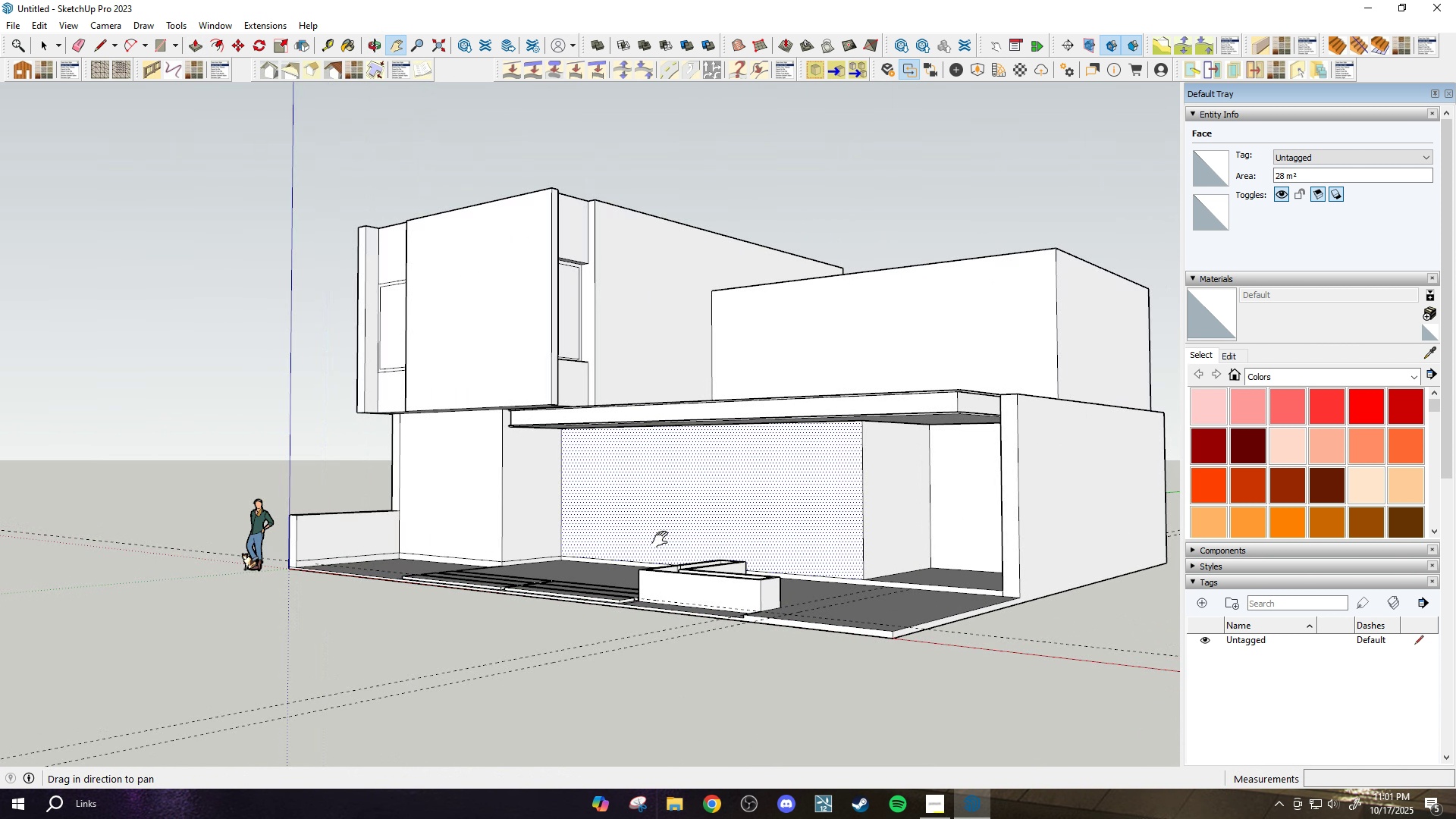 
scroll: coordinate [660, 539], scroll_direction: up, amount: 2.0
 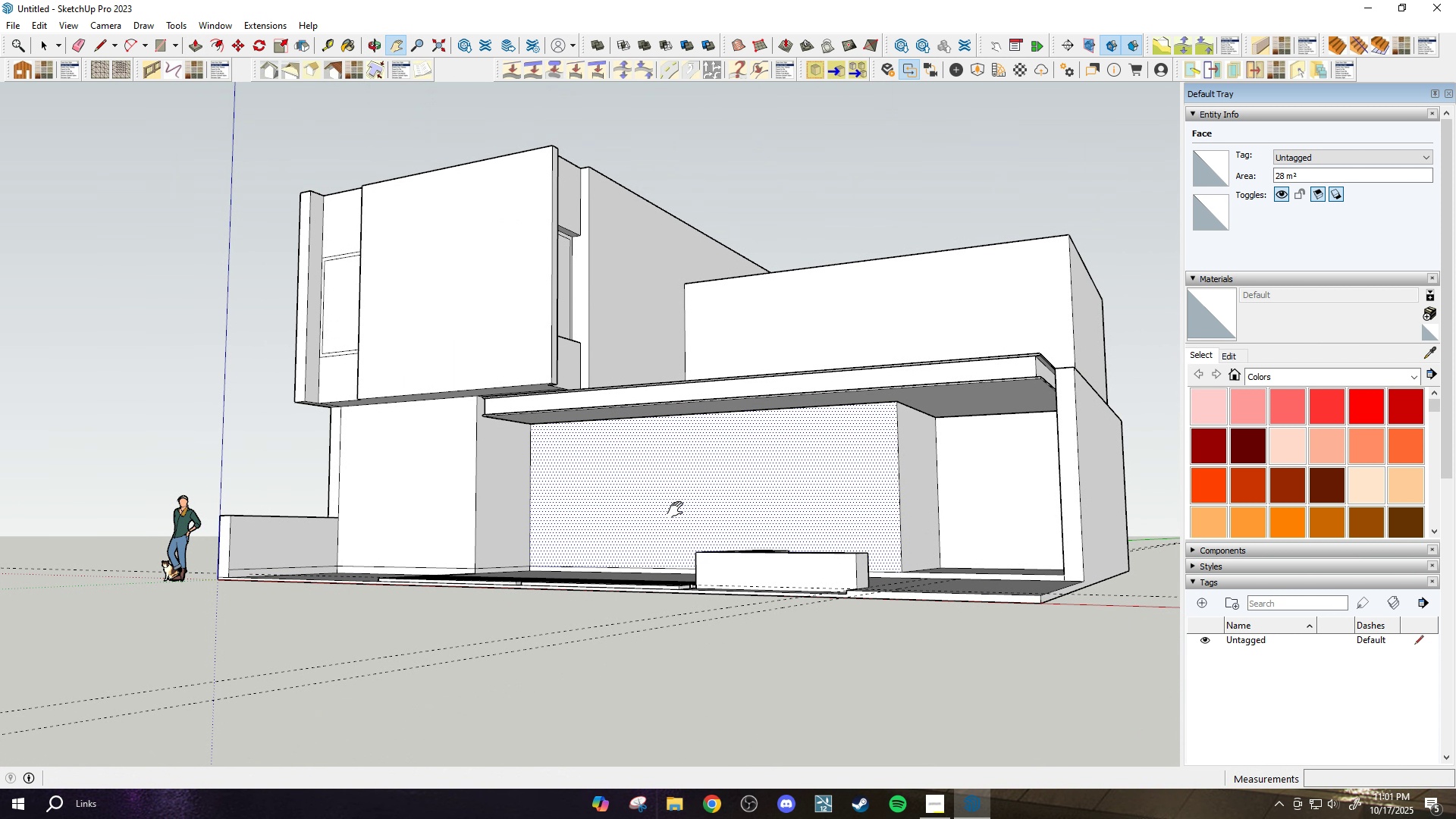 
left_click_drag(start_coordinate=[644, 517], to_coordinate=[673, 528])
 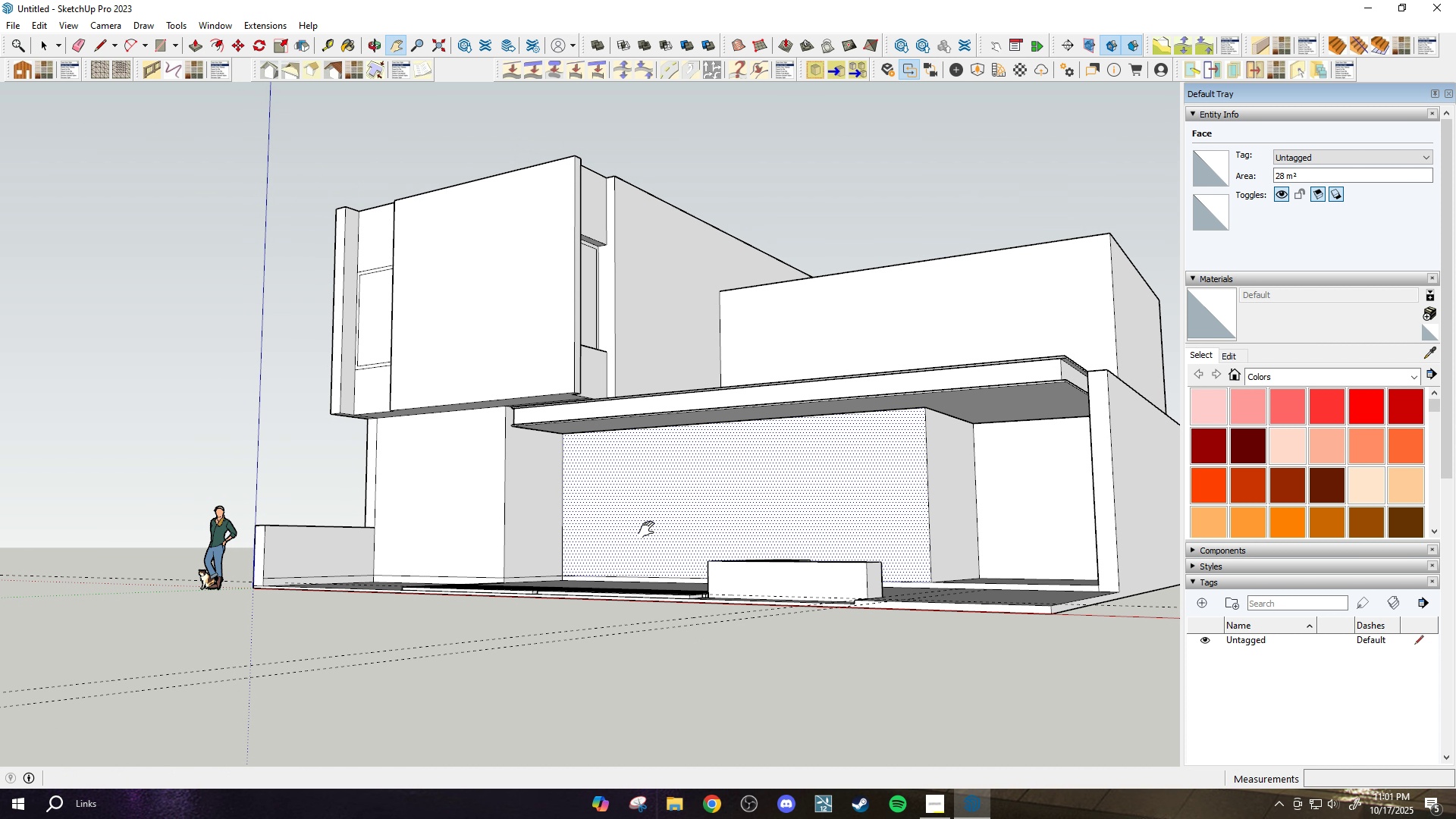 
scroll: coordinate [642, 538], scroll_direction: down, amount: 1.0
 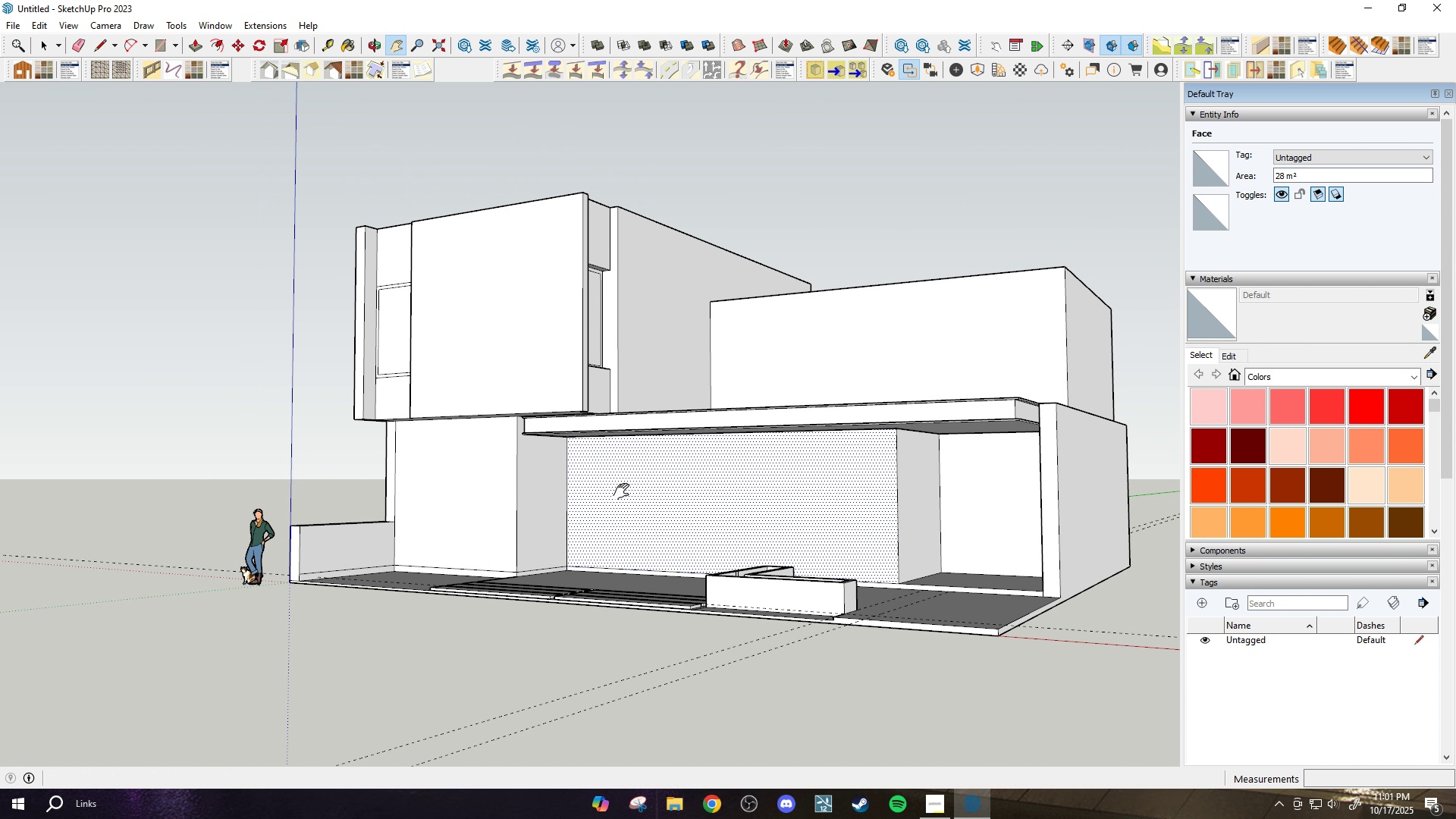 
scroll: coordinate [570, 372], scroll_direction: up, amount: 3.0
 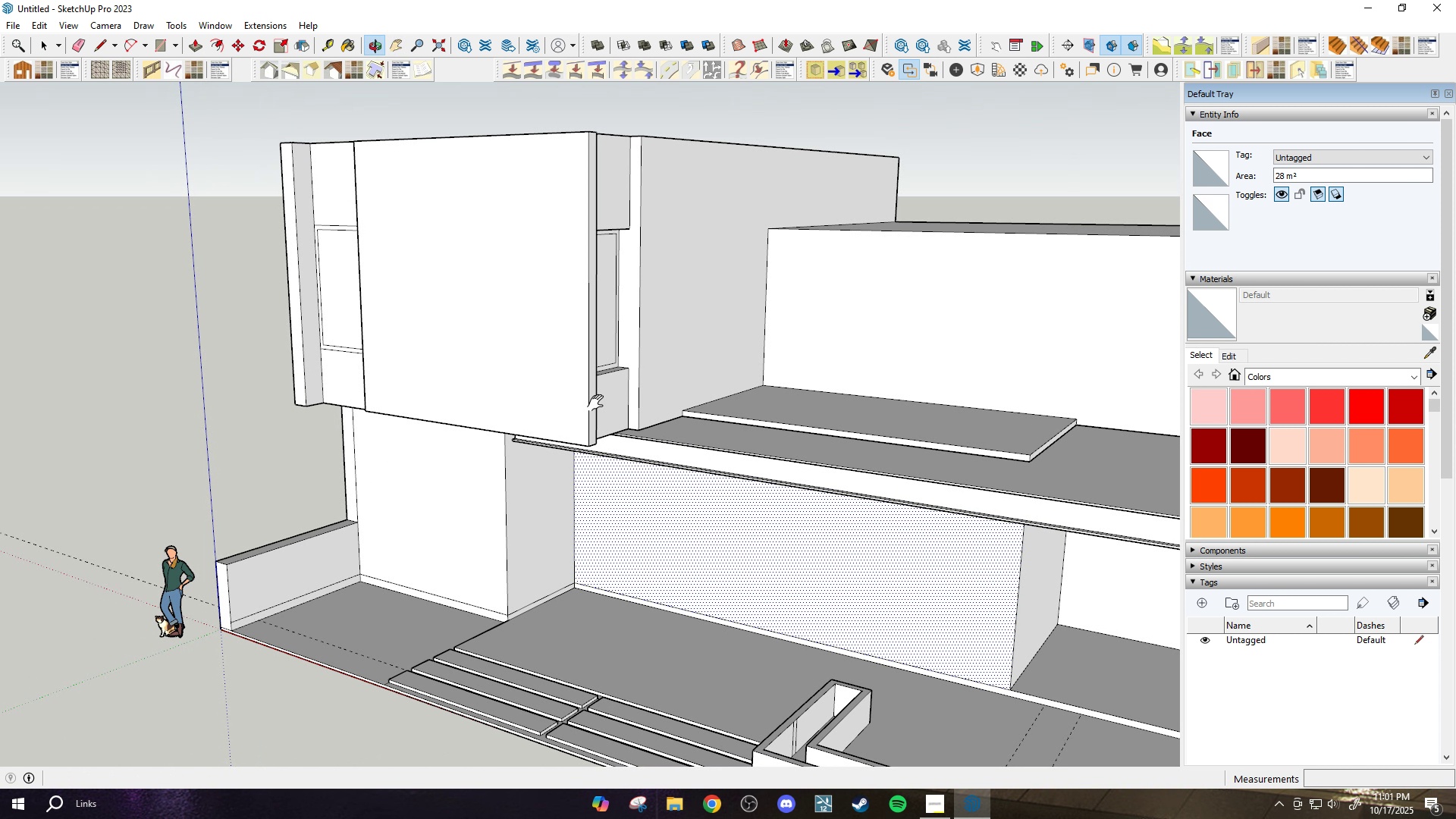 
key(Space)
 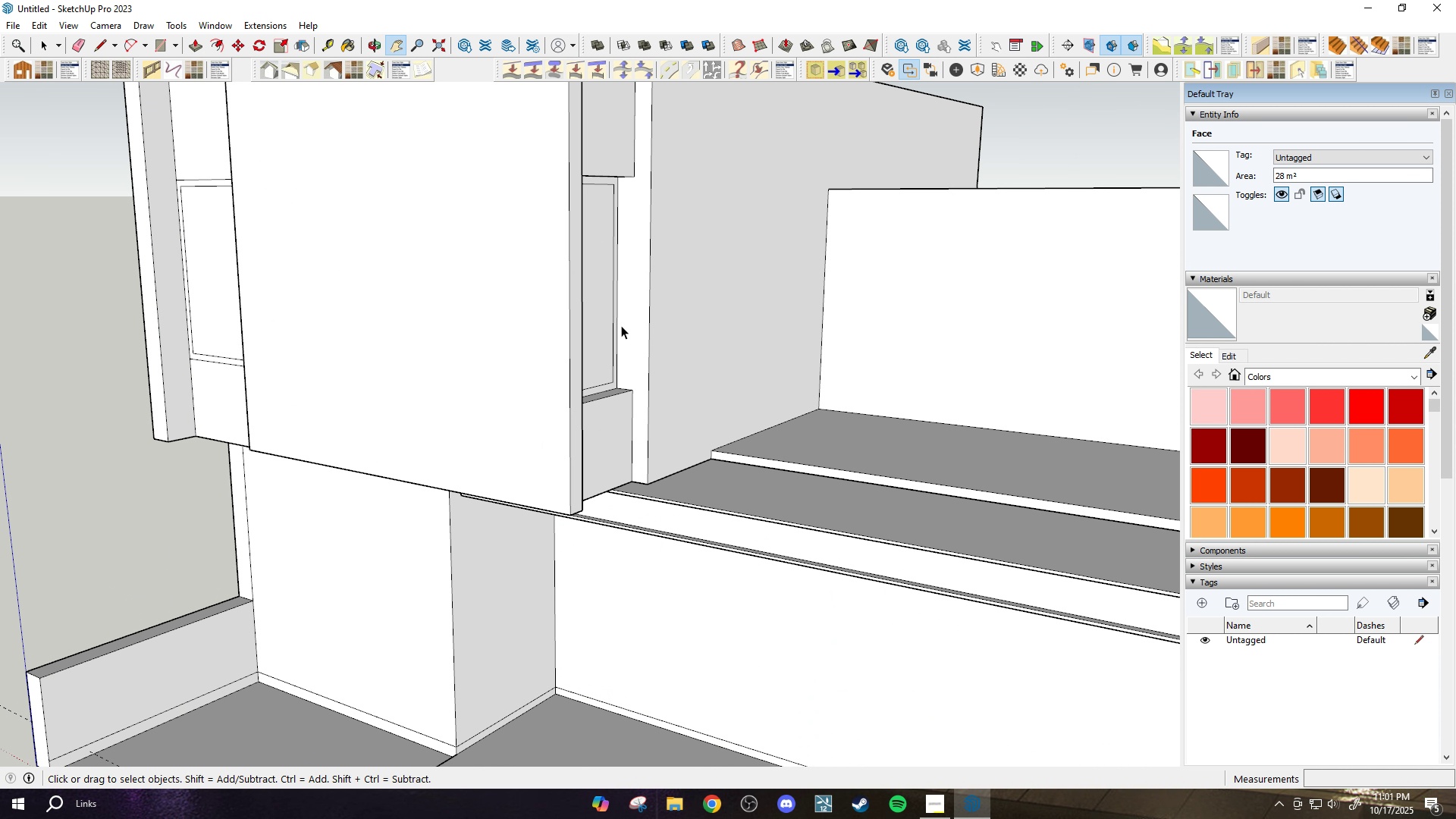 
scroll: coordinate [589, 410], scroll_direction: up, amount: 14.0
 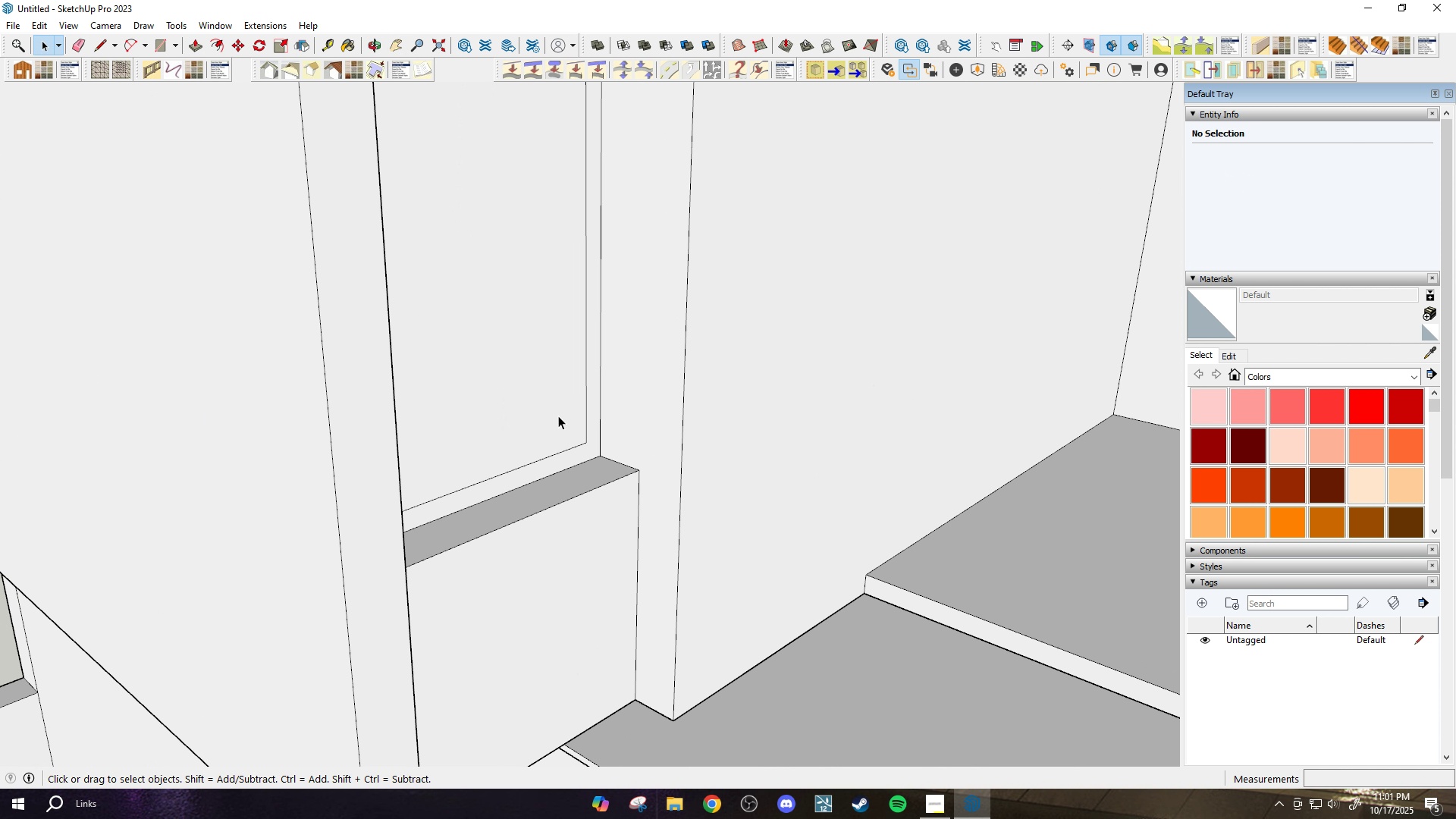 
left_click([558, 416])
 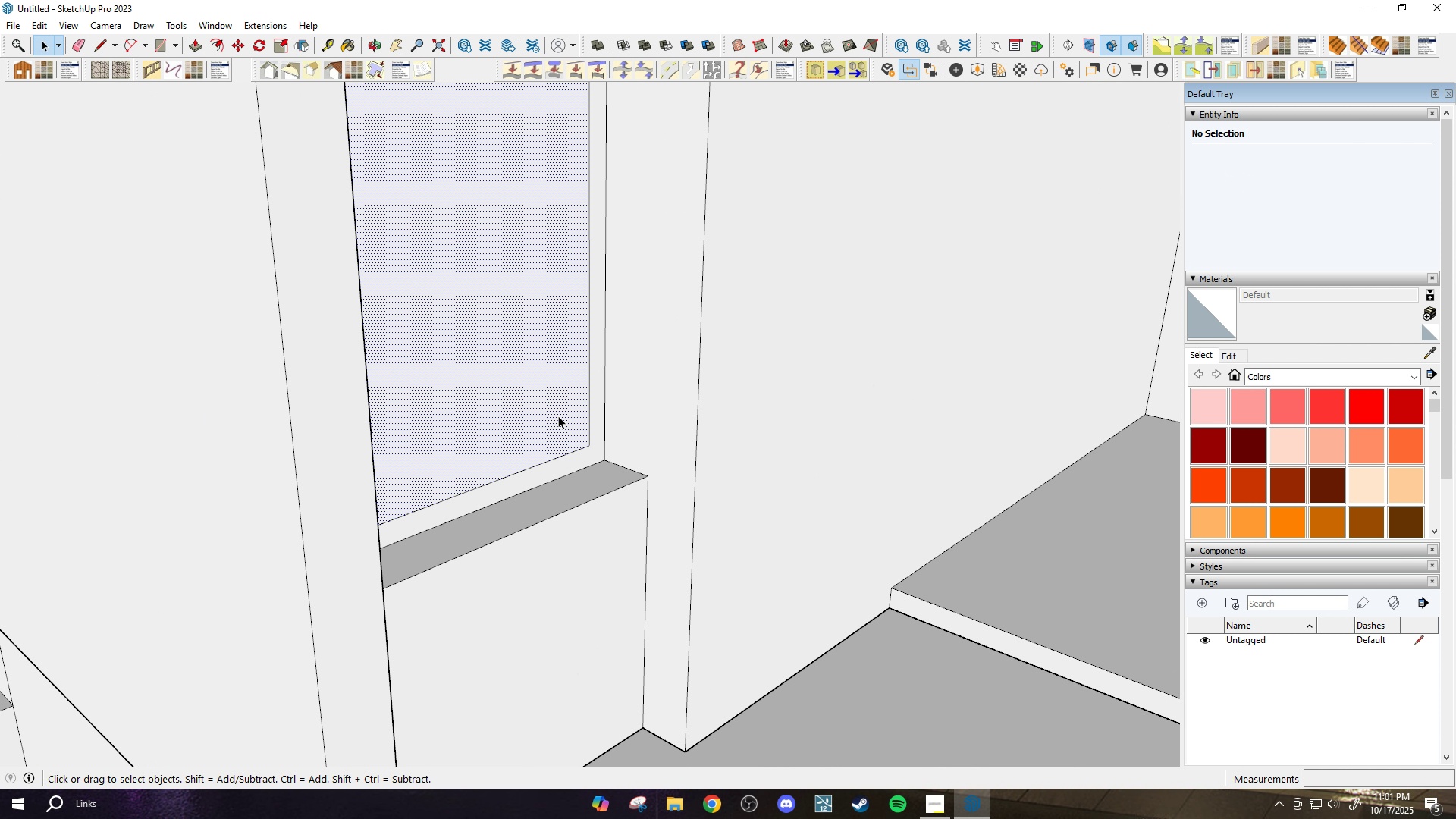 
scroll: coordinate [558, 416], scroll_direction: up, amount: 3.0
 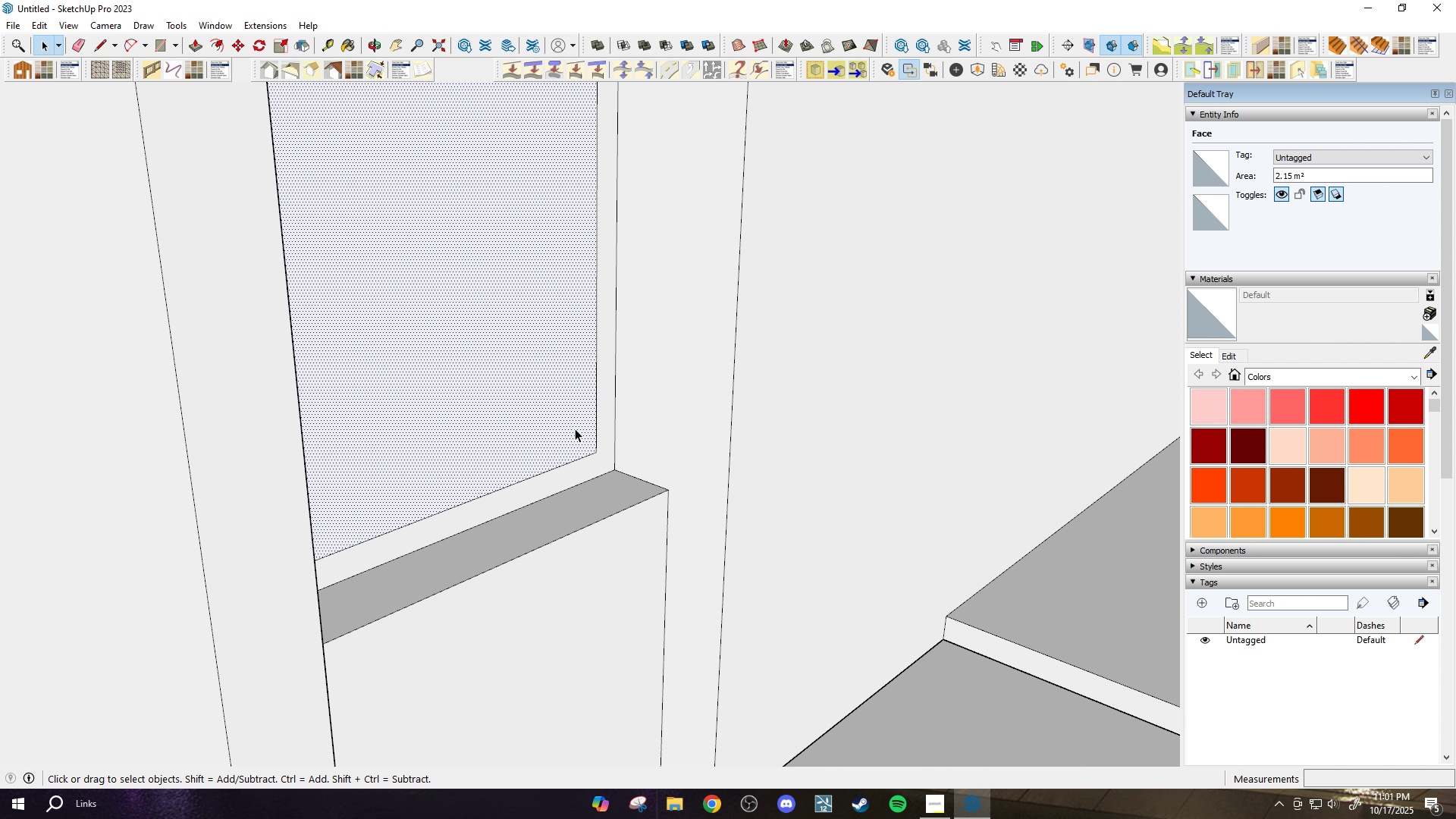 
key(P)
 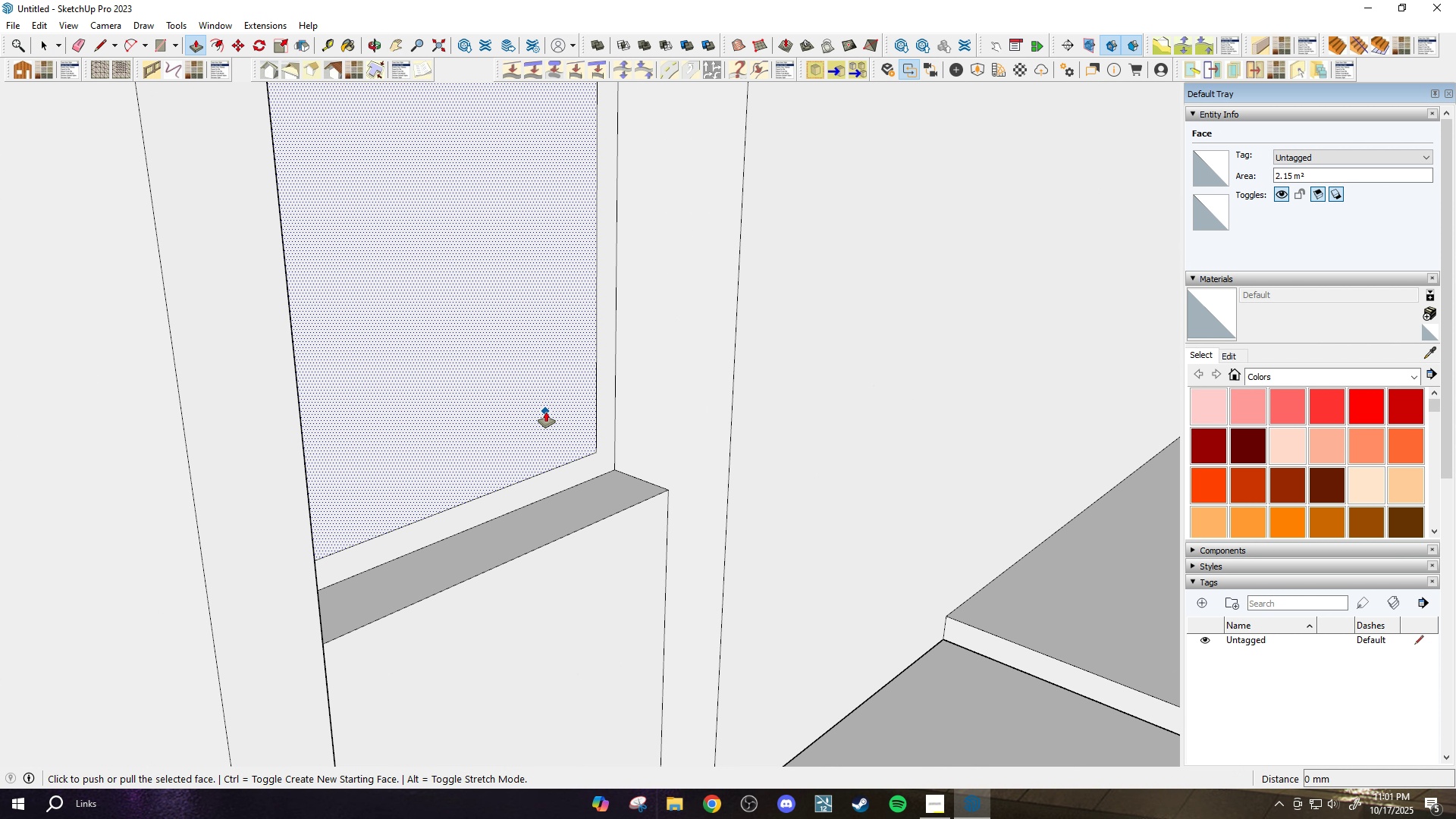 
key(Escape)
 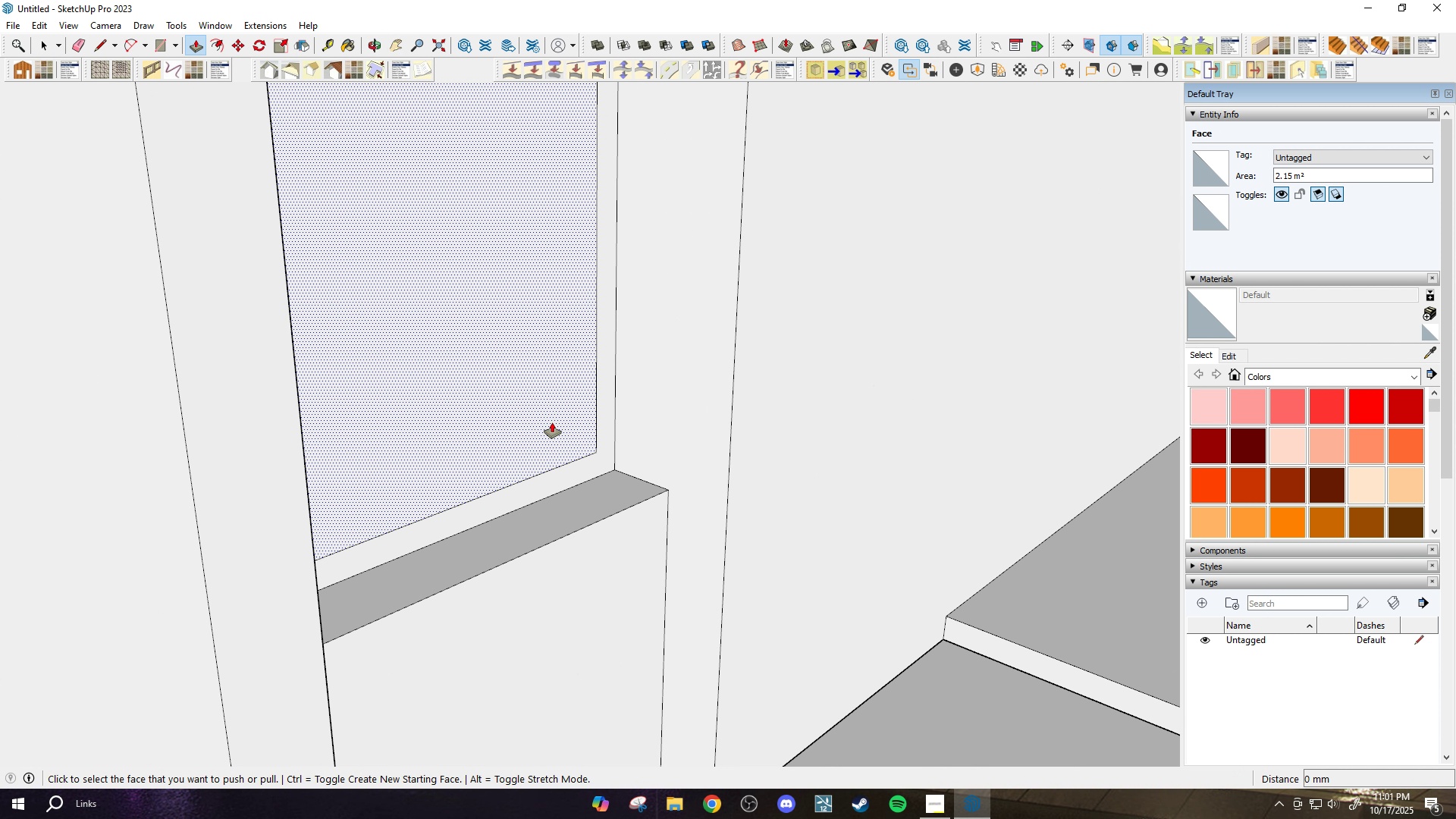 
left_click_drag(start_coordinate=[552, 422], to_coordinate=[548, 421])
 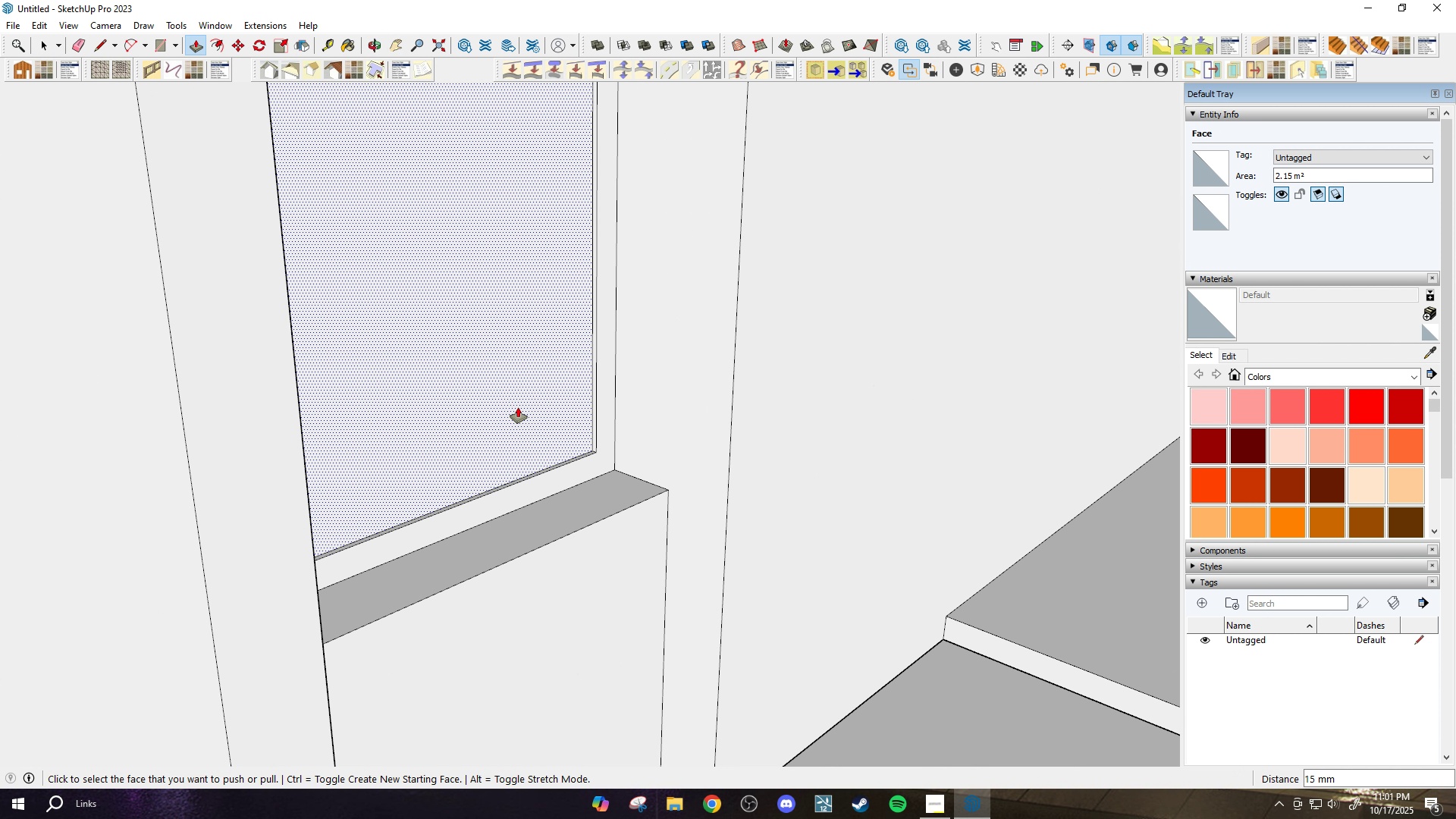 
key(Escape)
 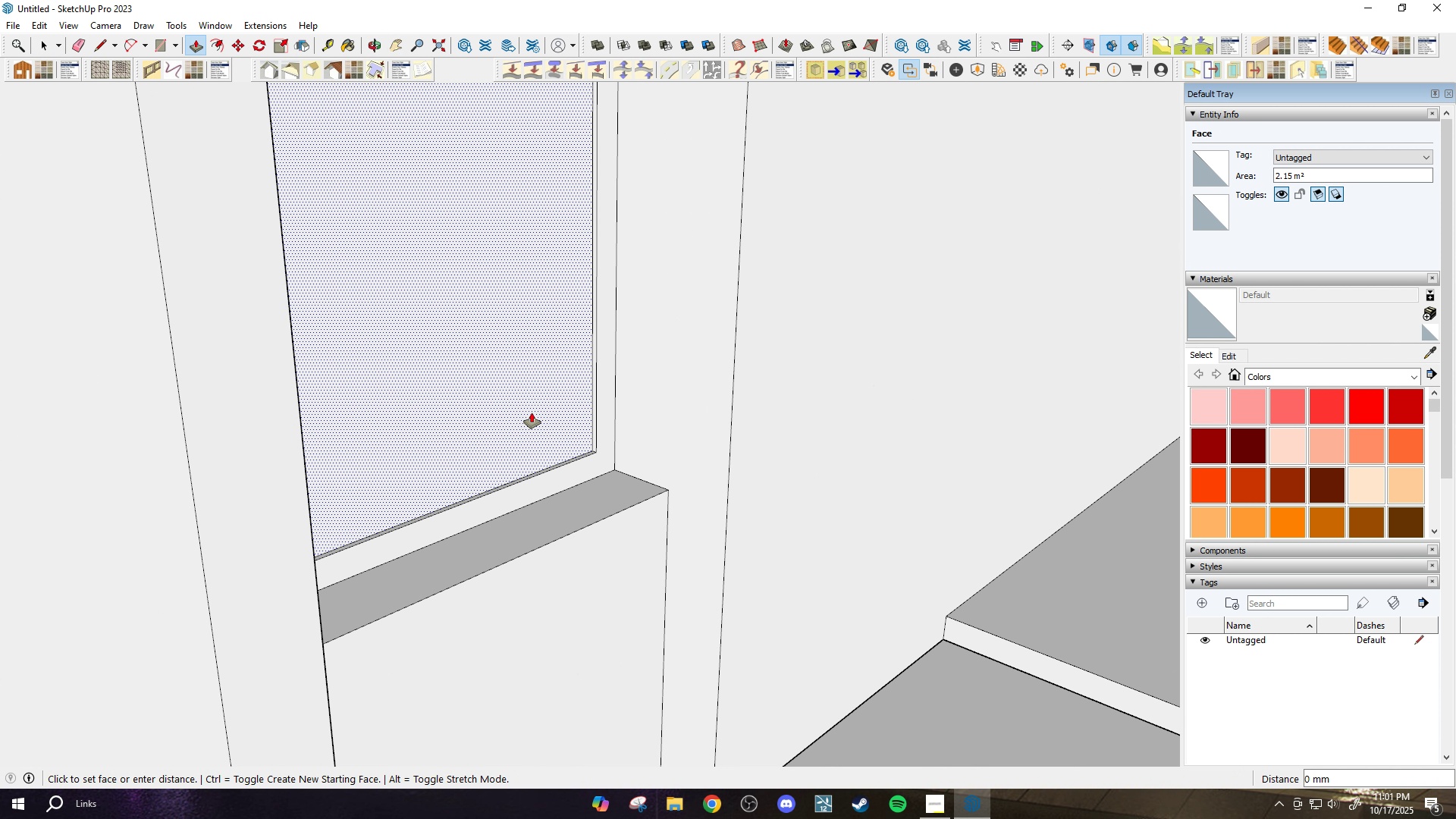 
left_click([532, 413])
 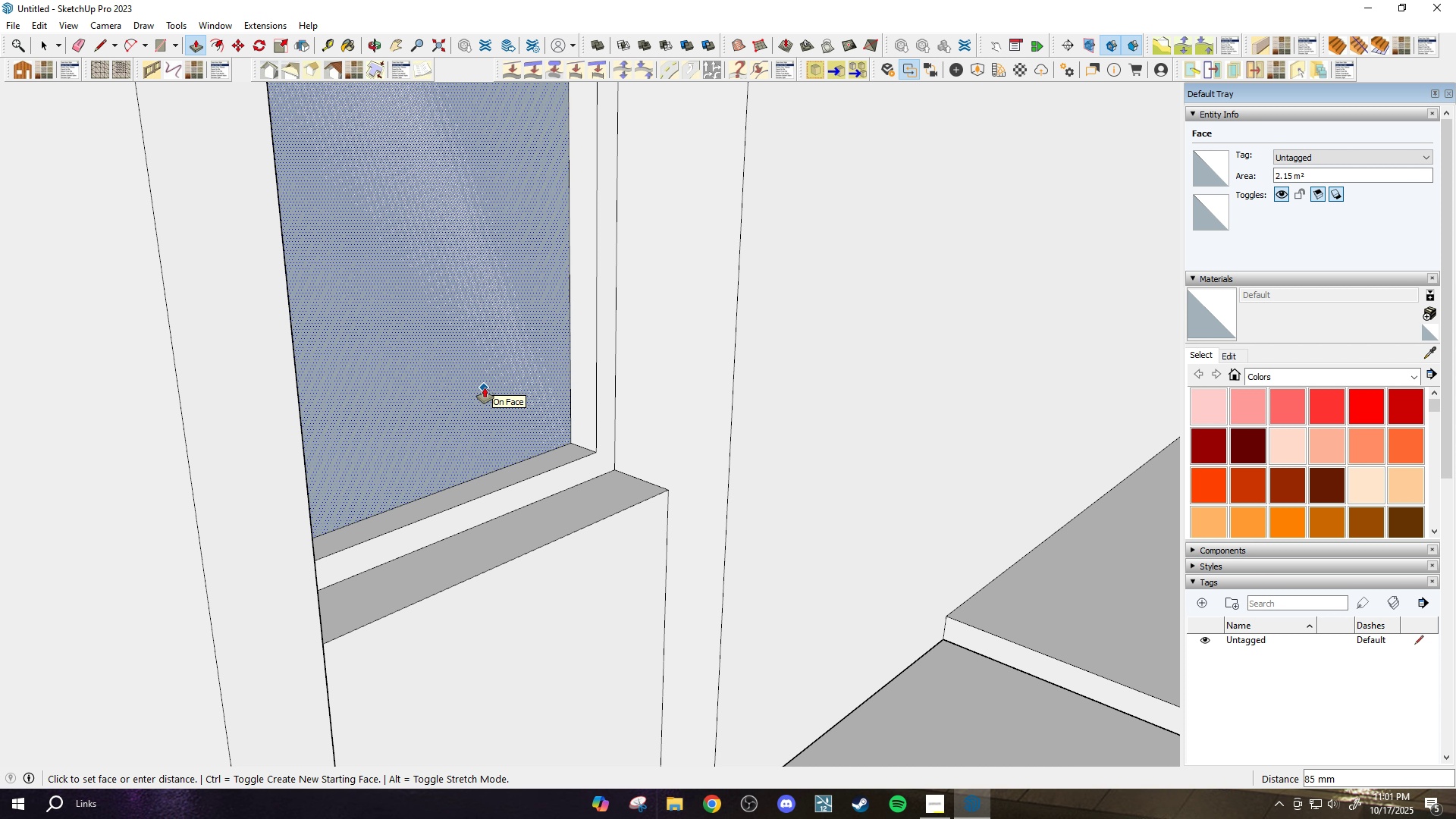 
left_click([485, 388])
 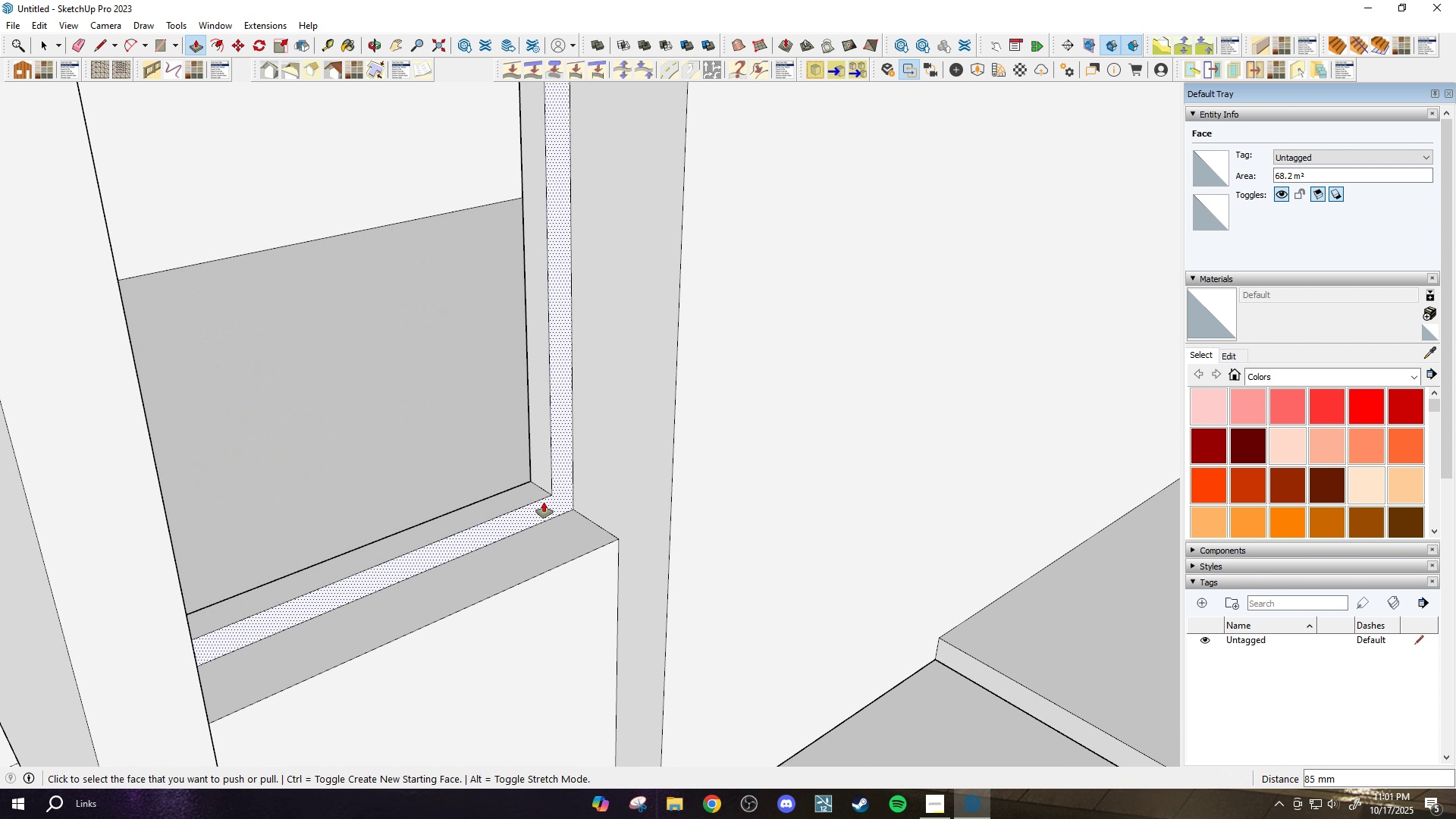 
scroll: coordinate [545, 502], scroll_direction: up, amount: 2.0
 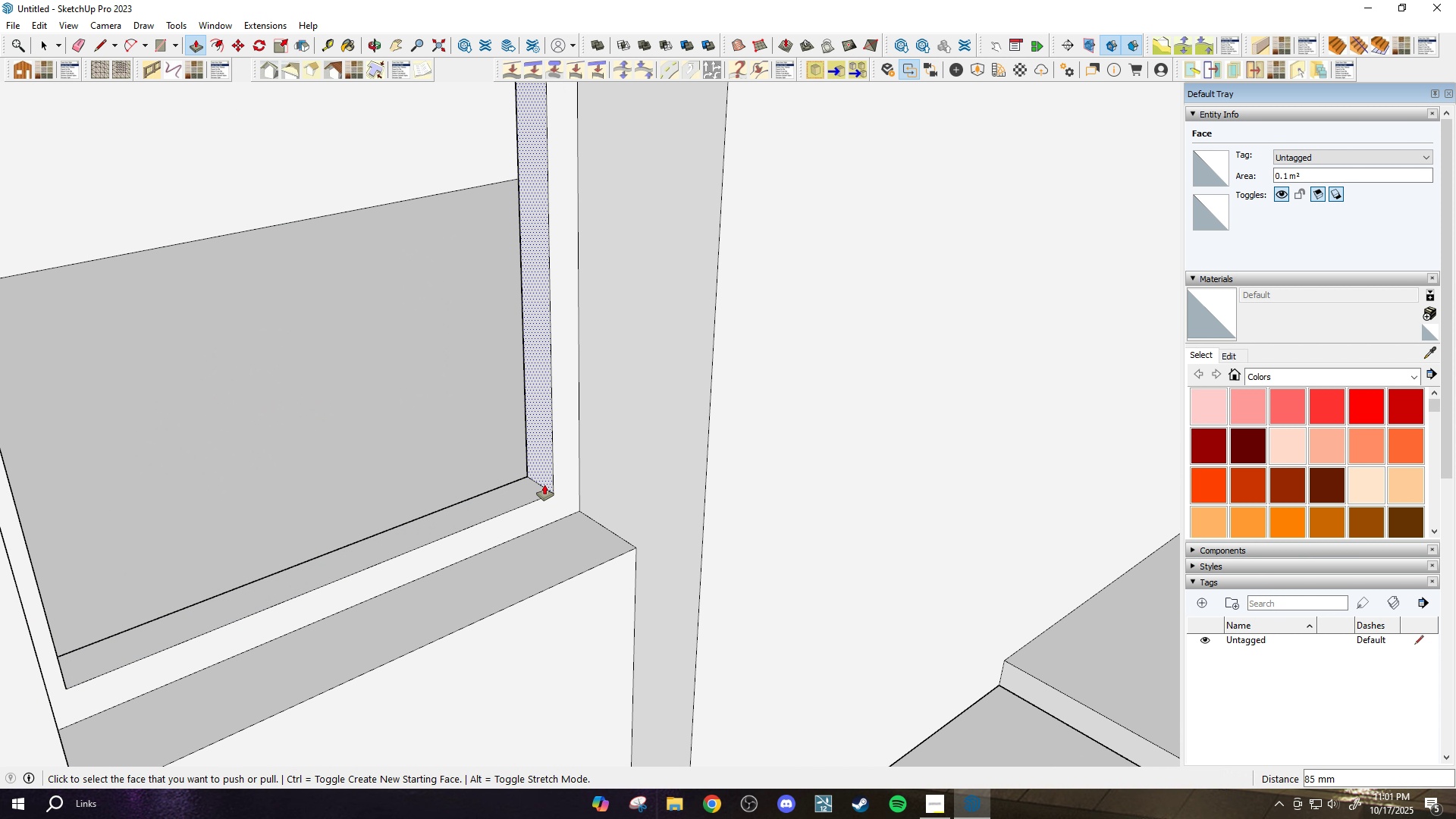 
key(R)
 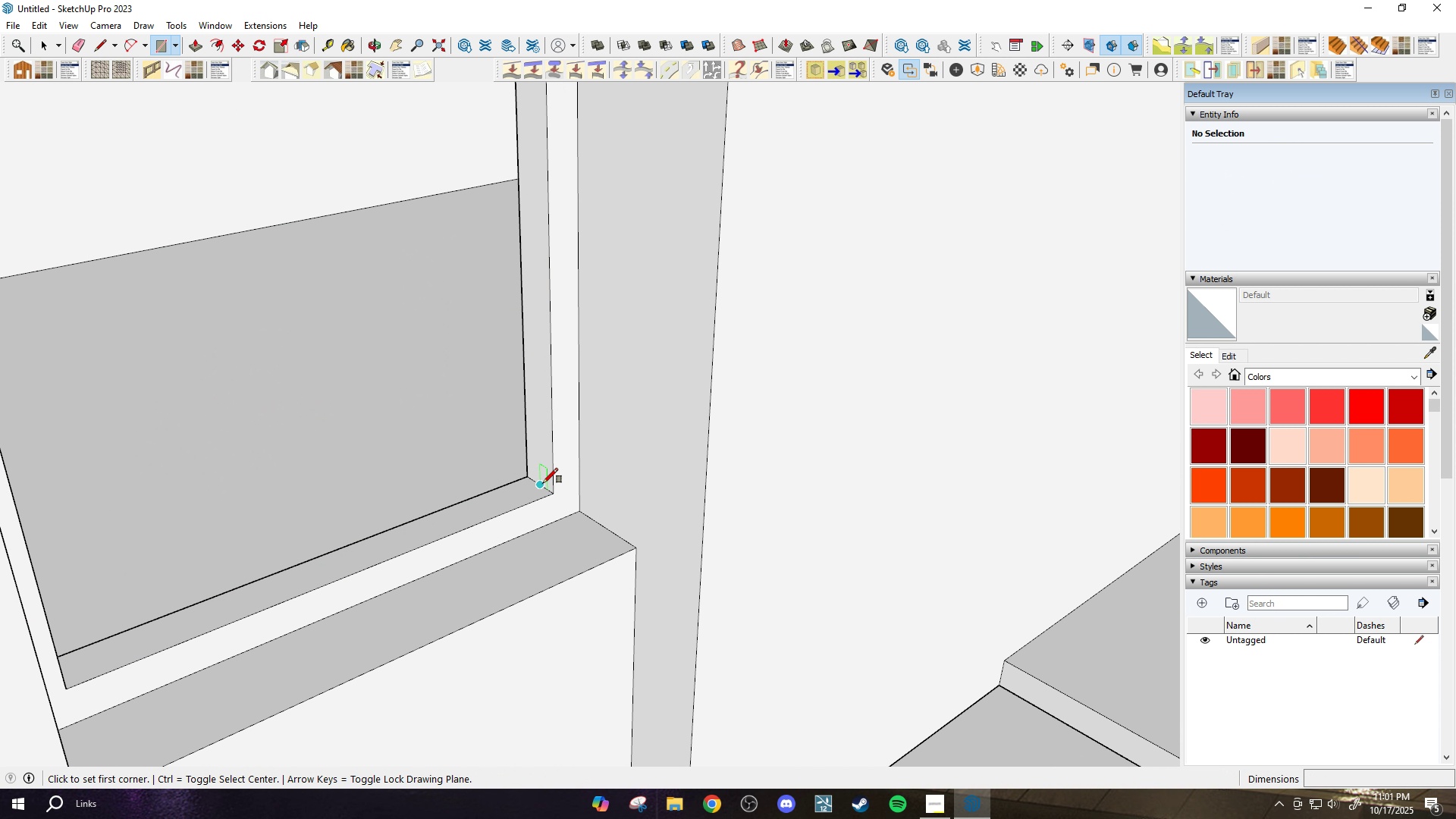 
left_click([543, 483])
 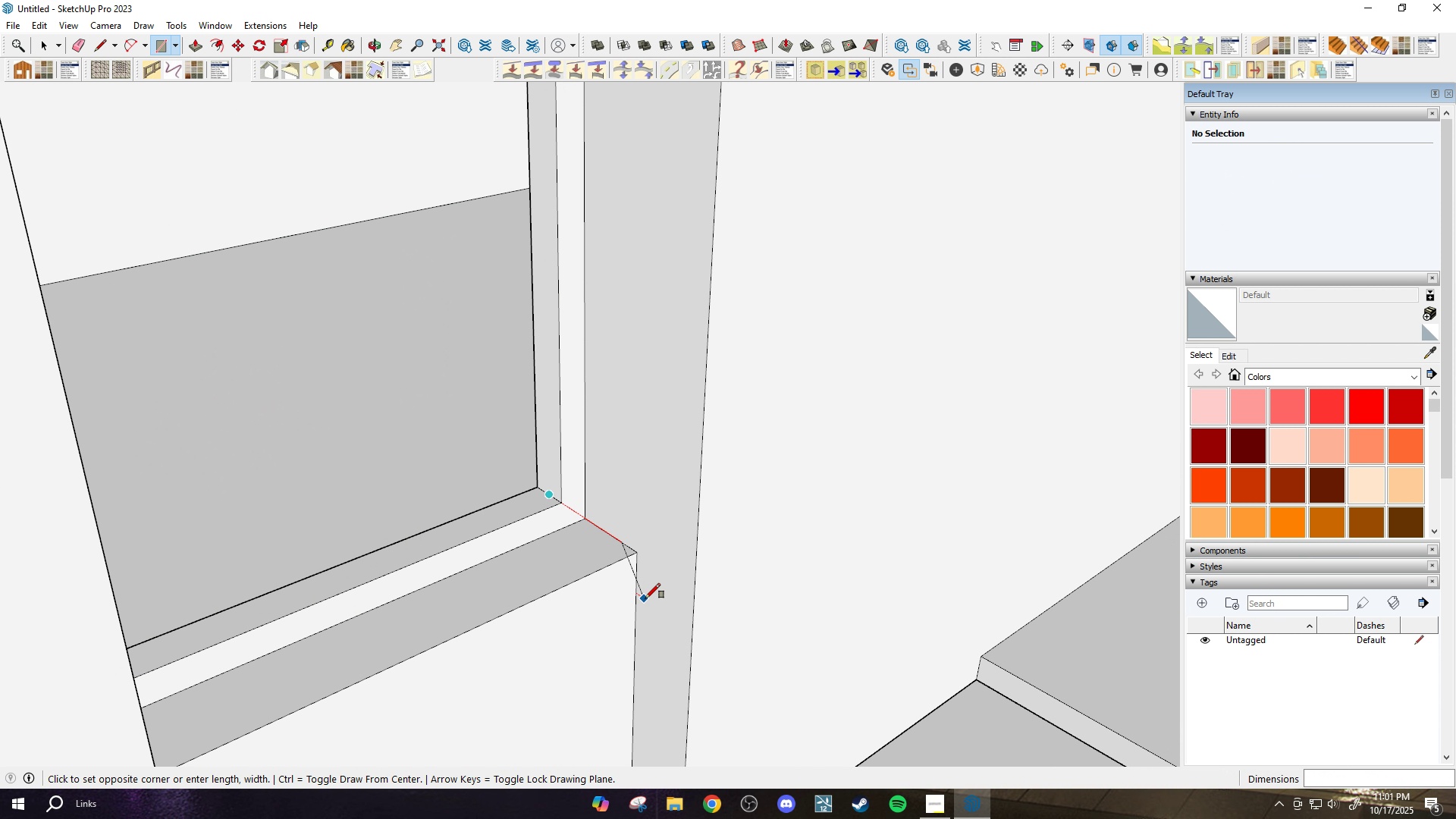 
scroll: coordinate [695, 642], scroll_direction: down, amount: 11.0
 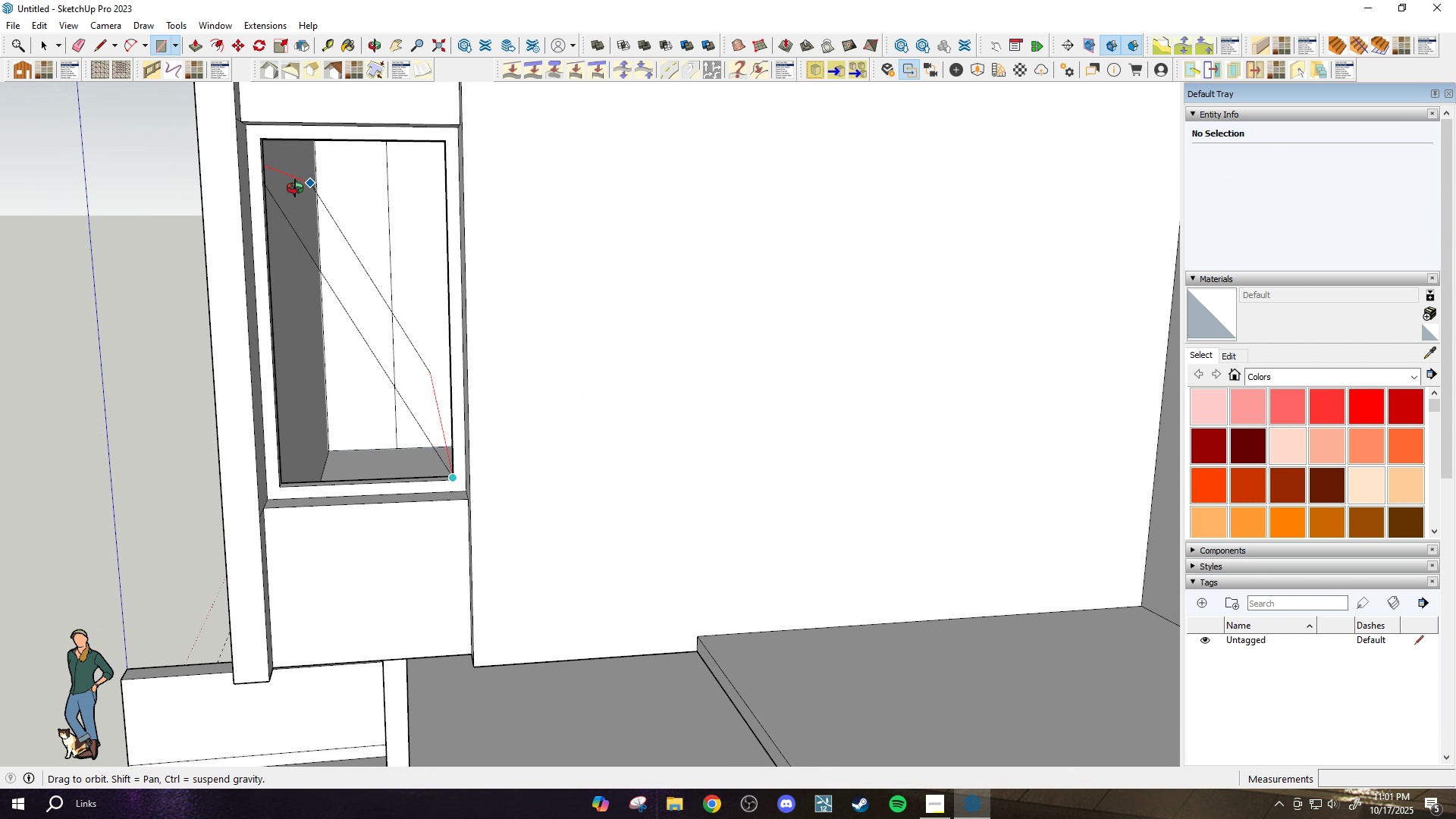 
scroll: coordinate [207, 121], scroll_direction: up, amount: 11.0
 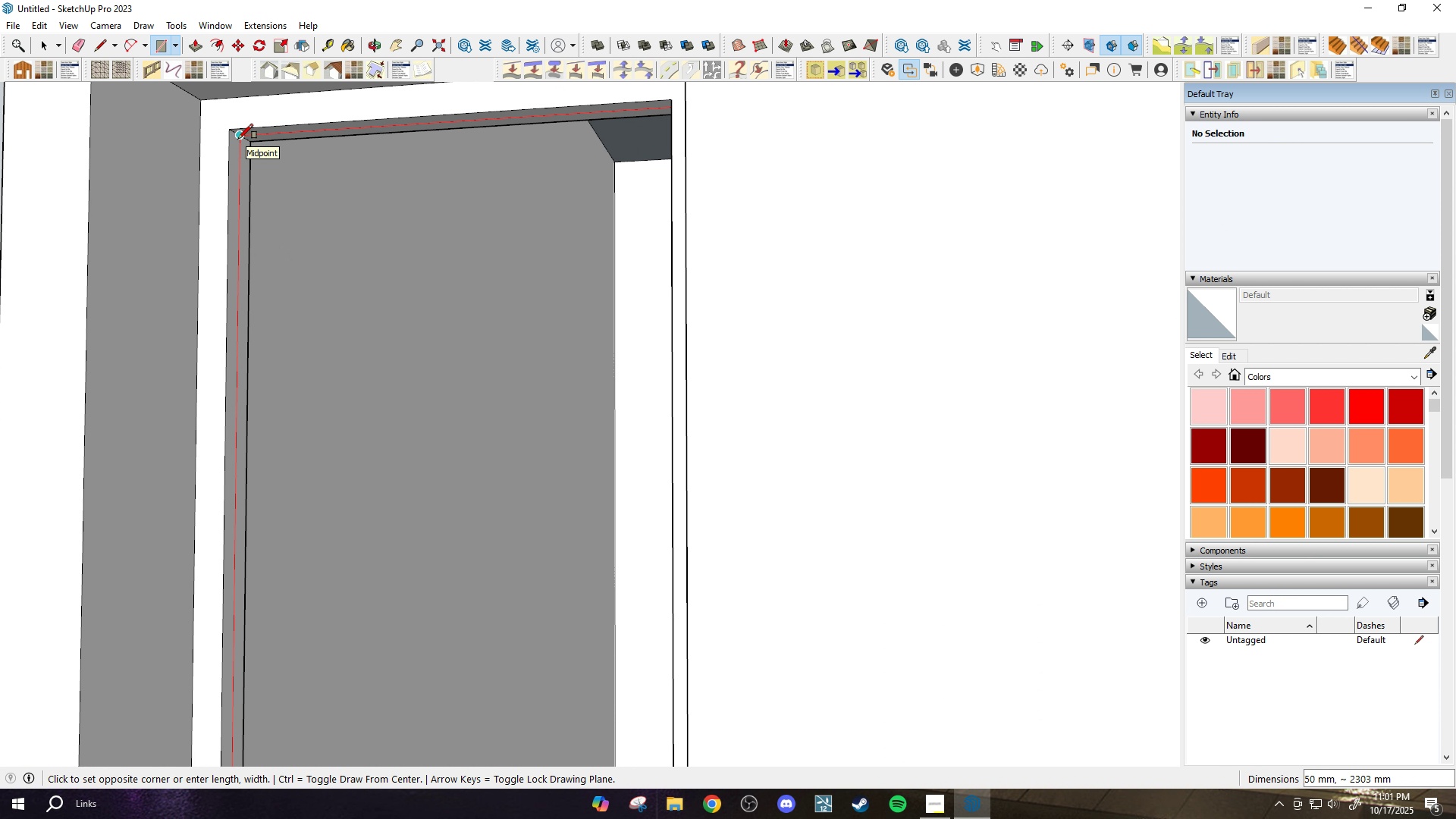 
left_click([238, 139])
 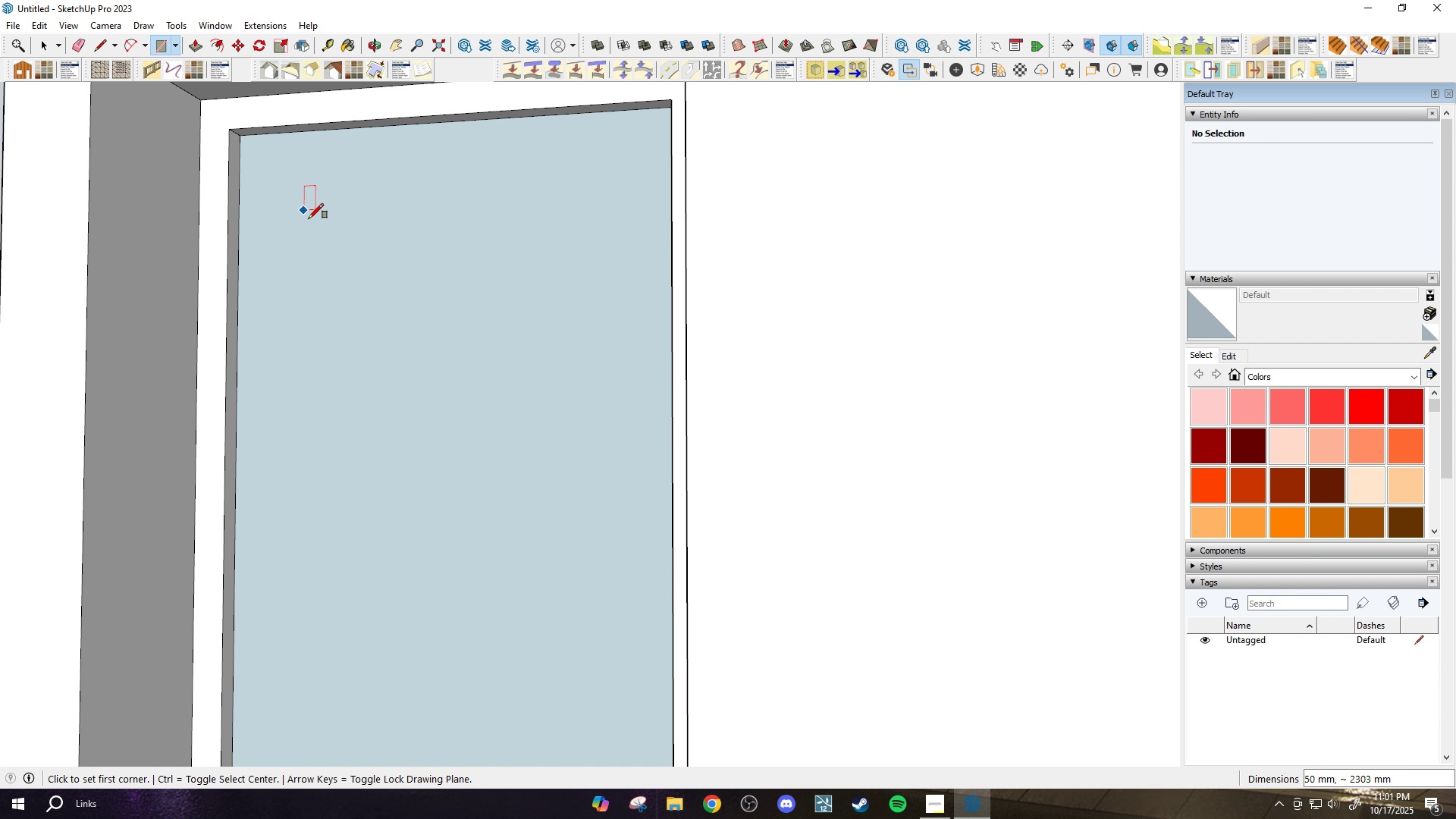 
scroll: coordinate [573, 472], scroll_direction: down, amount: 15.0
 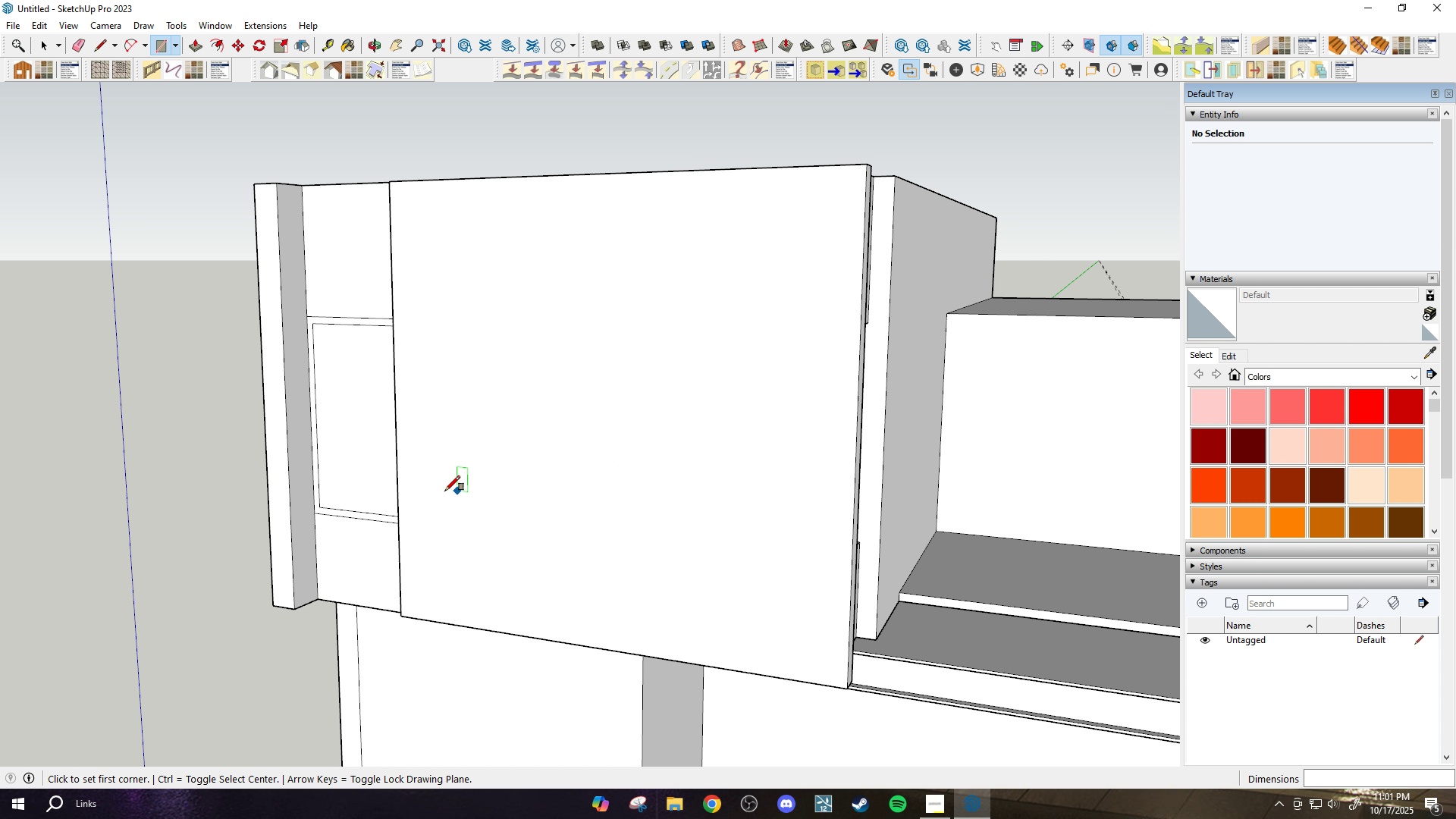 
mouse_move([411, 440])
 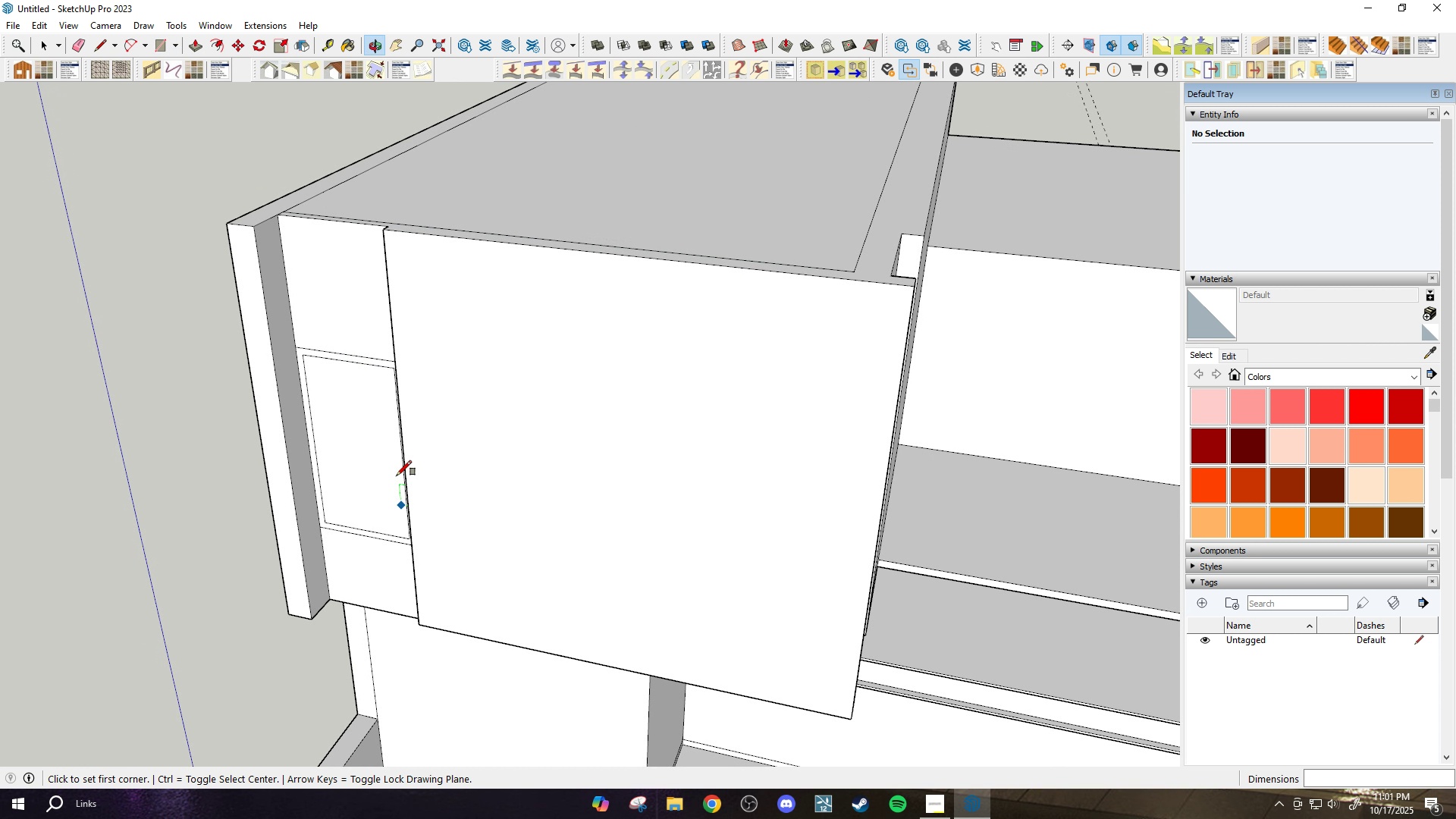 
scroll: coordinate [337, 347], scroll_direction: up, amount: 2.0
 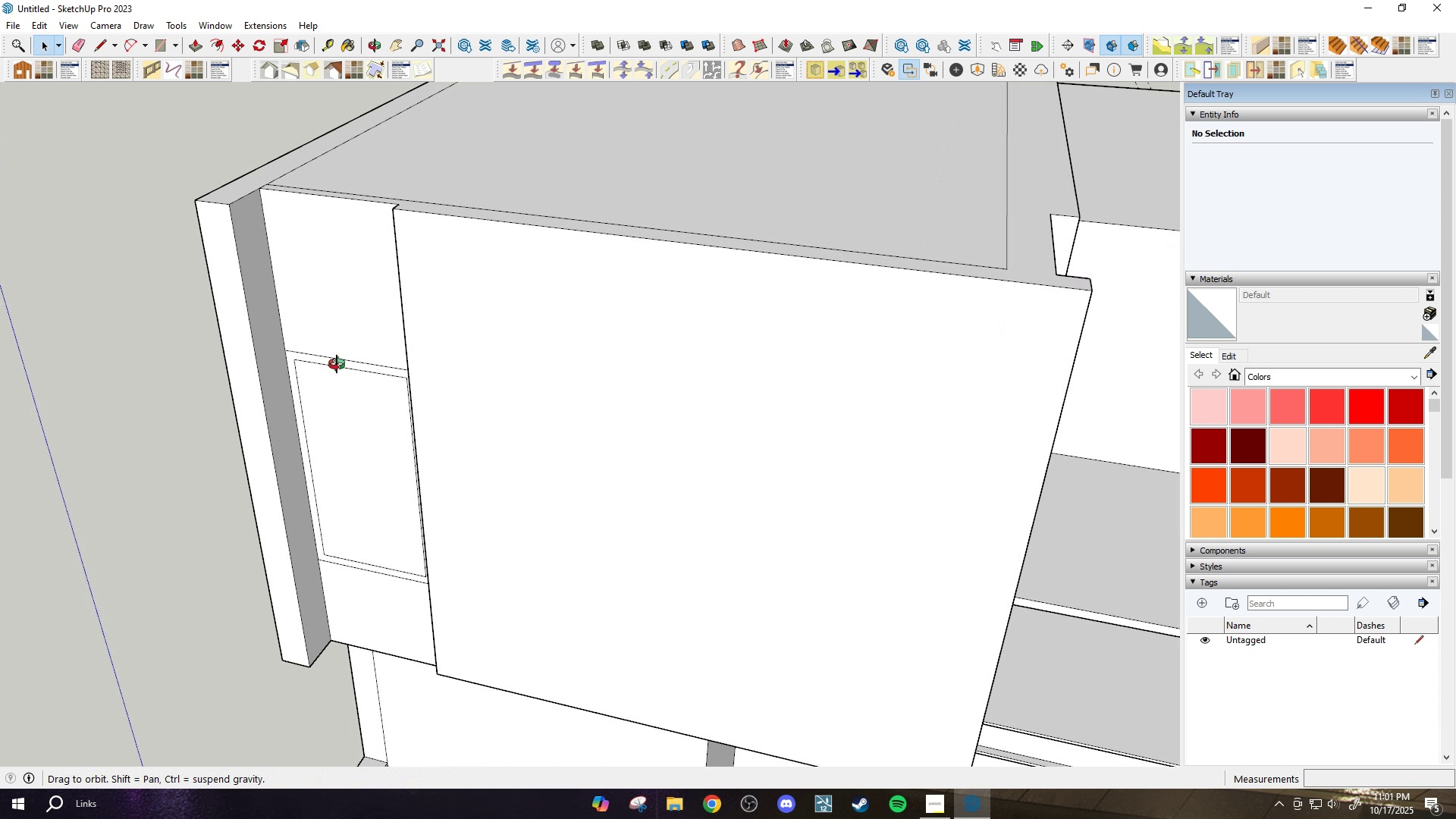 
key(Space)
 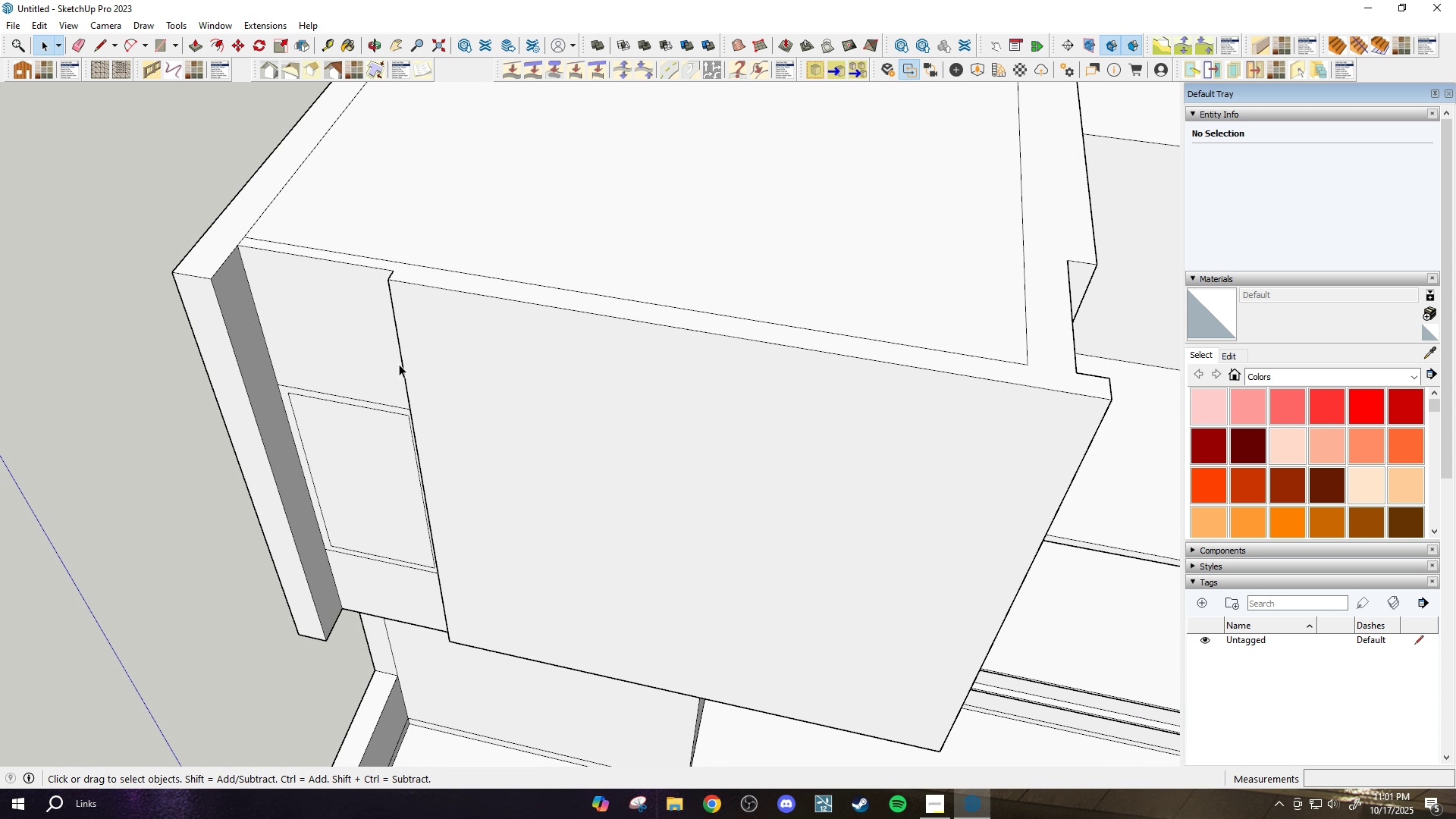 
key(P)
 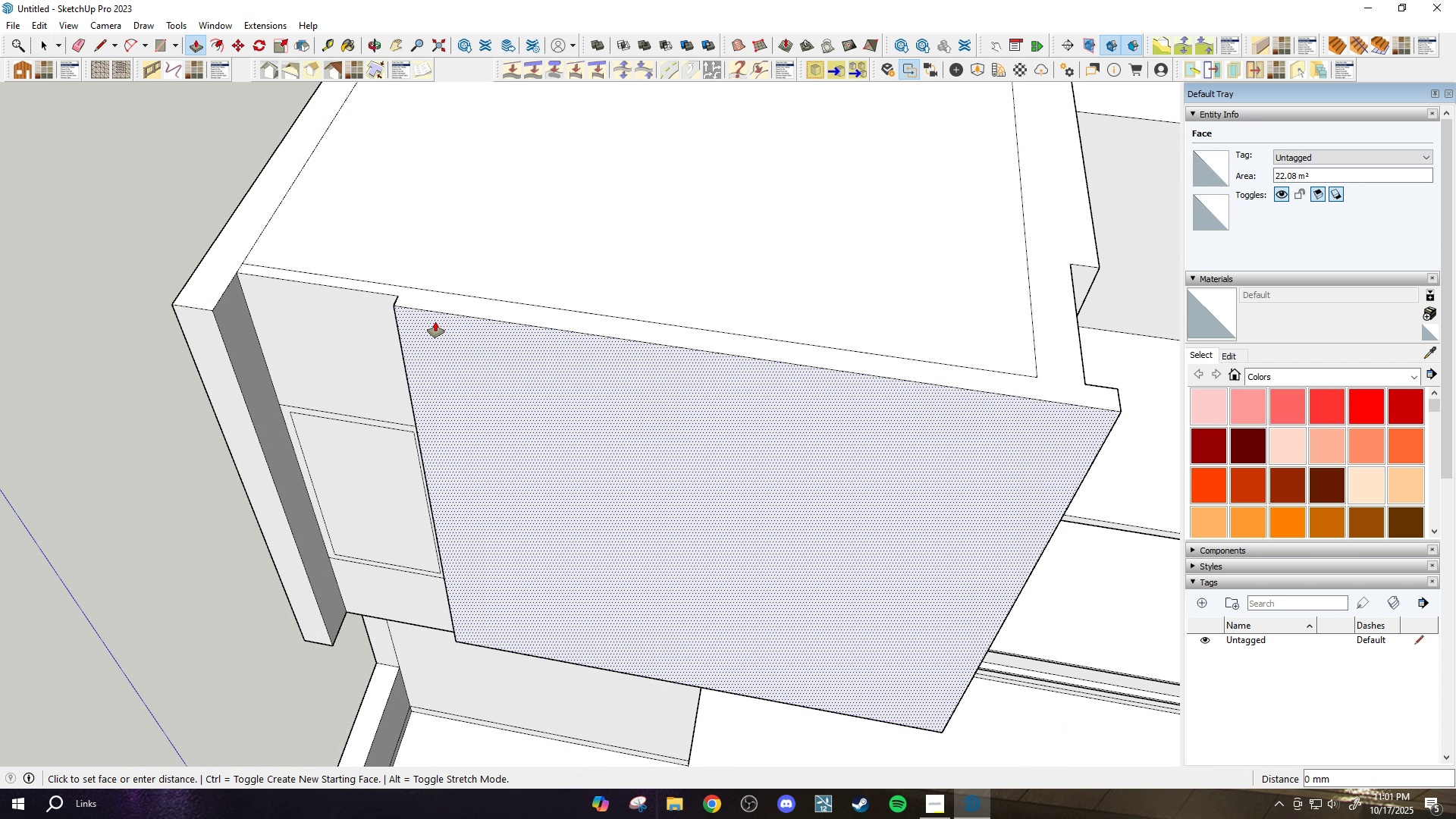 
left_click([435, 322])
 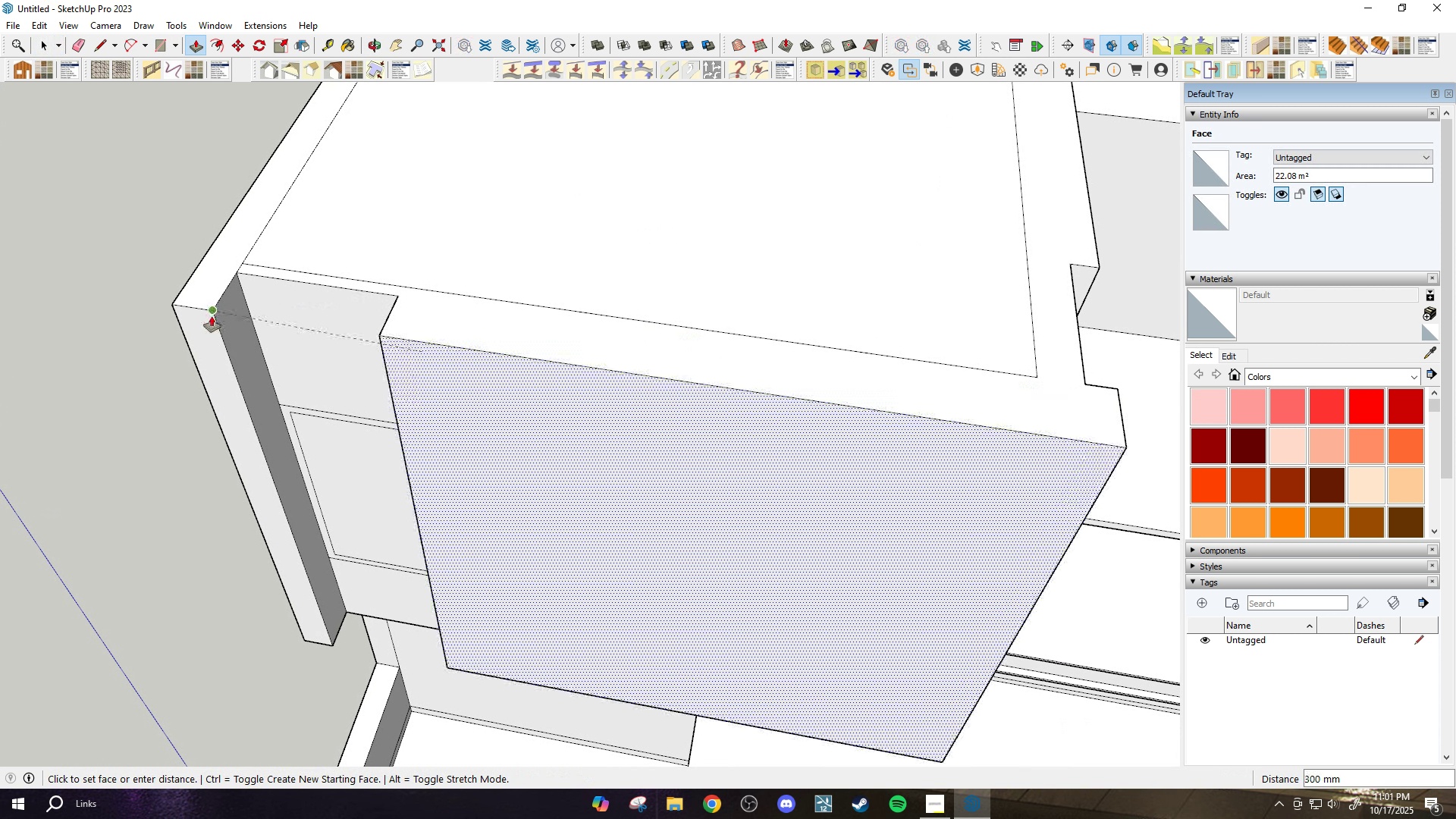 
left_click([212, 316])
 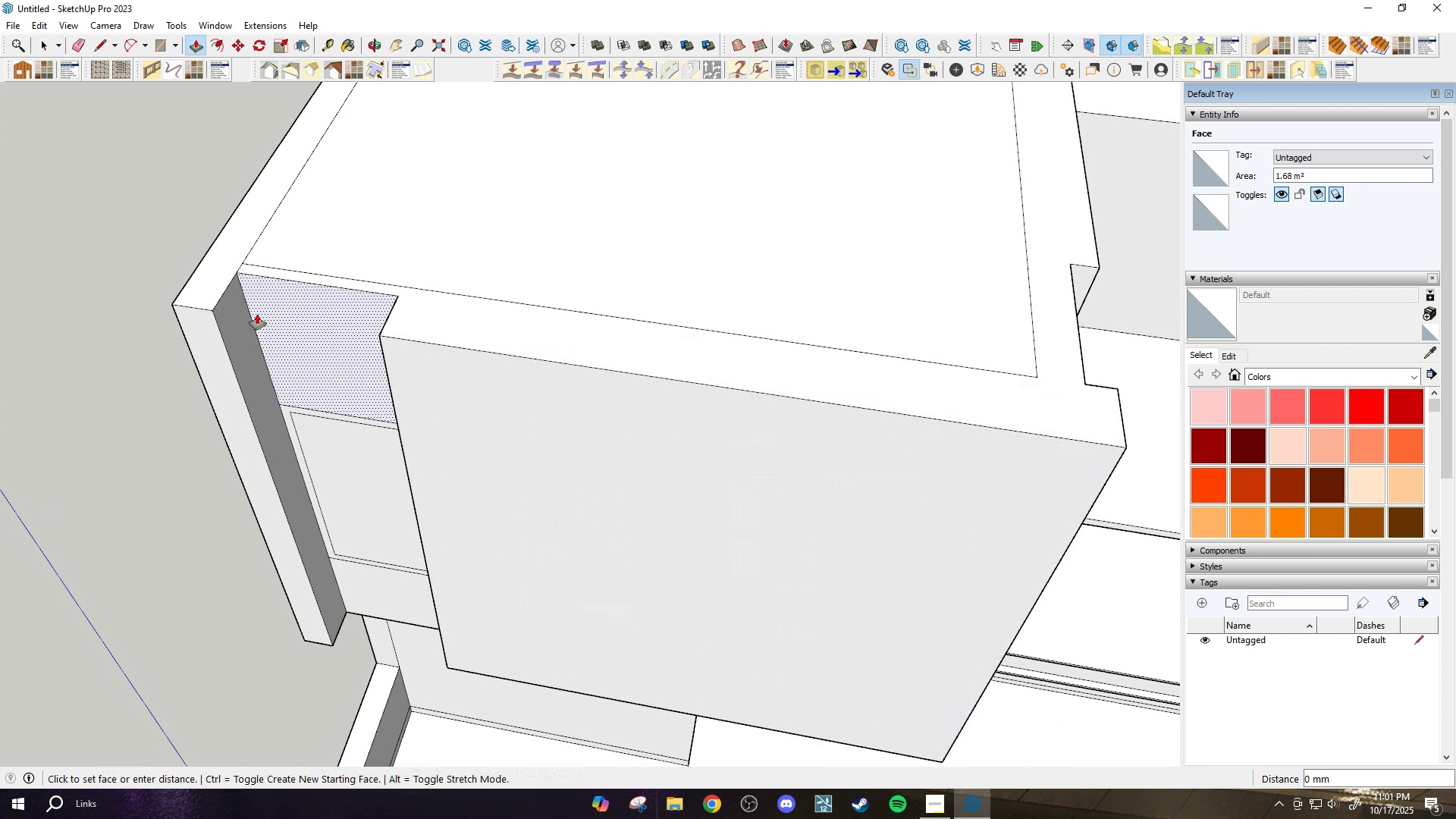 
left_click([257, 314])
 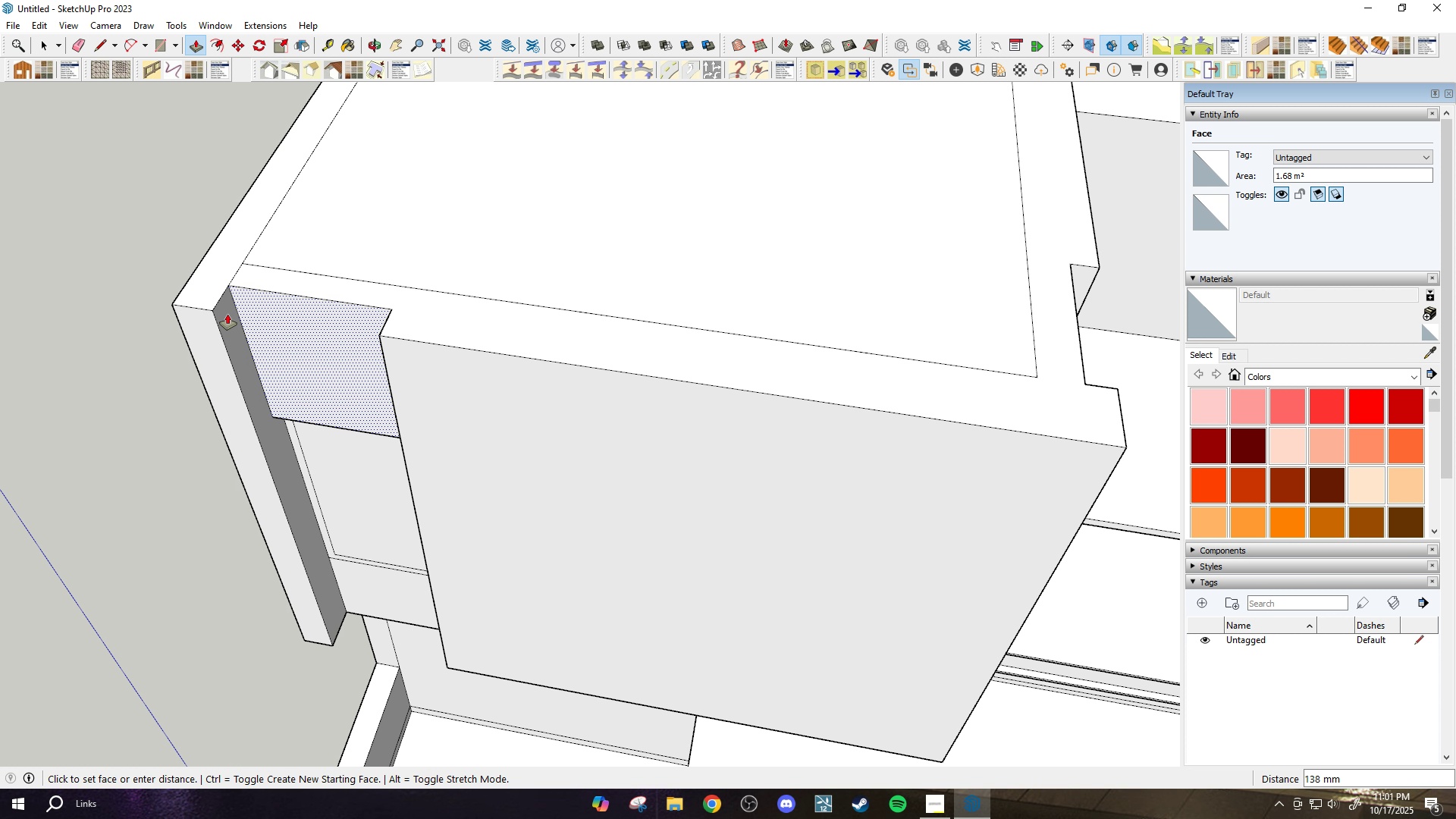 
type(150)
 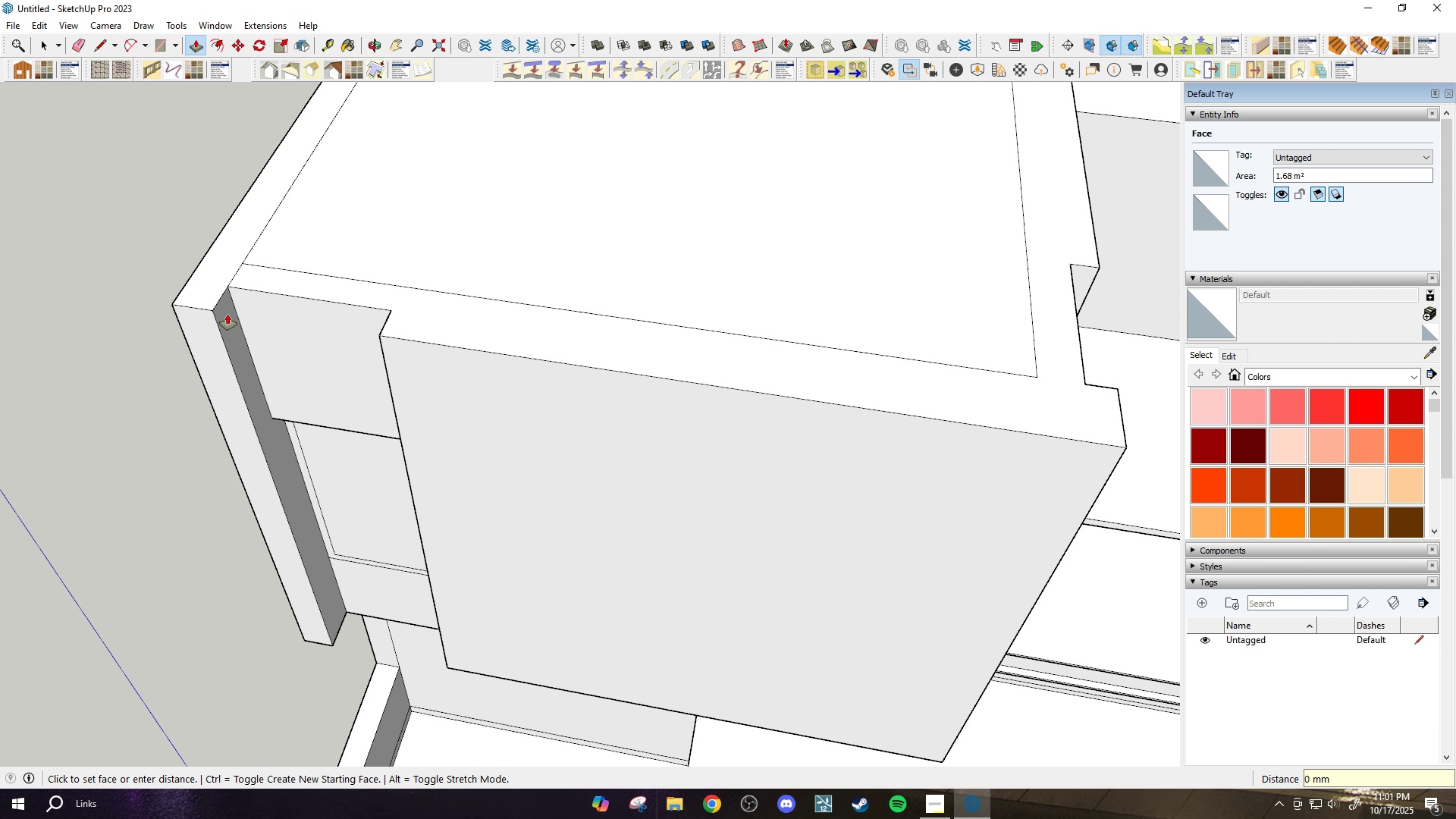 
key(Enter)
 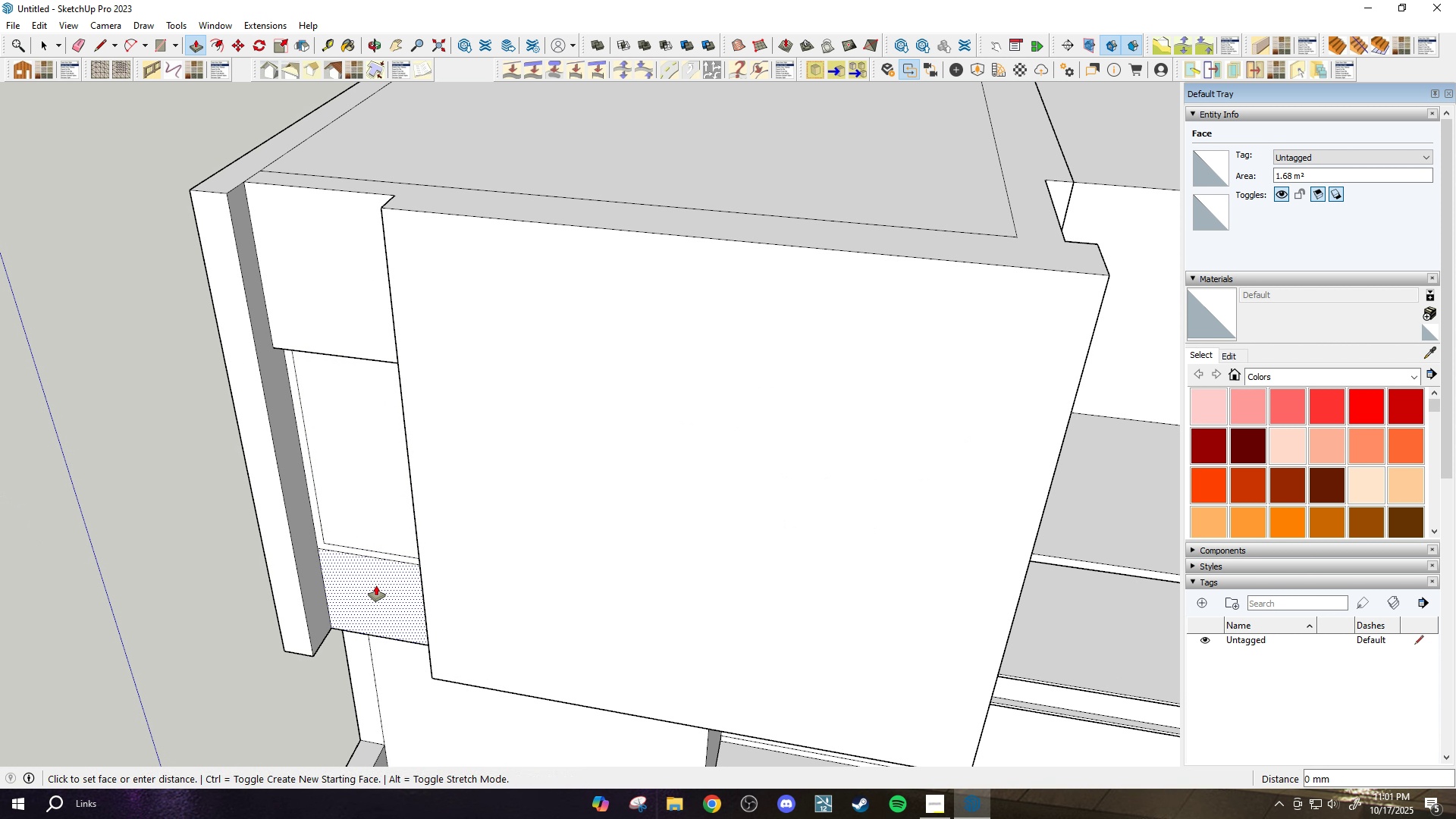 
double_click([376, 585])
 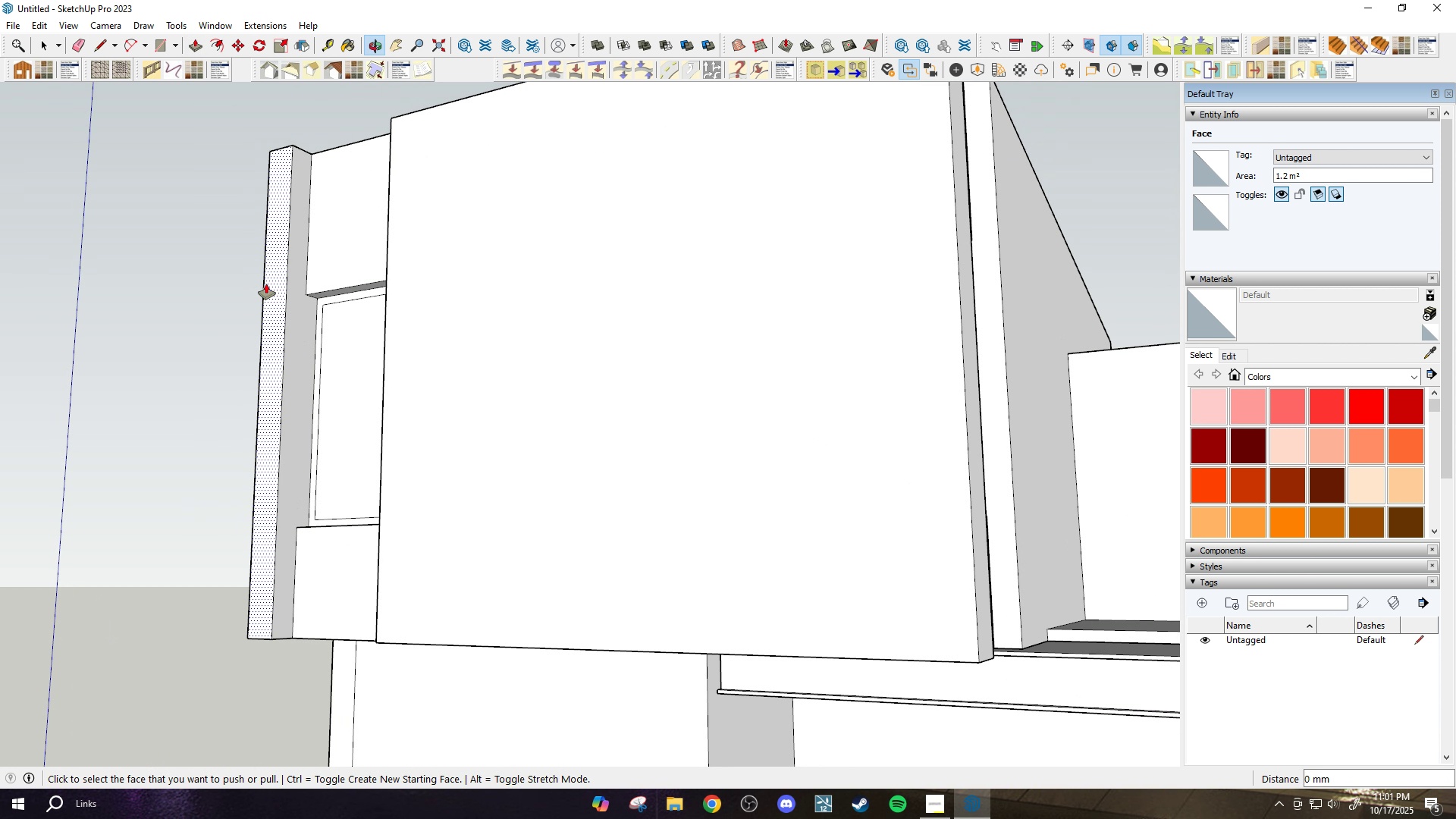 
scroll: coordinate [334, 355], scroll_direction: down, amount: 5.0
 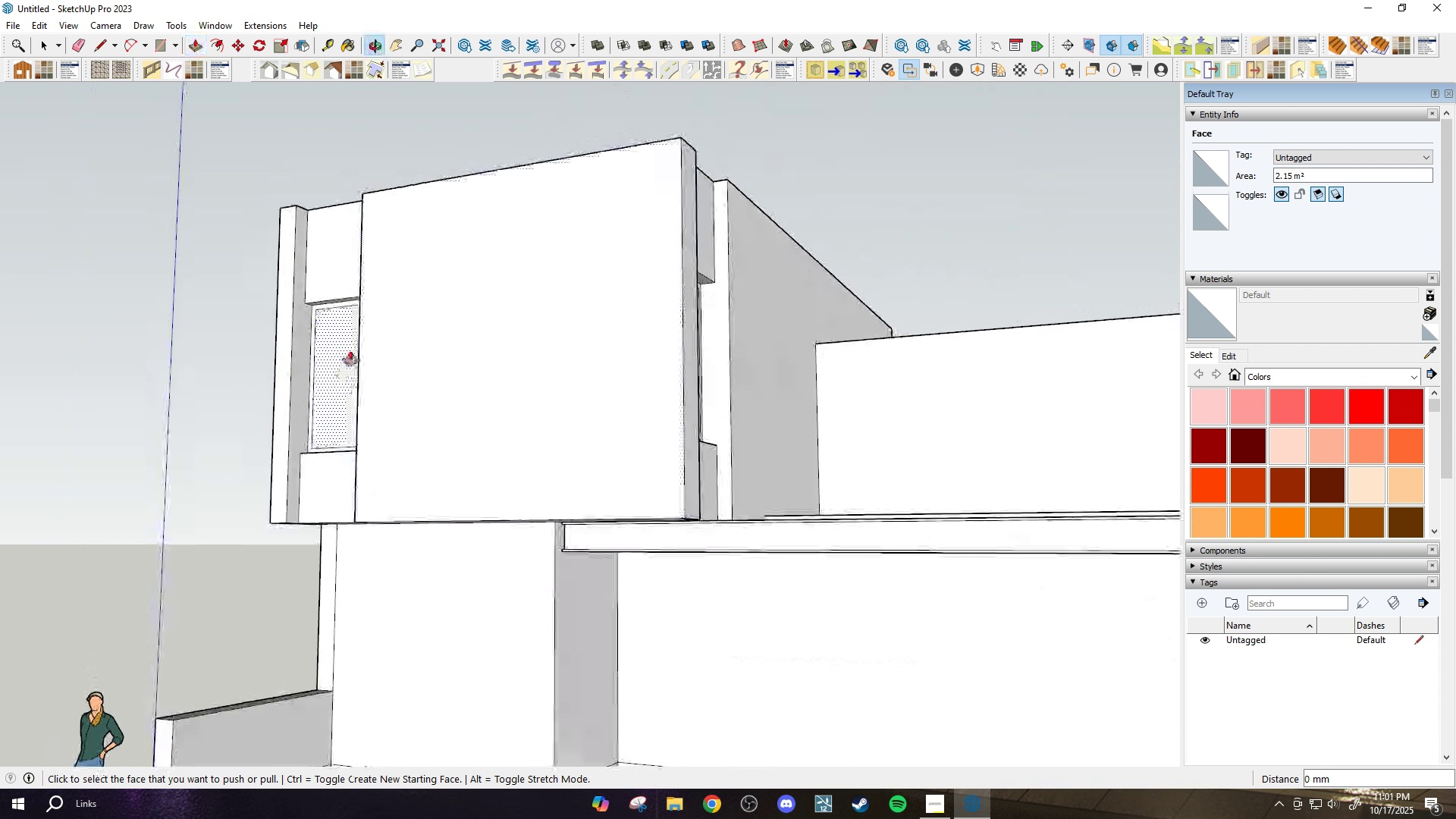 
scroll: coordinate [340, 331], scroll_direction: up, amount: 4.0
 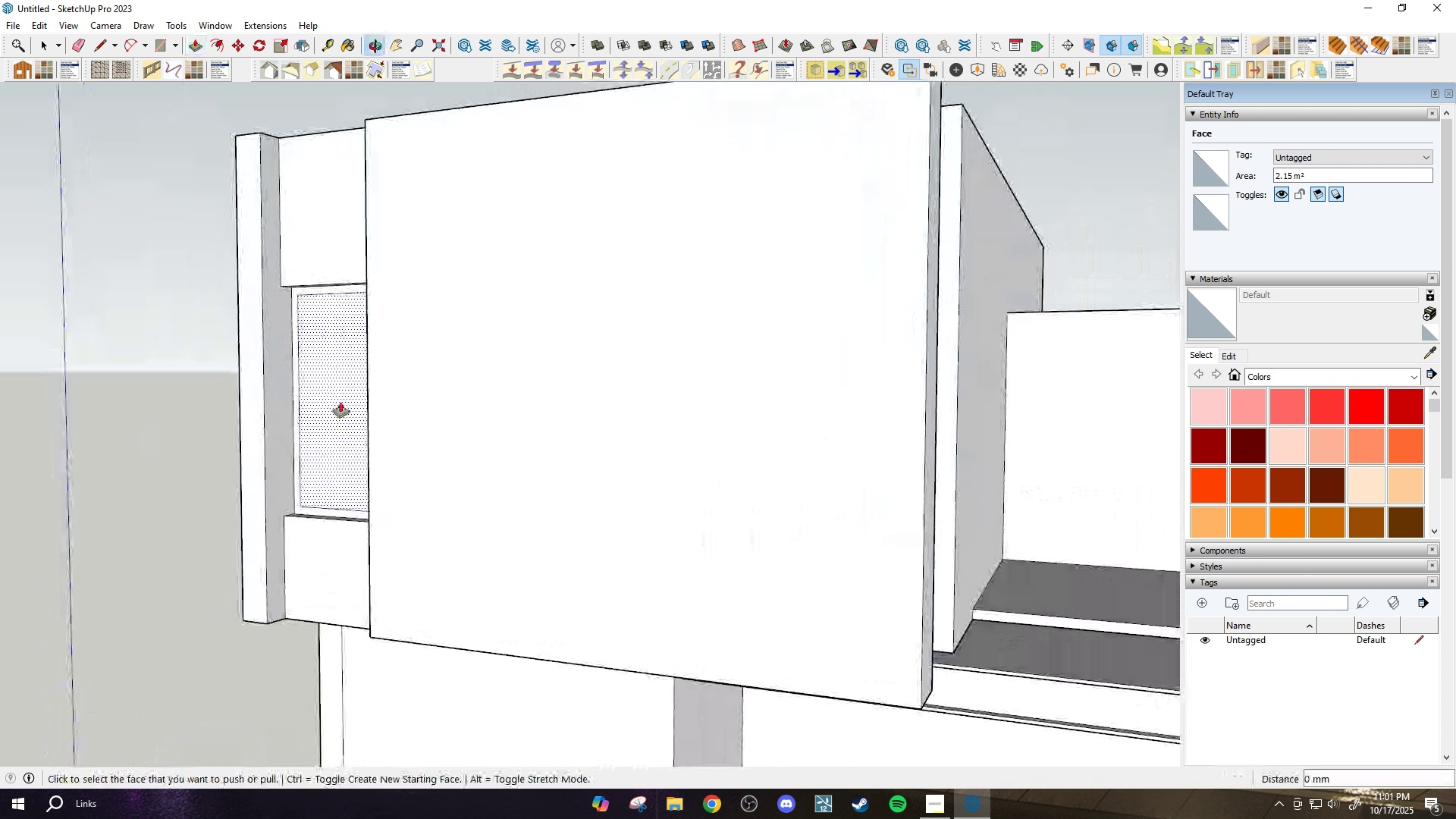 
scroll: coordinate [350, 396], scroll_direction: down, amount: 4.0
 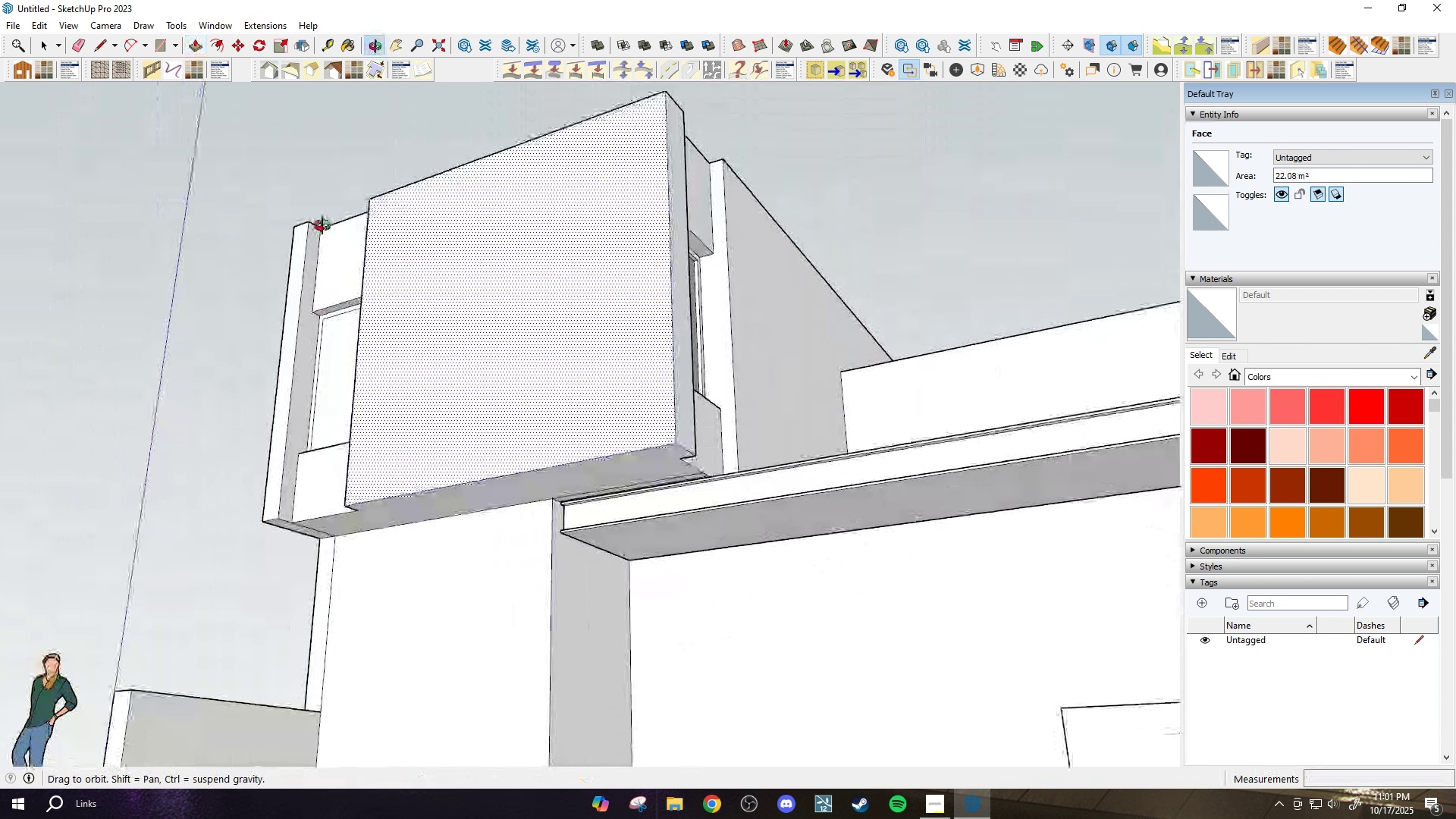 
scroll: coordinate [761, 246], scroll_direction: up, amount: 6.0
 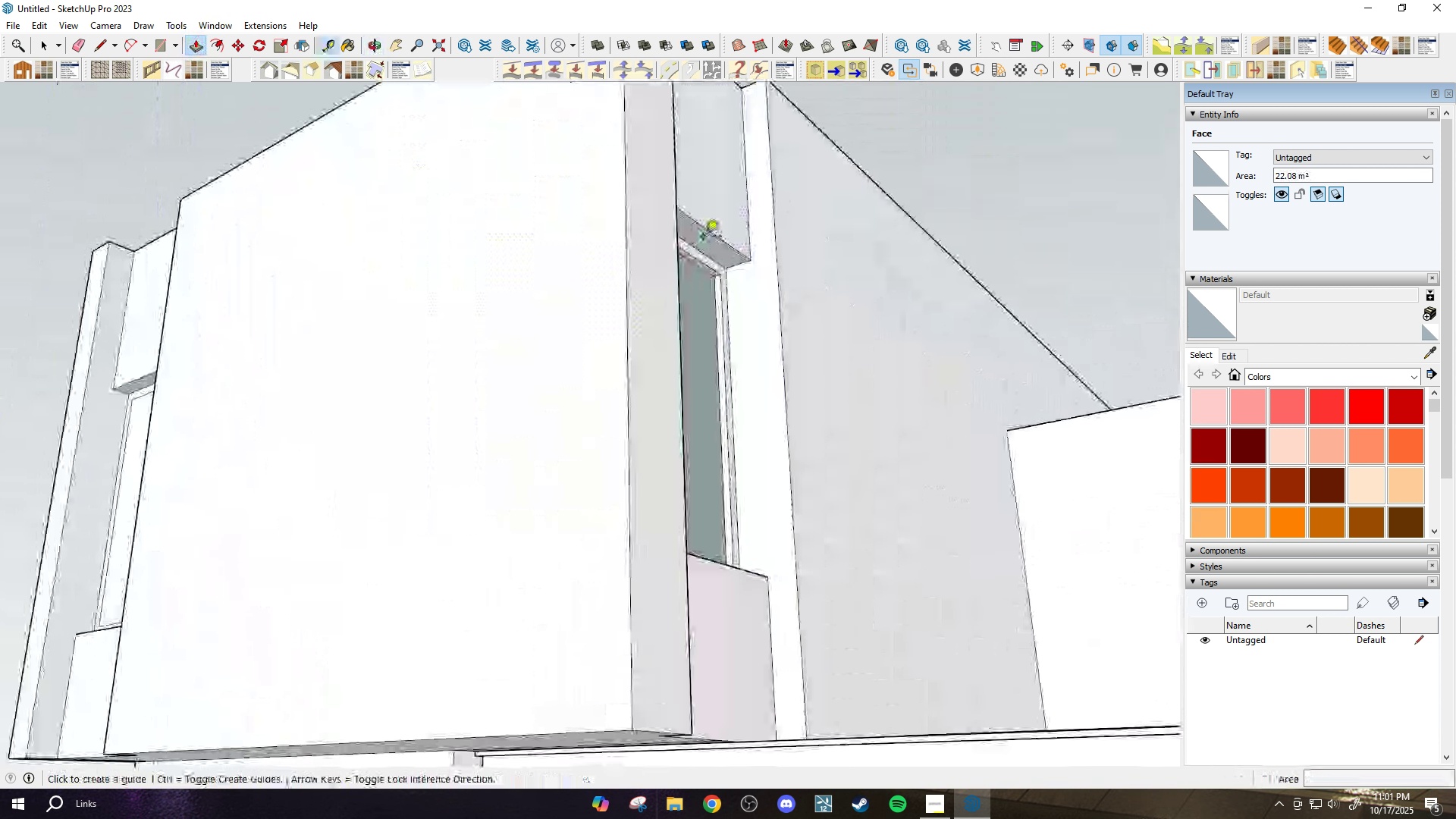 
key(T)
 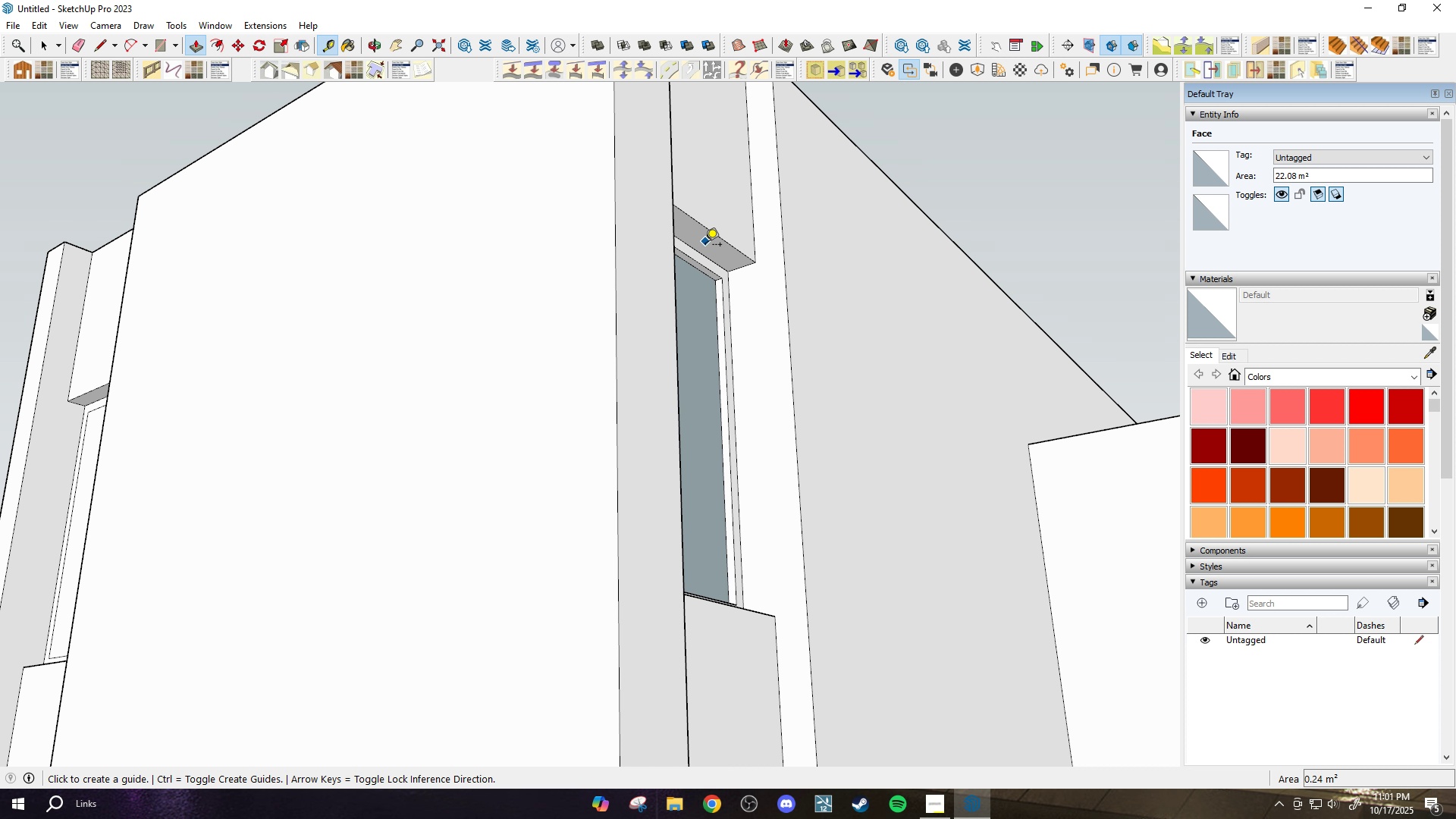 
scroll: coordinate [705, 243], scroll_direction: up, amount: 2.0
 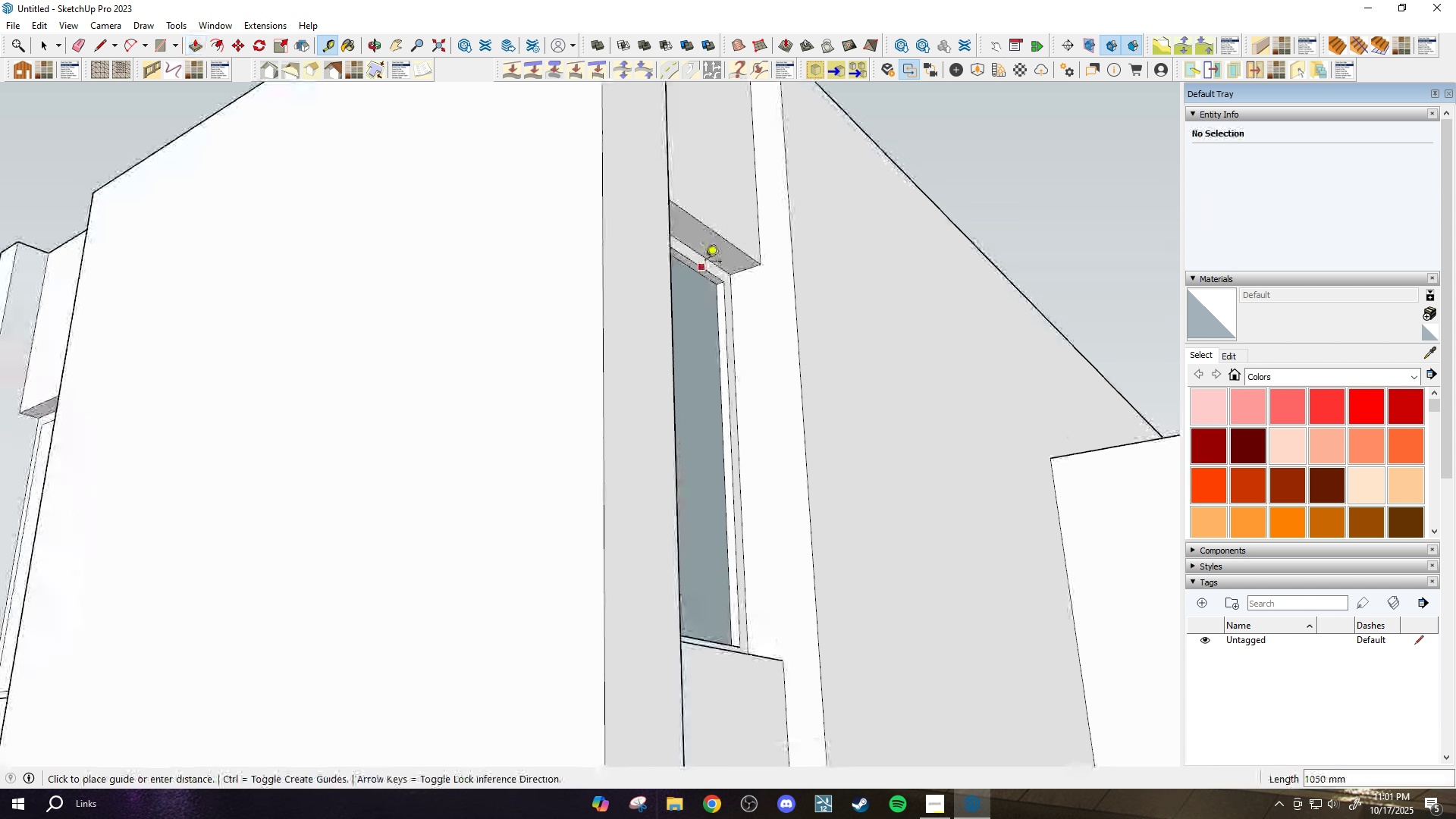 
left_click([705, 262])
 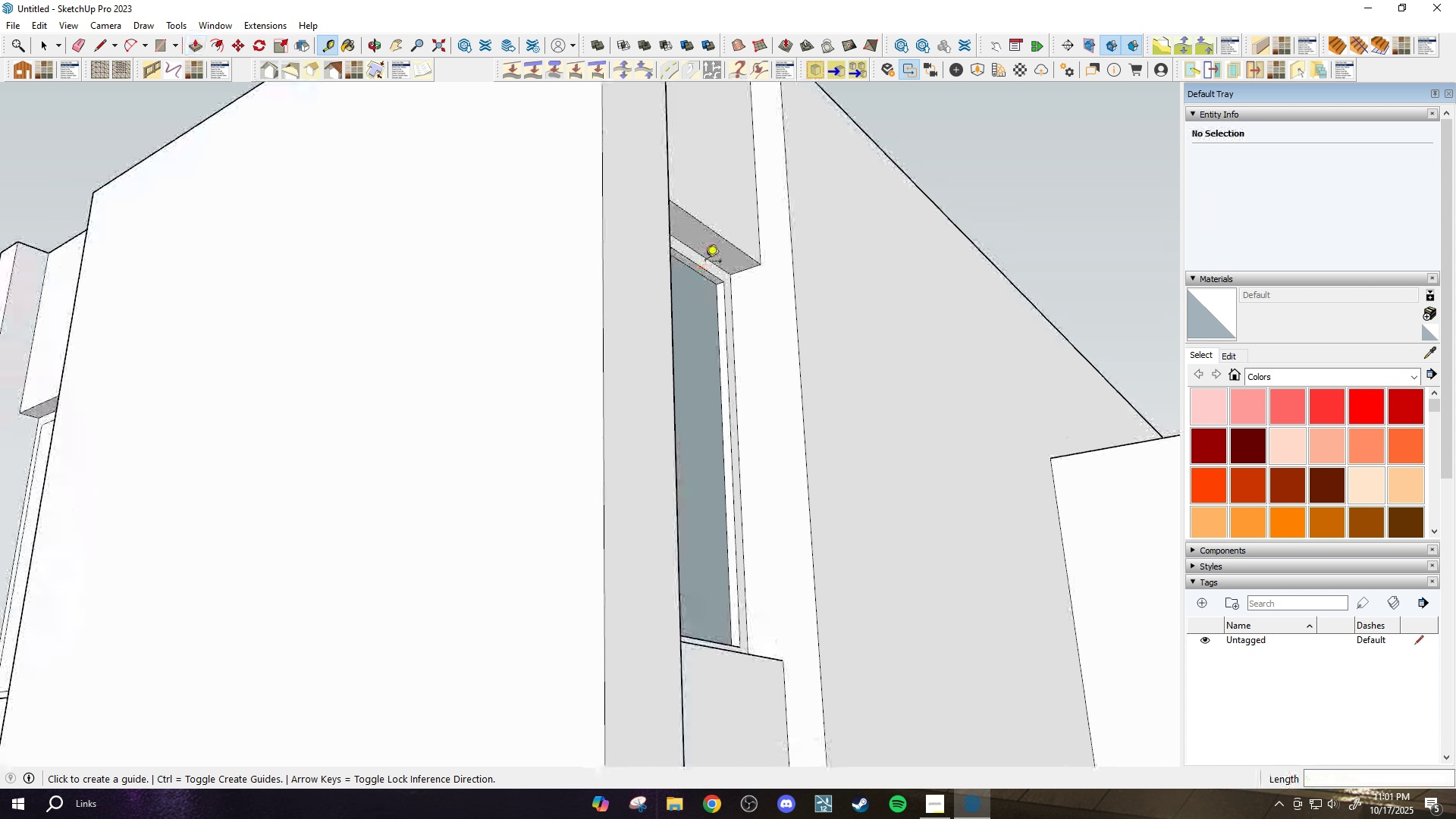 
key(Escape)
 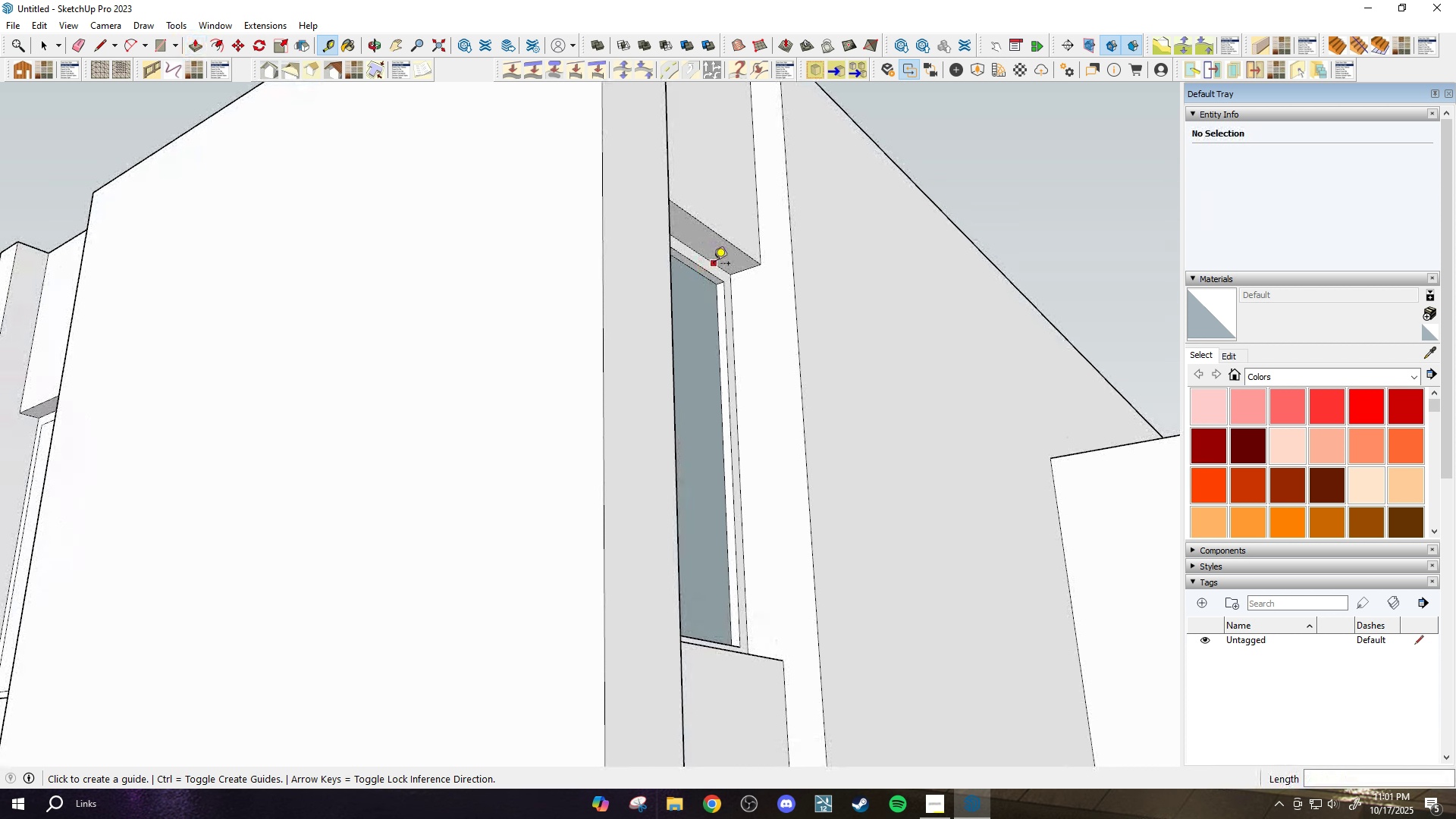 
left_click([714, 265])
 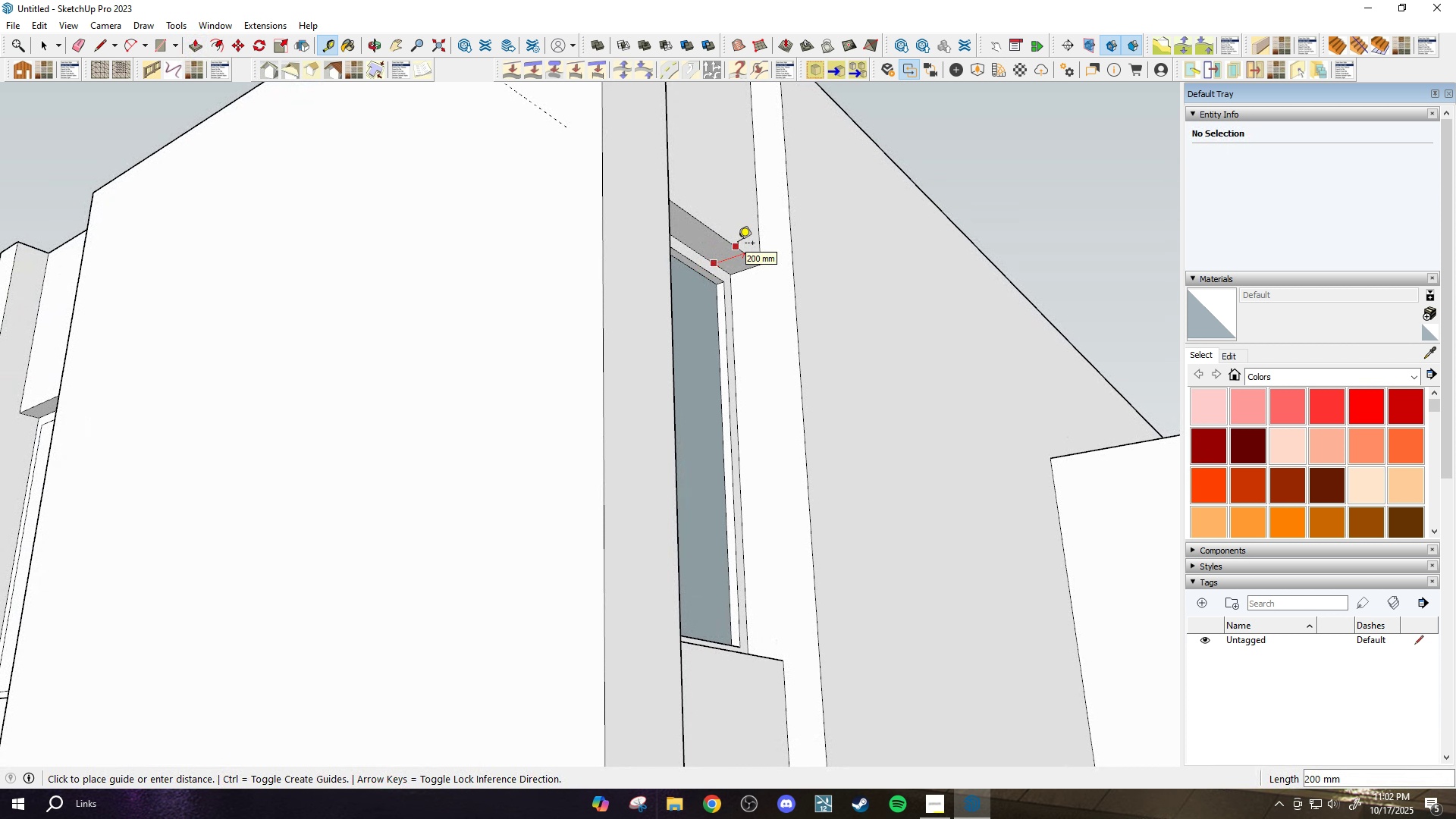 
key(Escape)
 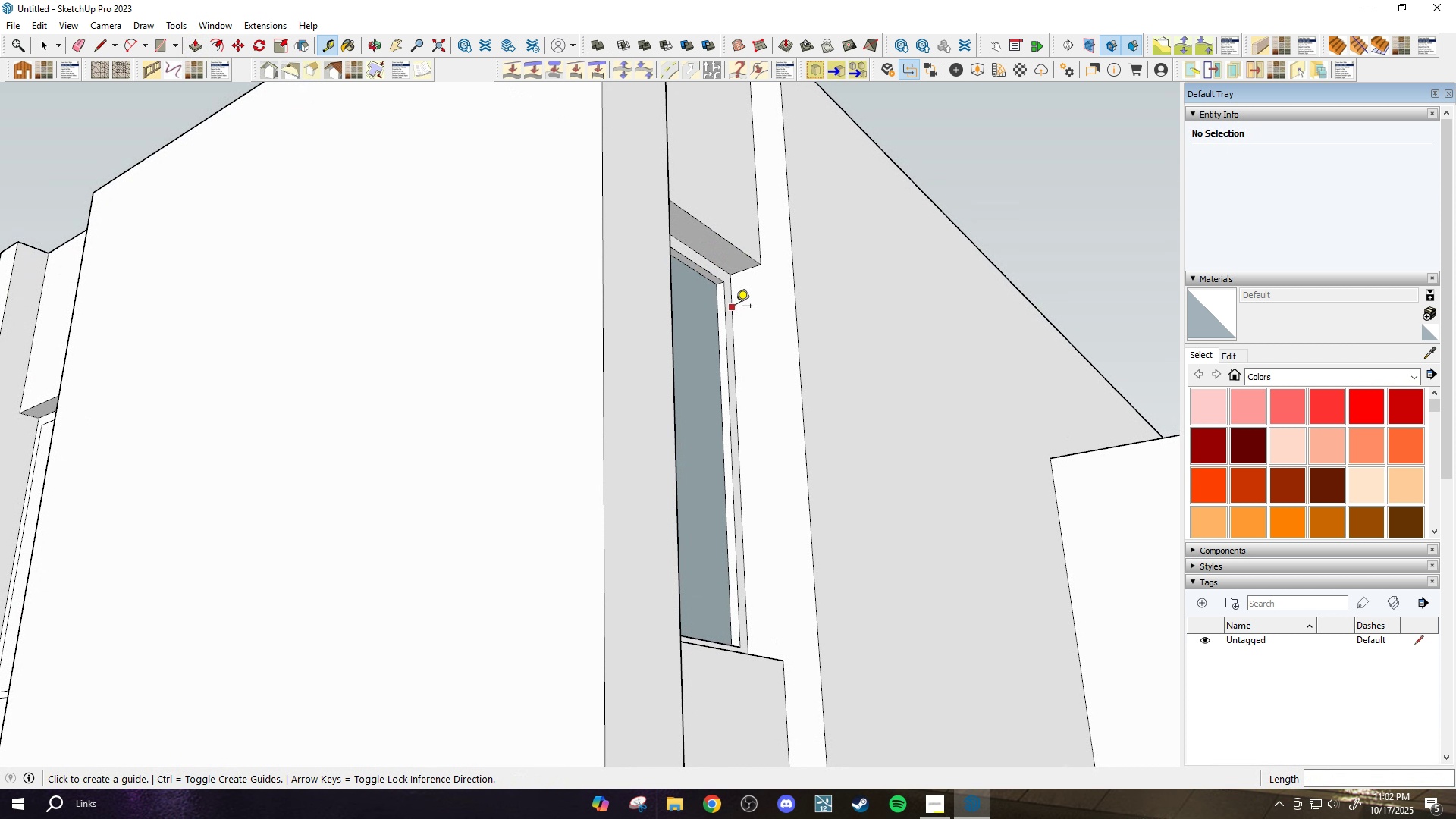 
left_click_drag(start_coordinate=[736, 307], to_coordinate=[740, 307])
 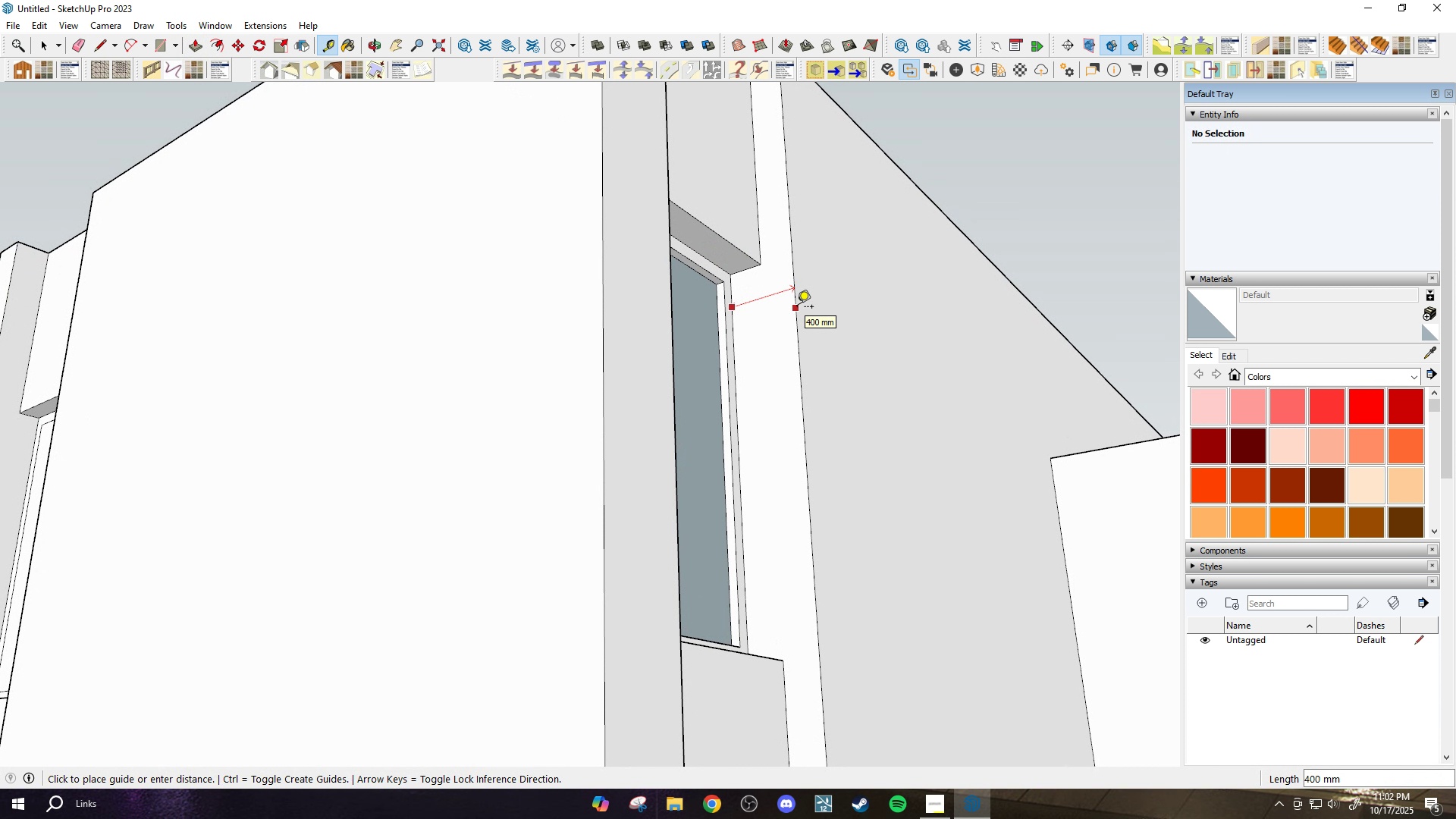 
scroll: coordinate [795, 322], scroll_direction: down, amount: 5.0
 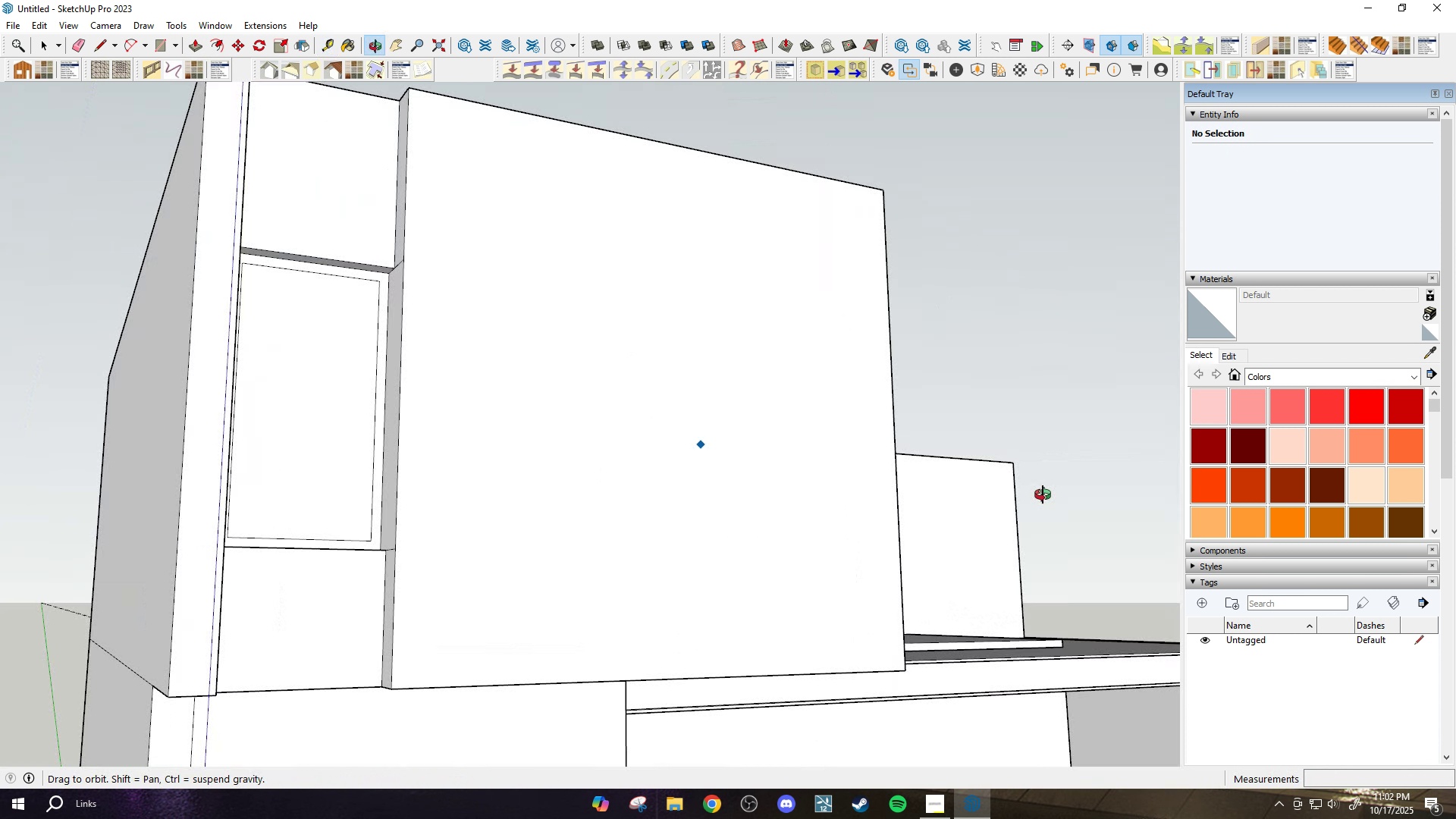 
key(Escape)
 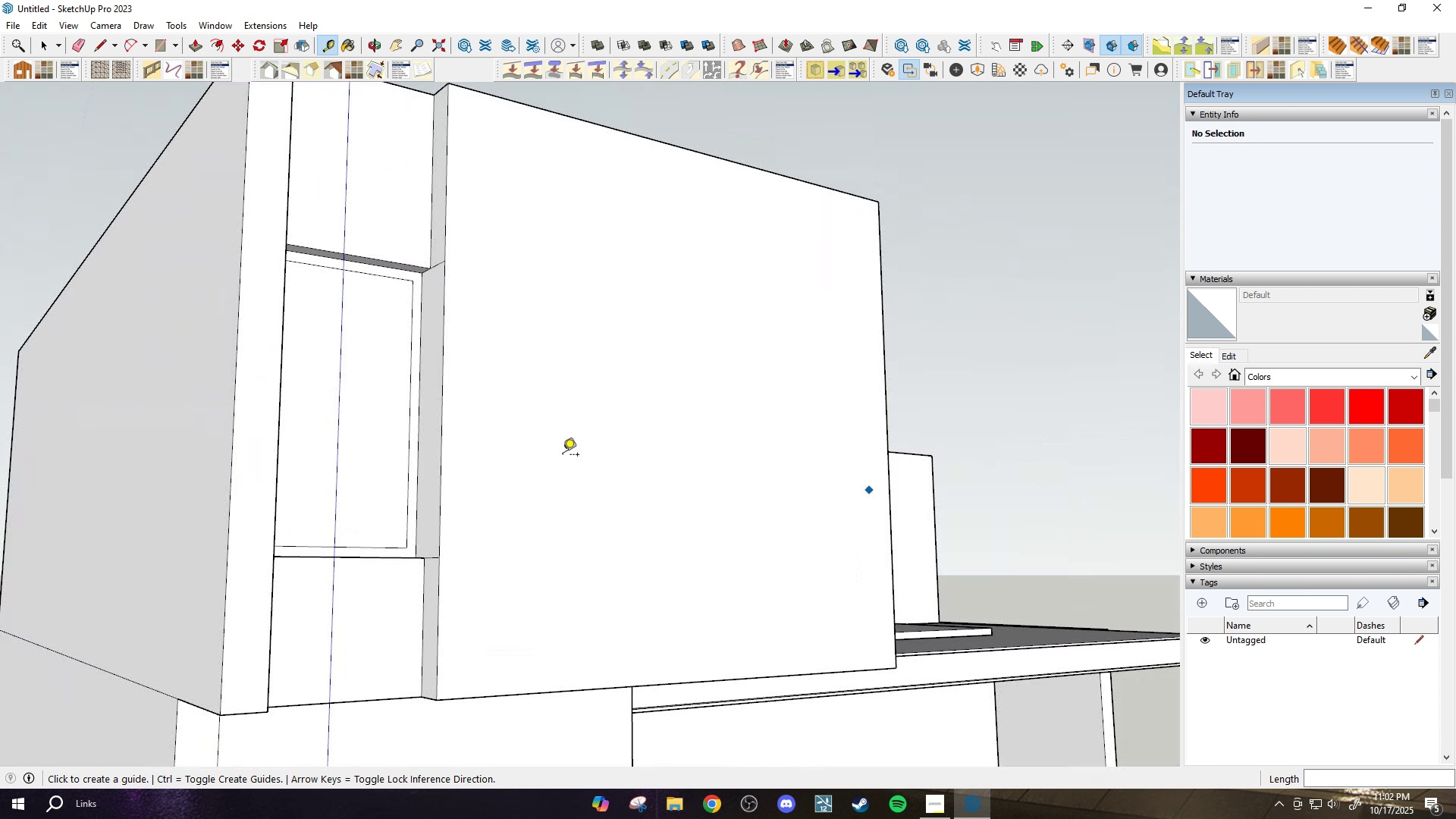 
scroll: coordinate [333, 400], scroll_direction: up, amount: 3.0
 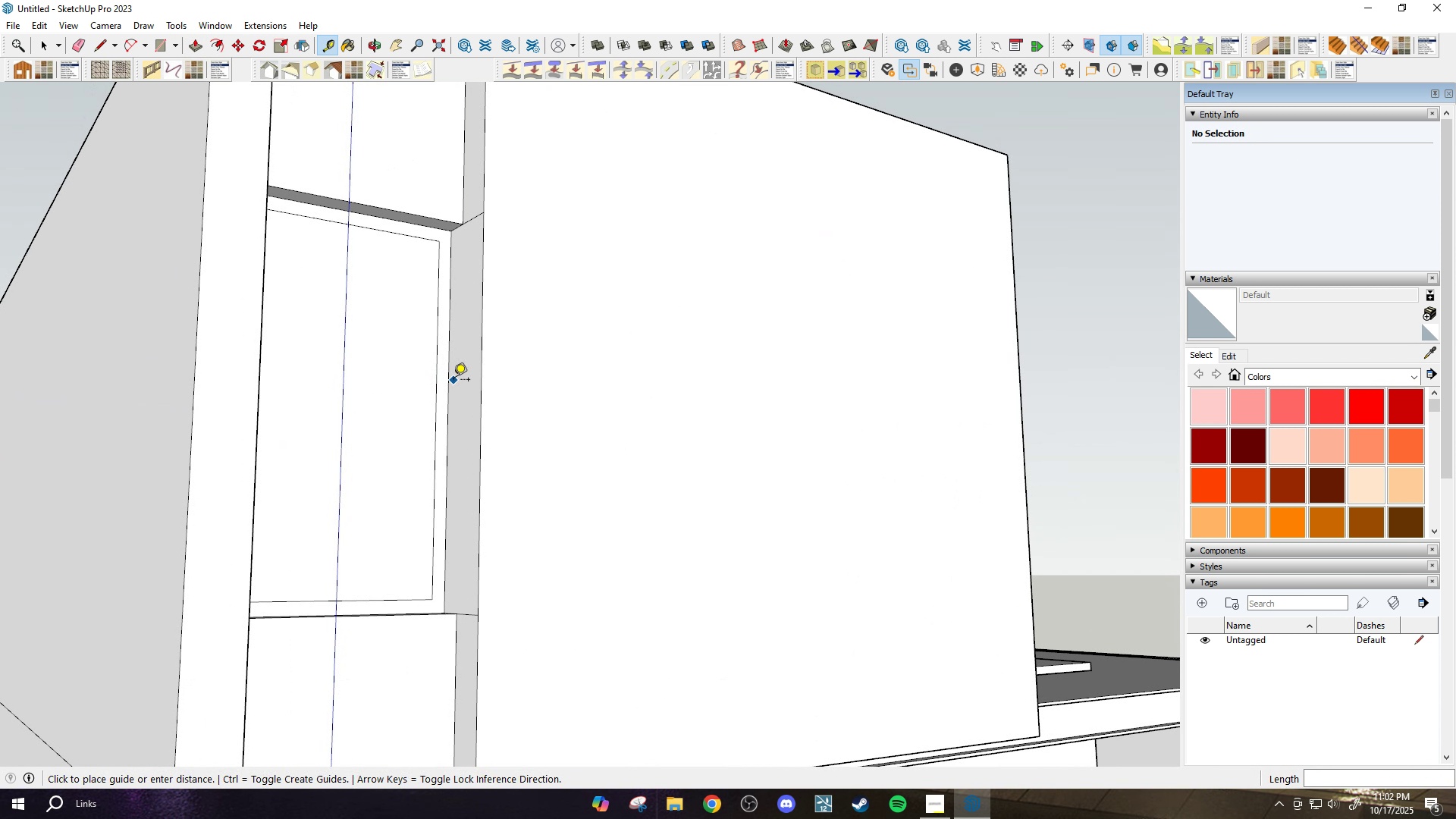 
left_click([453, 381])
 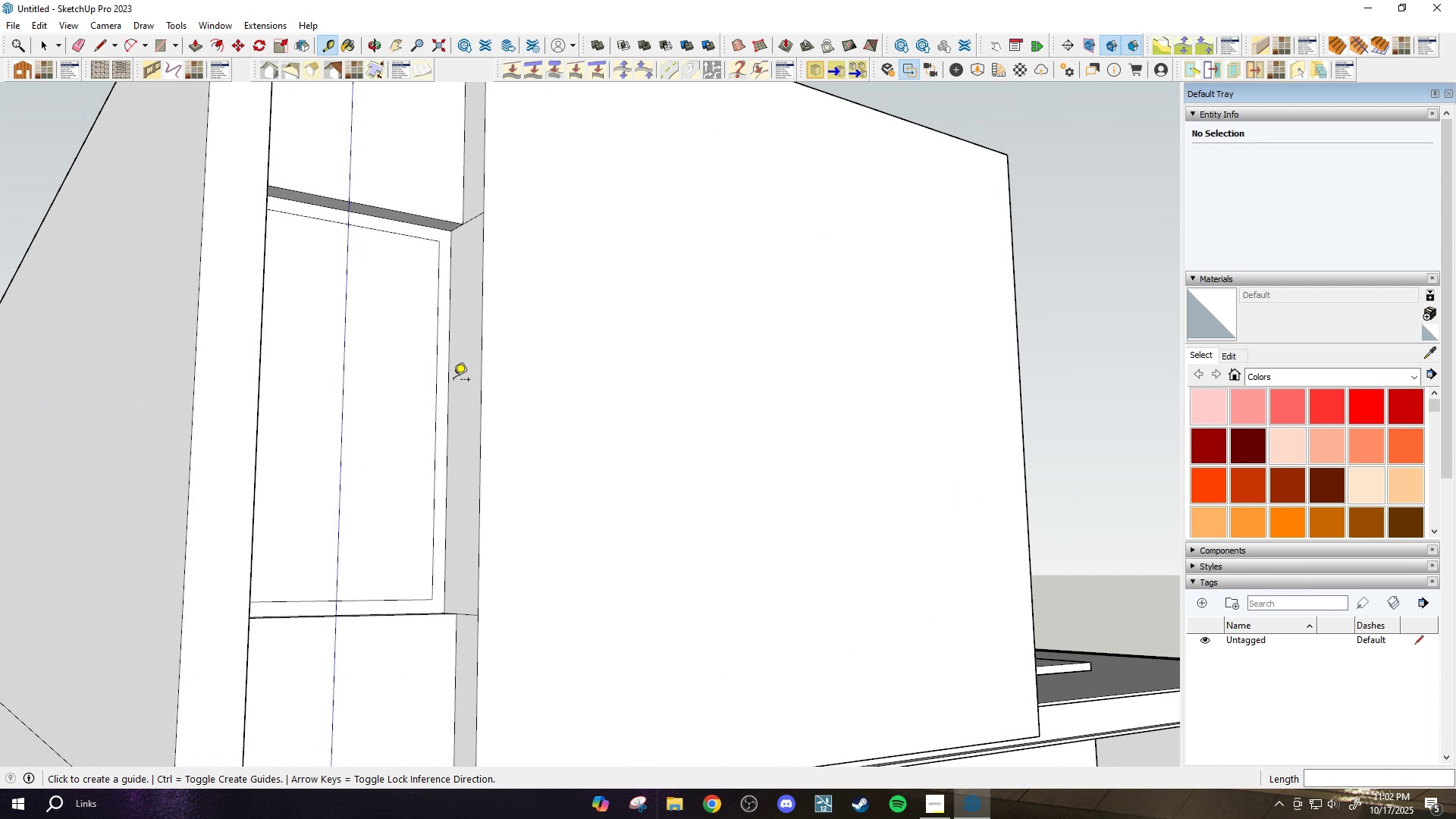 
key(Escape)
 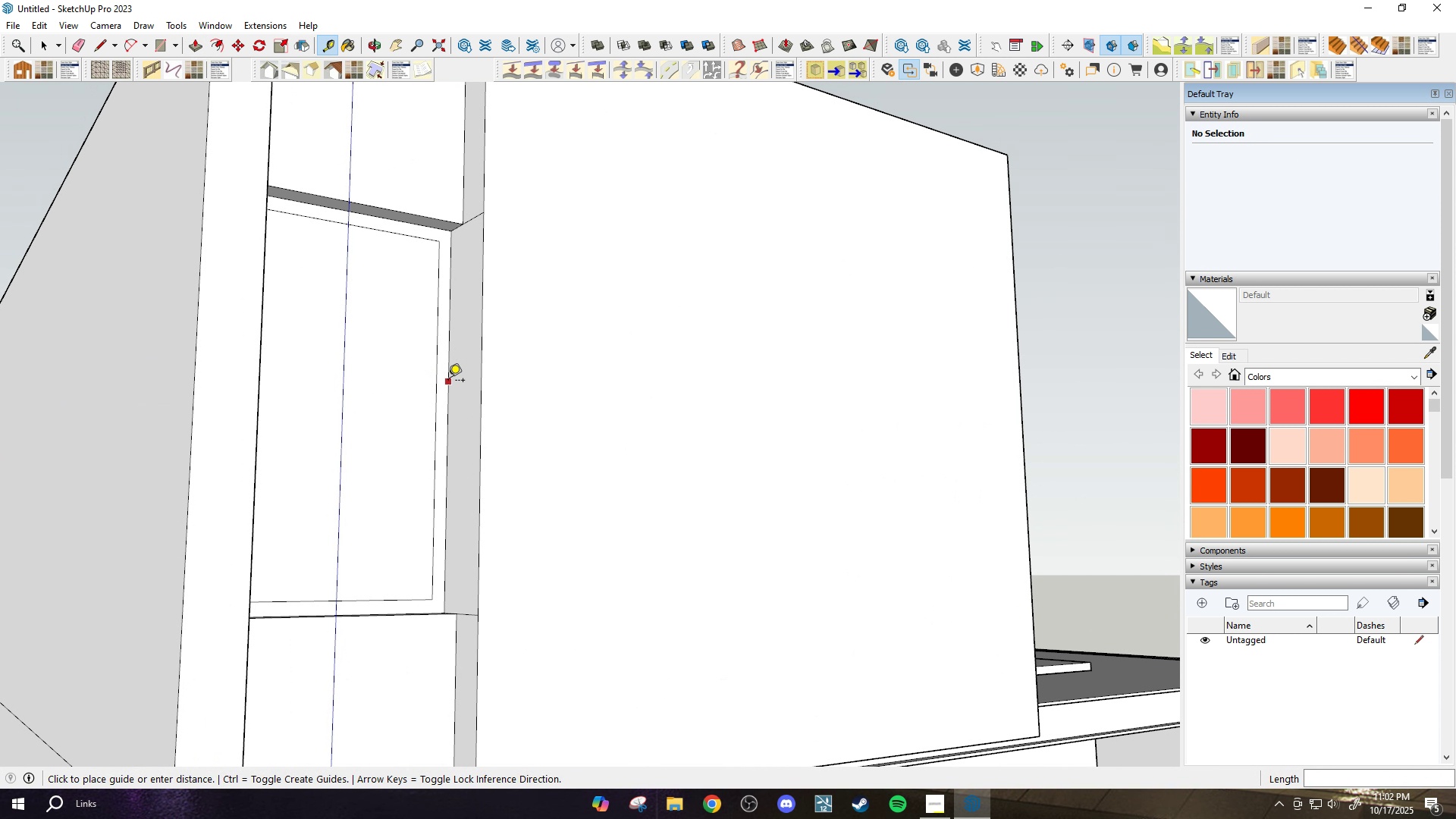 
left_click_drag(start_coordinate=[448, 381], to_coordinate=[456, 382])
 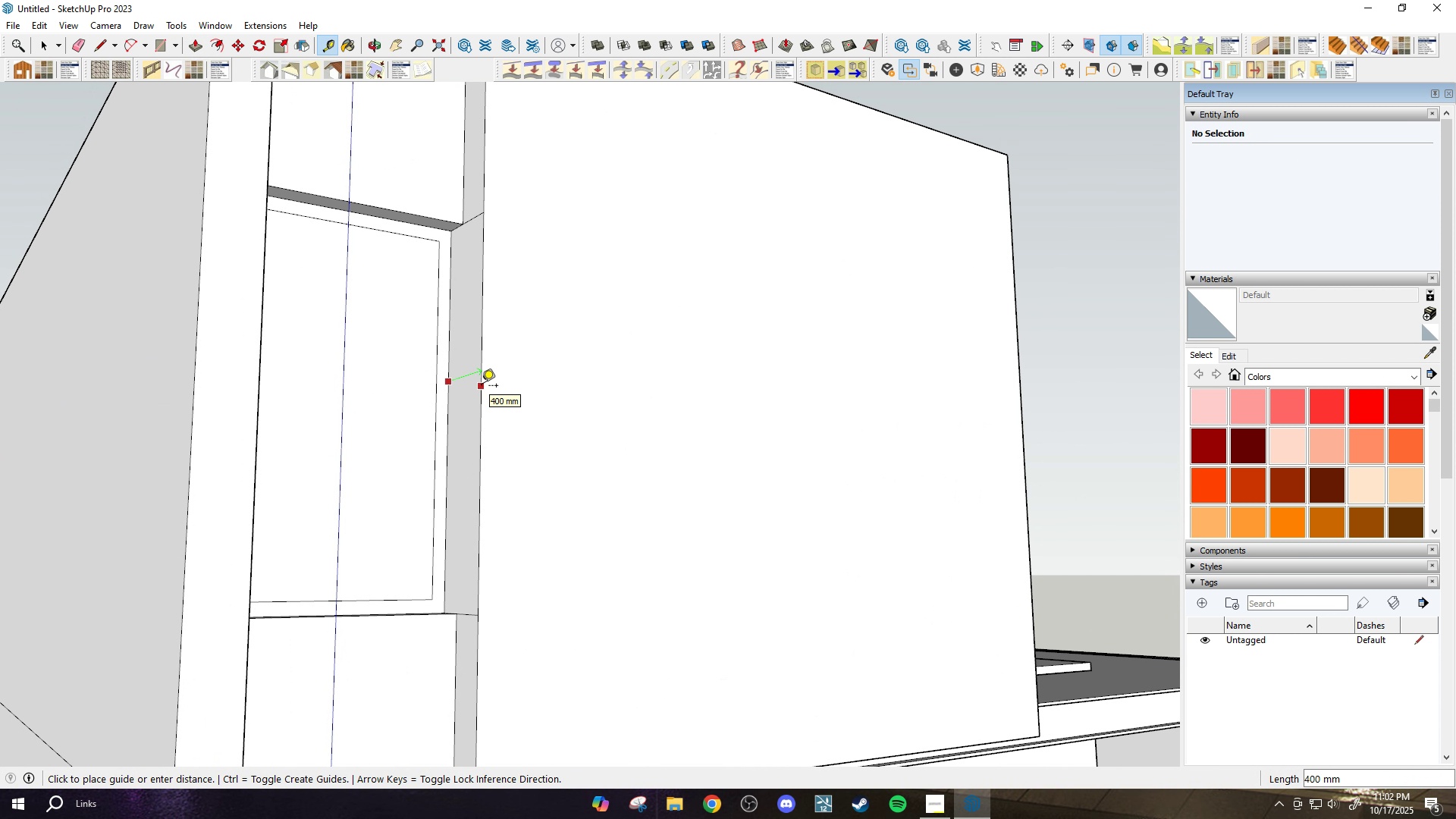 
scroll: coordinate [488, 389], scroll_direction: down, amount: 4.0
 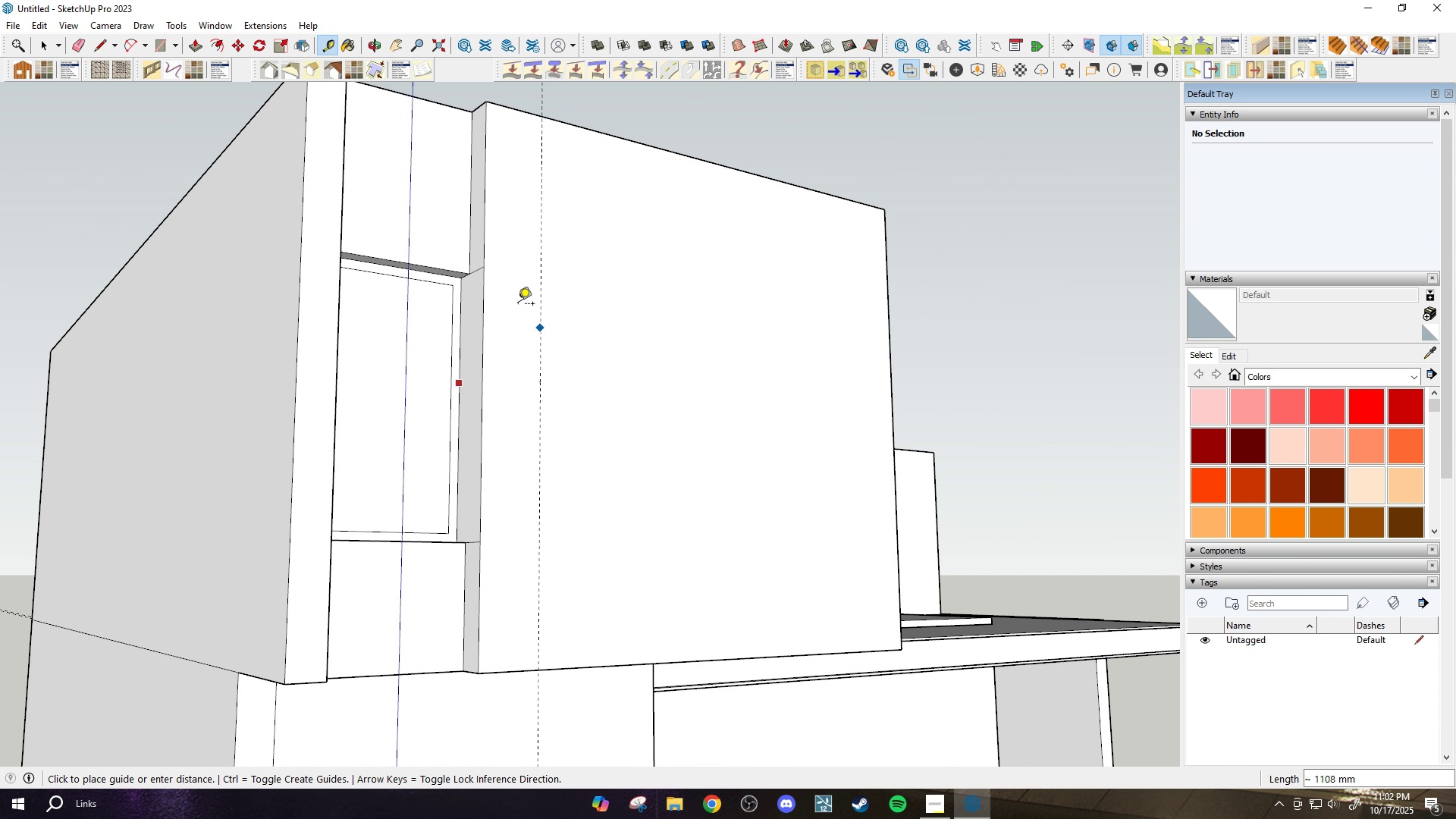 
key(Escape)
 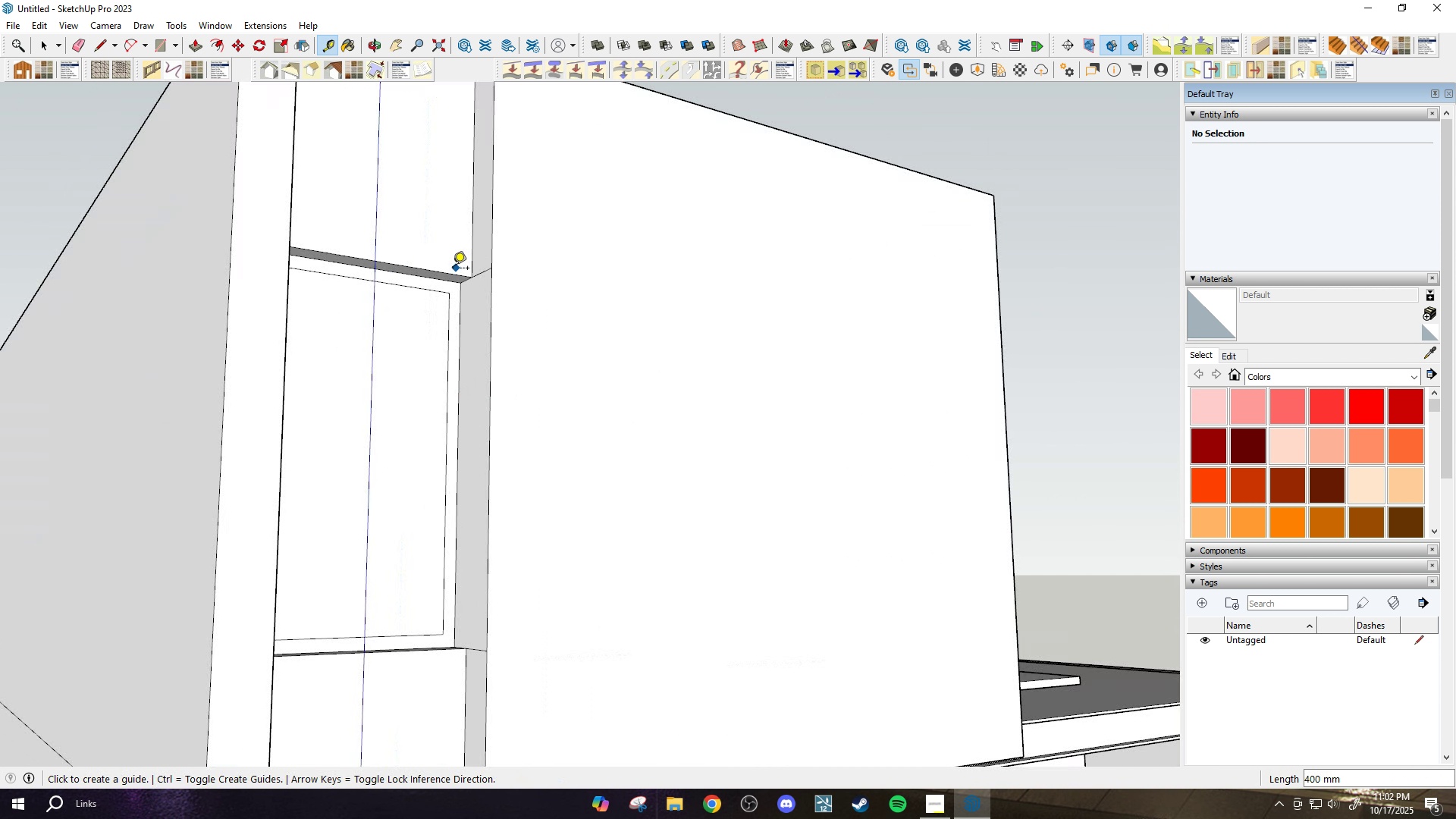 
scroll: coordinate [445, 271], scroll_direction: up, amount: 5.0
 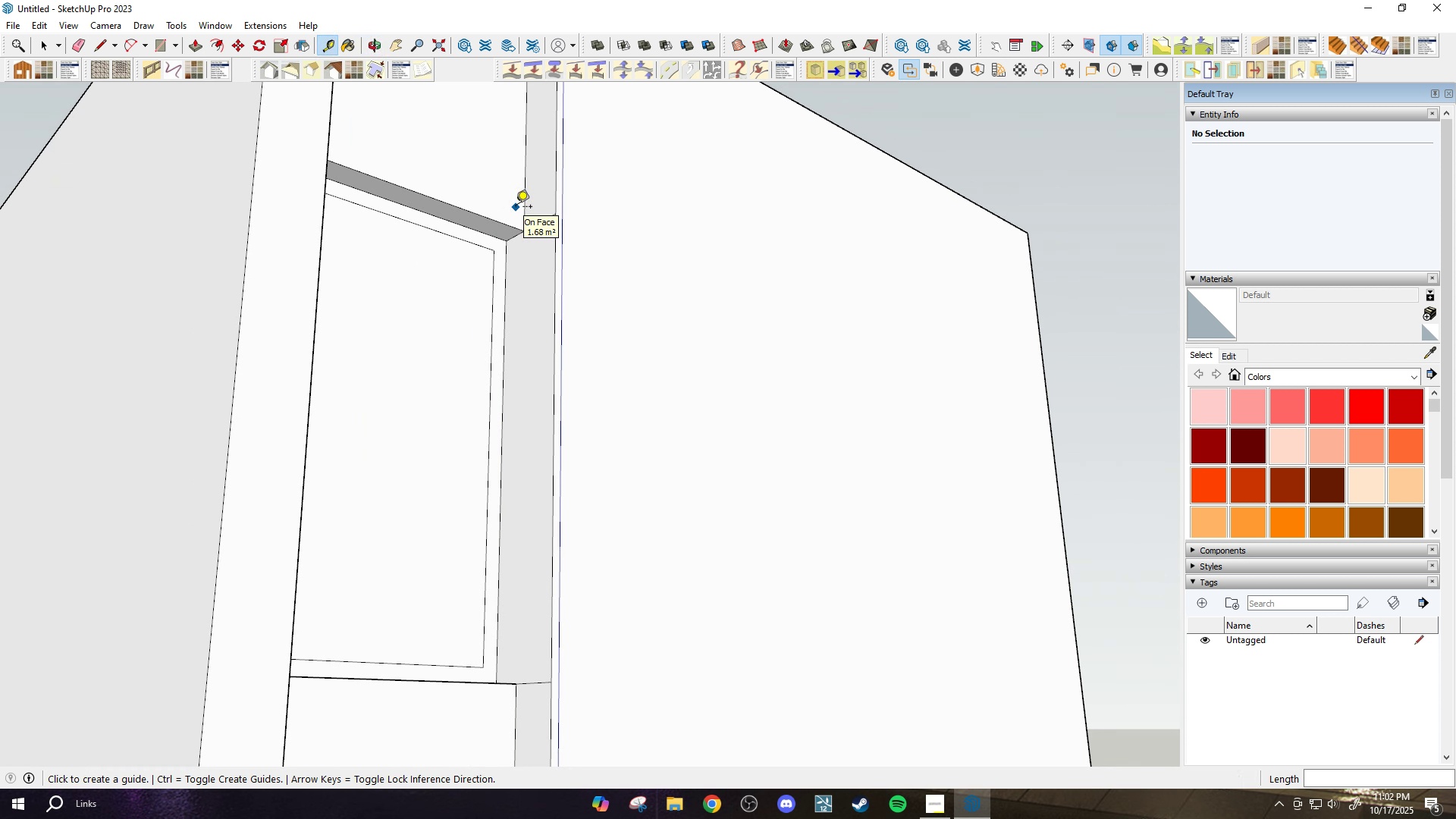 
key(P)
 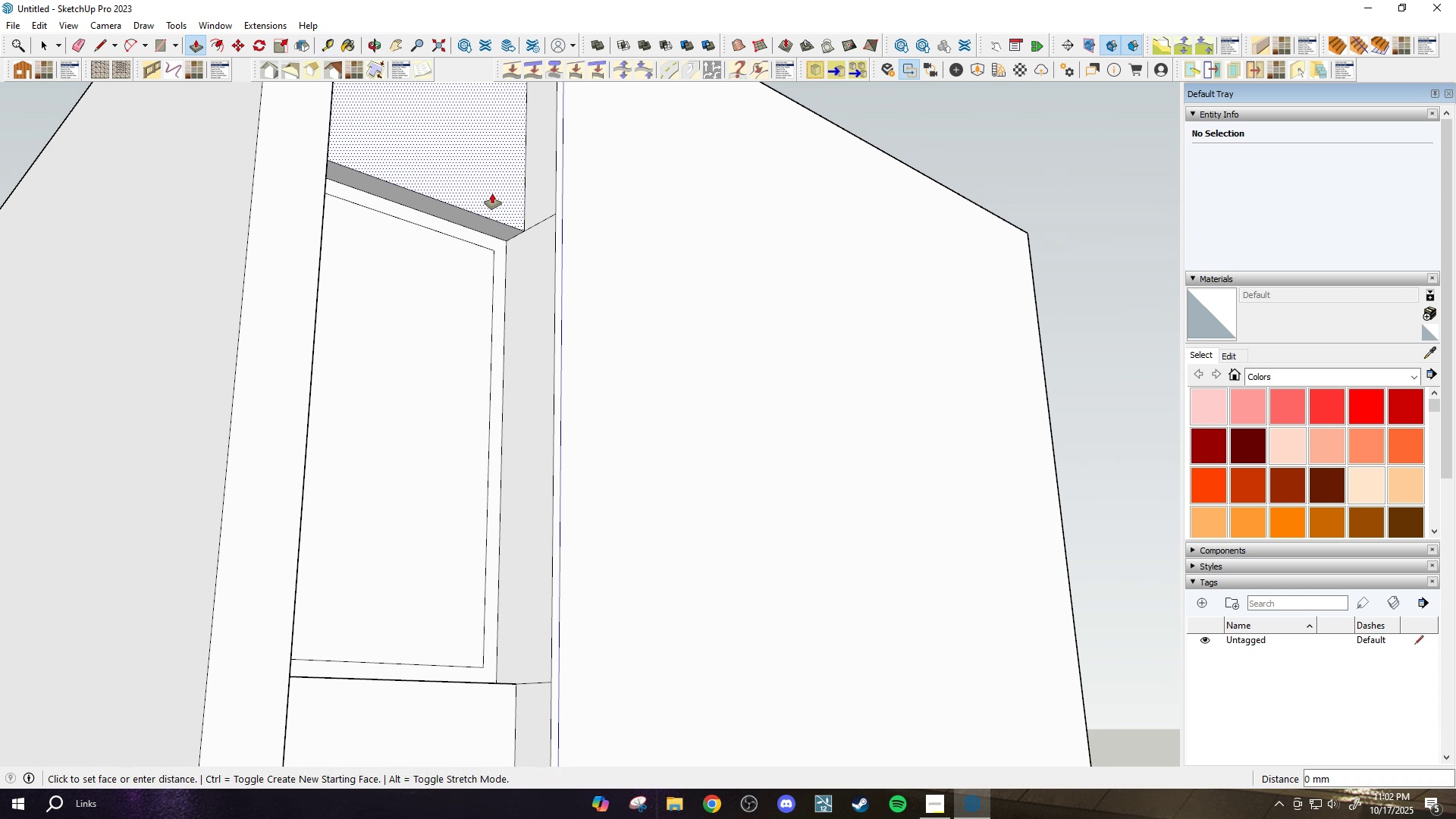 
left_click([492, 193])
 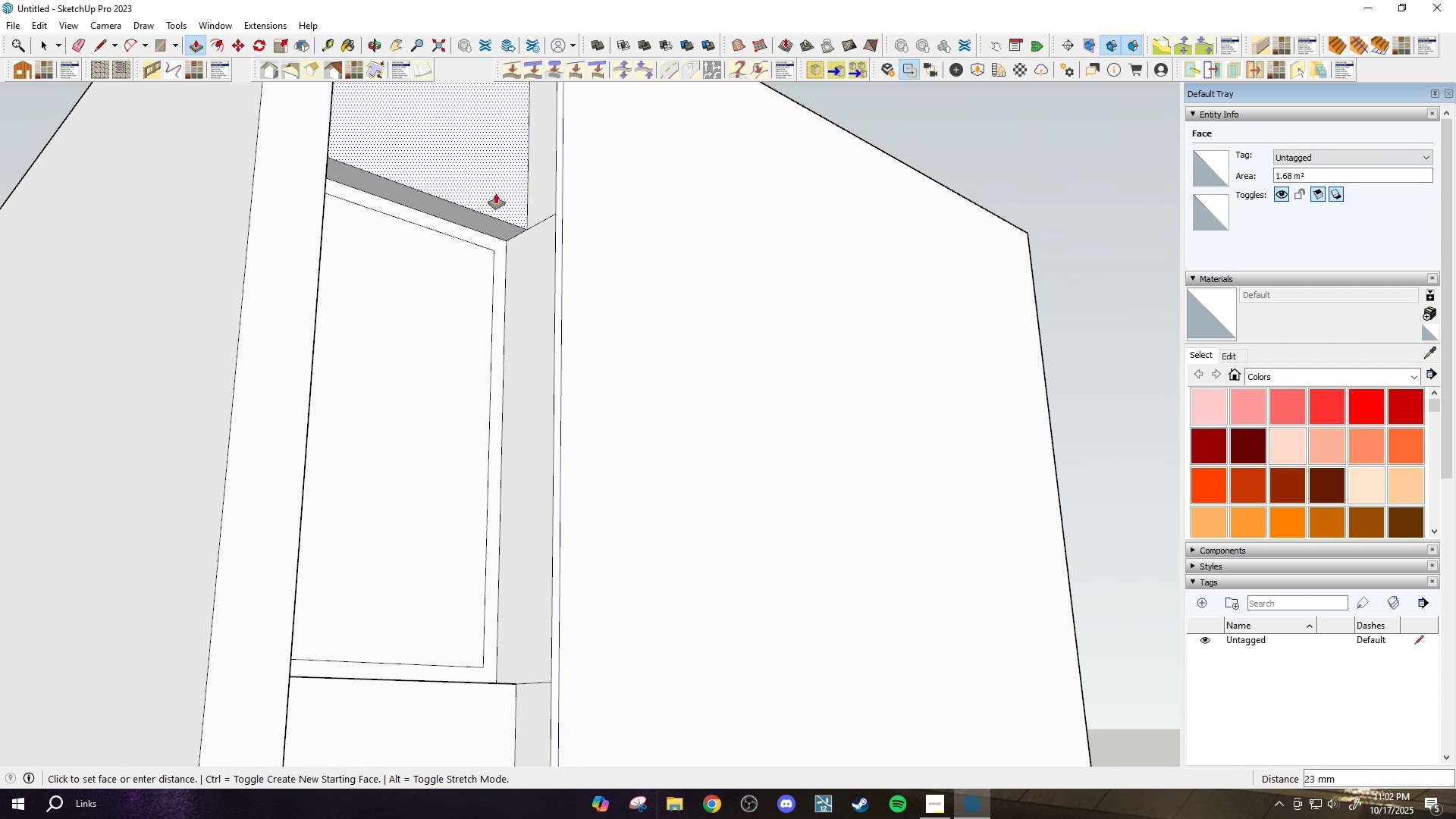 
type(100)
 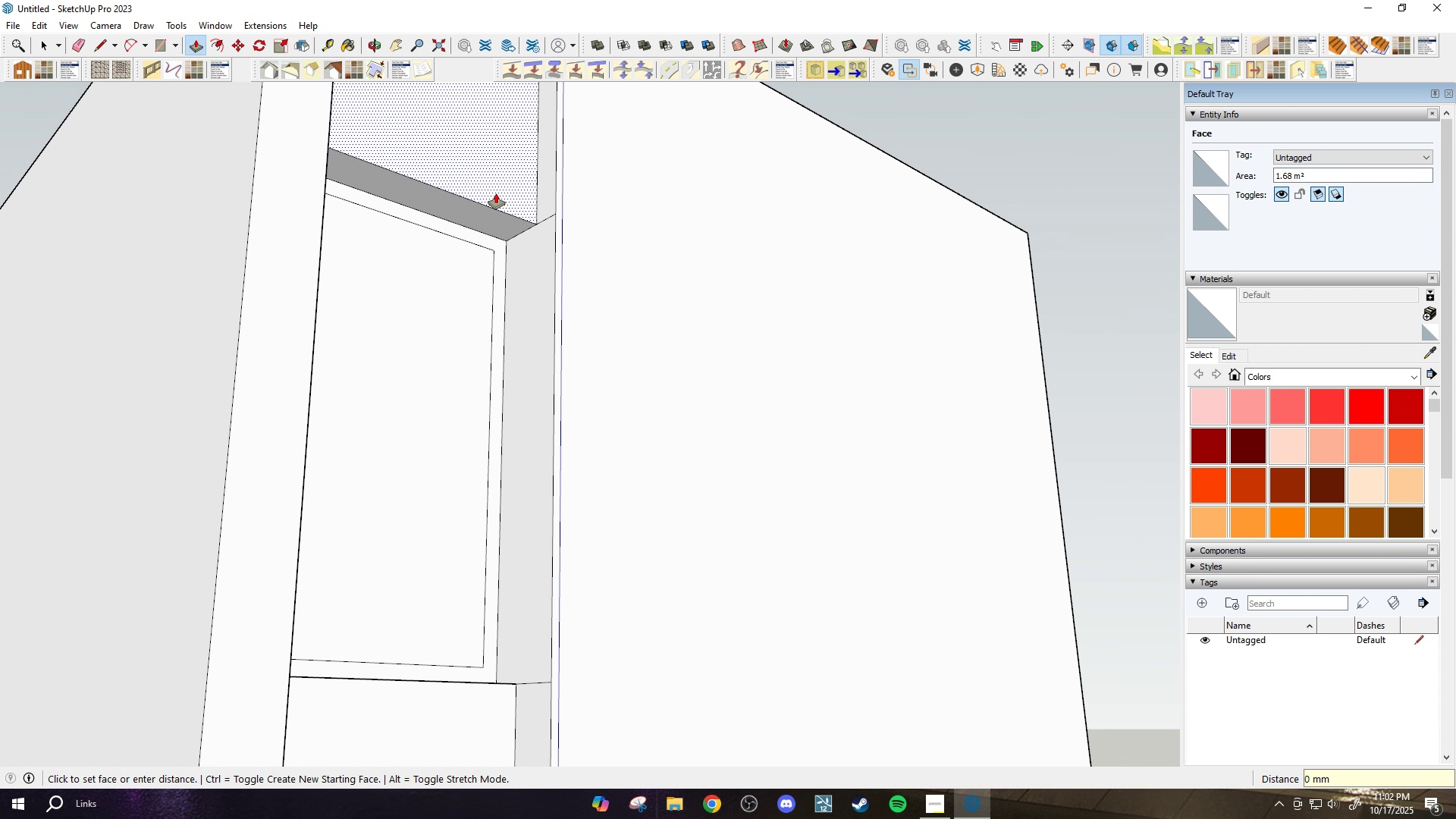 
key(Enter)
 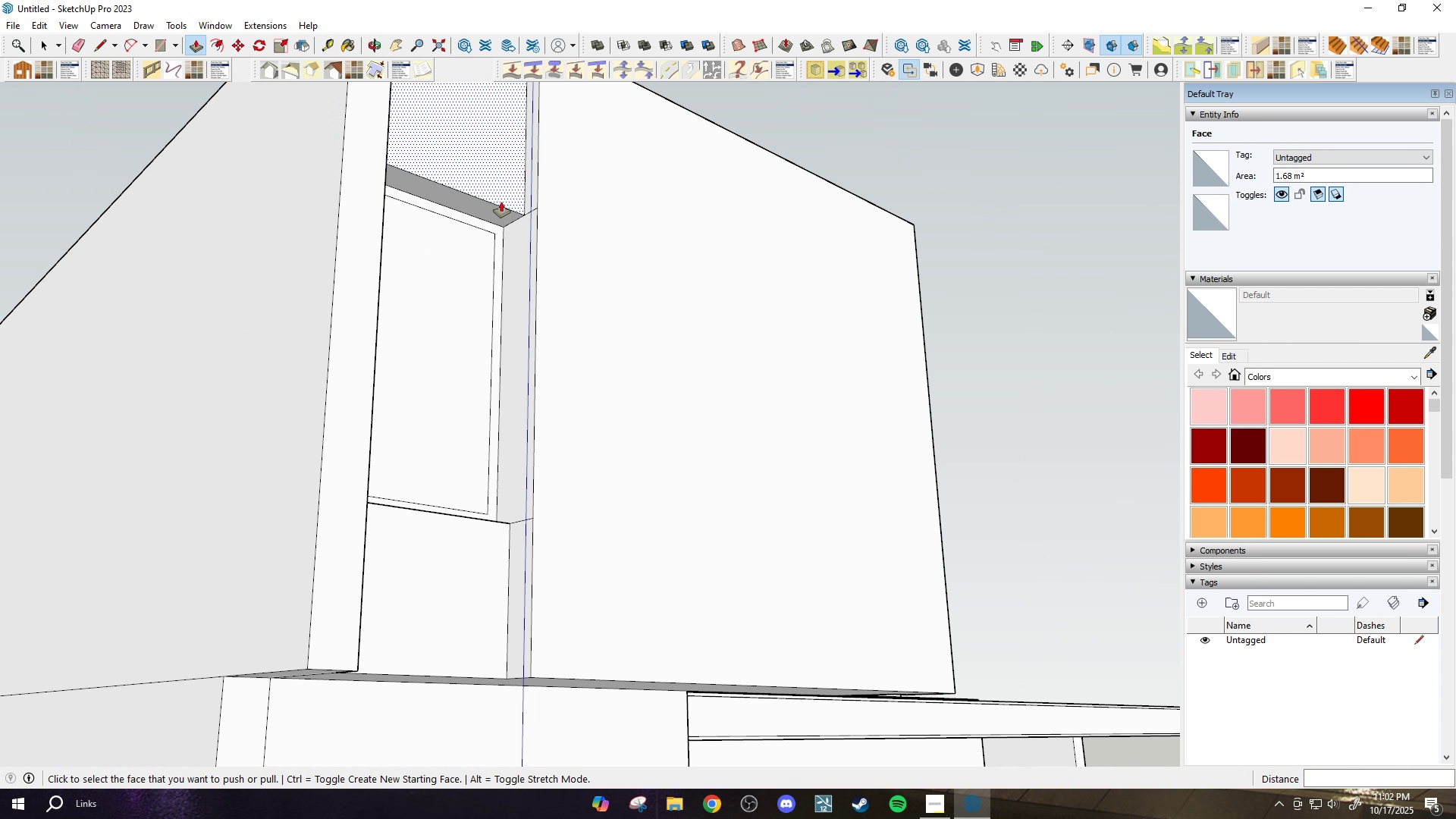 
scroll: coordinate [498, 196], scroll_direction: down, amount: 4.0
 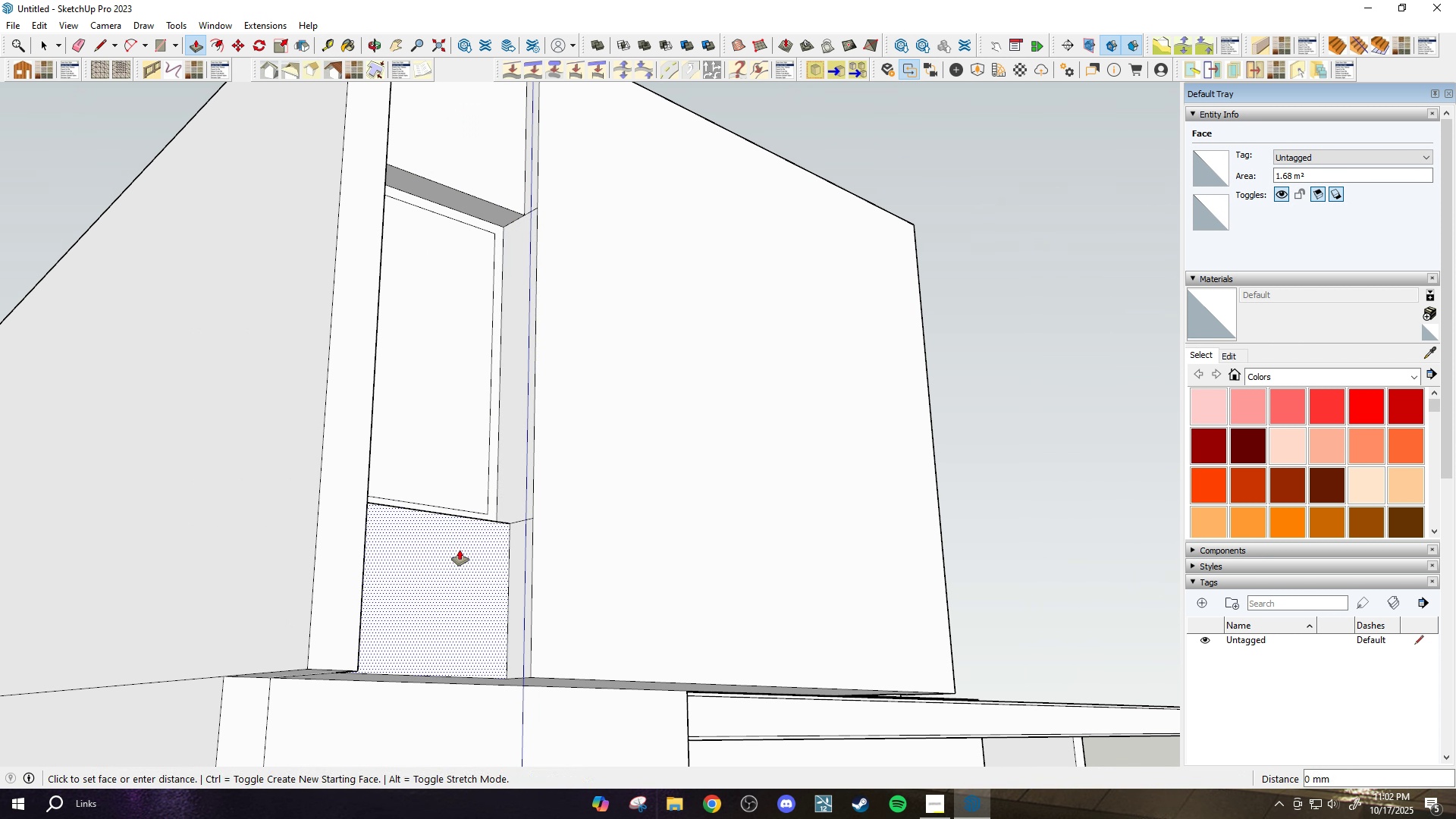 
double_click([460, 550])
 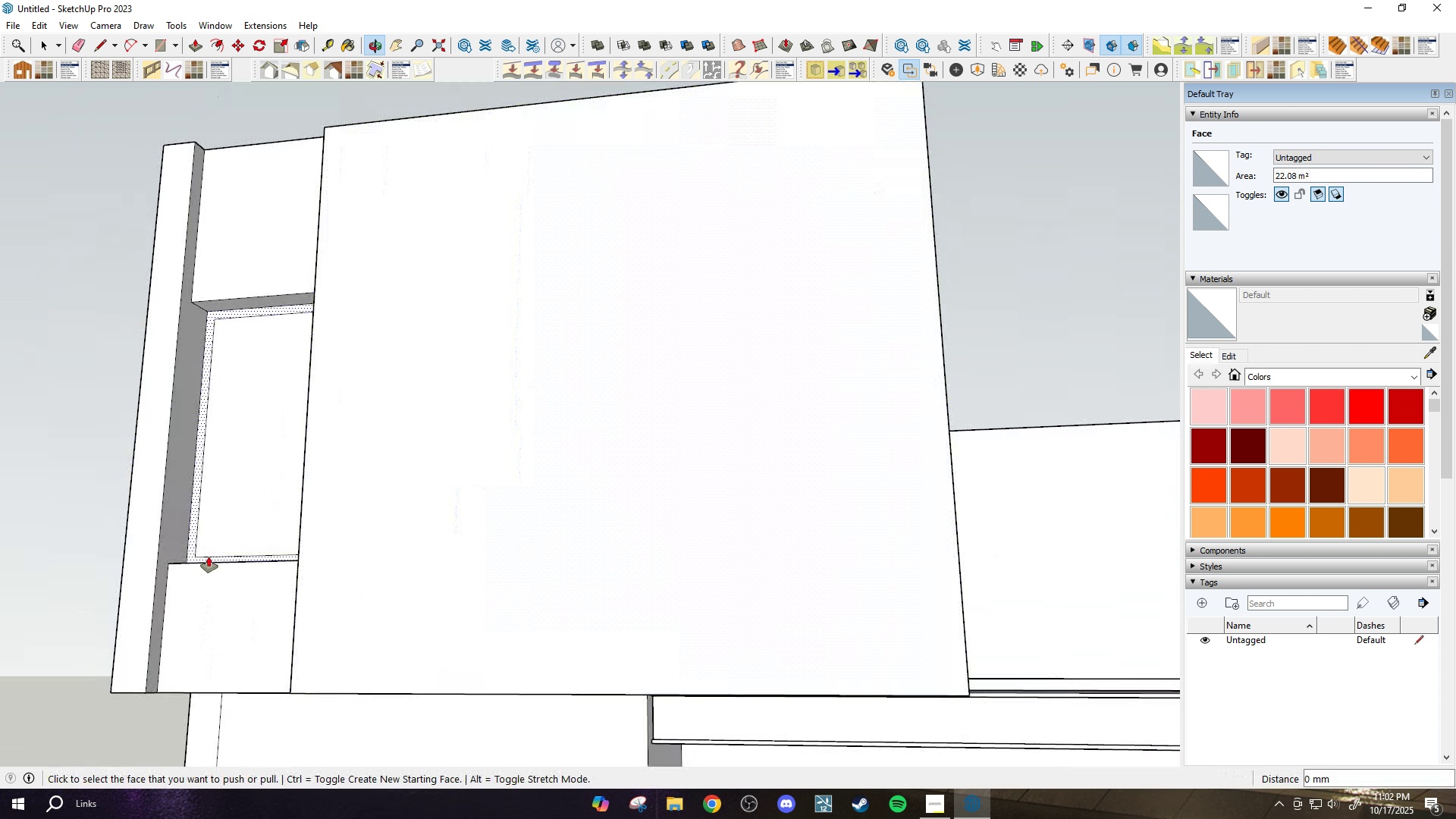 
scroll: coordinate [363, 447], scroll_direction: down, amount: 5.0
 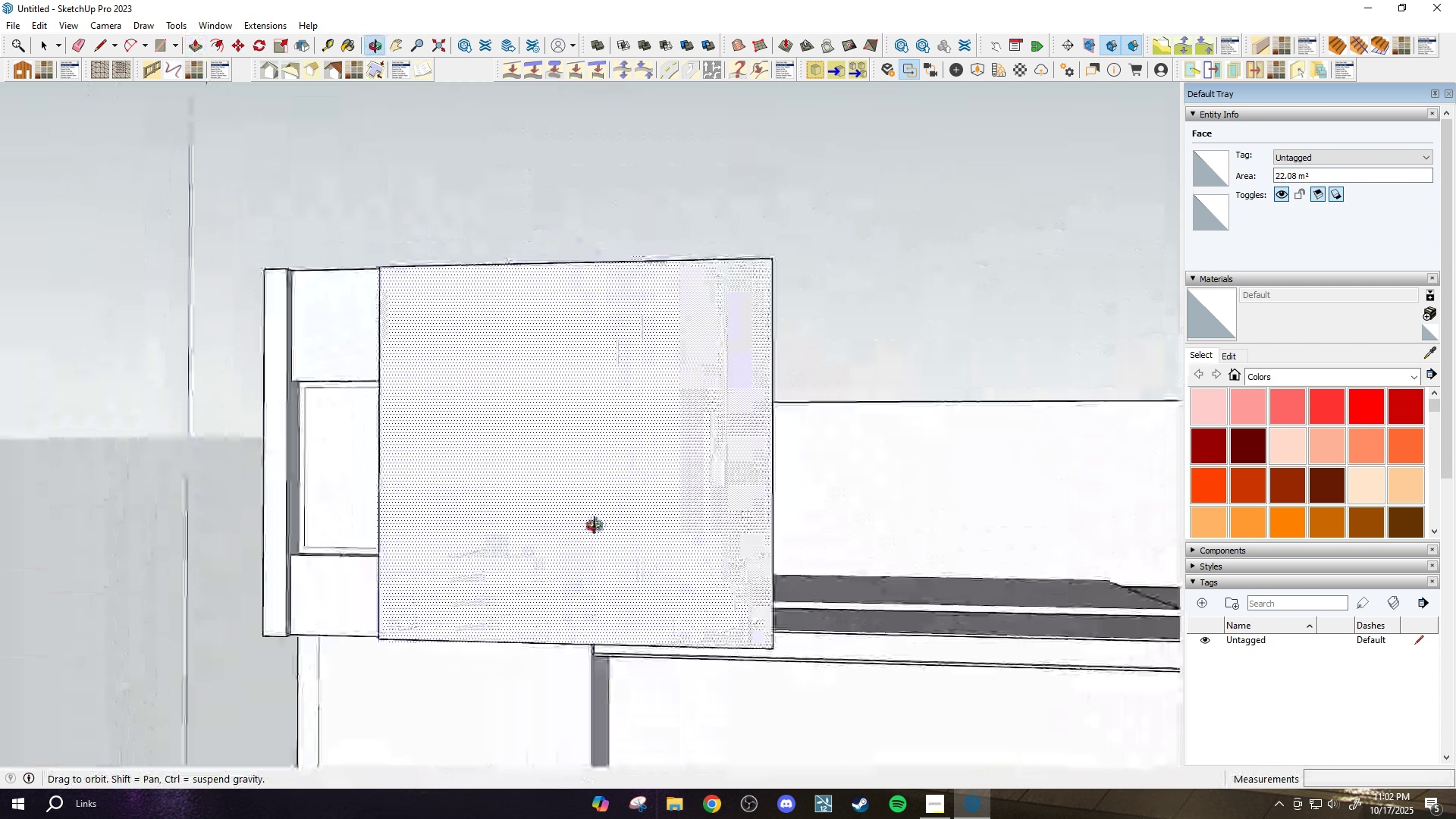 
scroll: coordinate [452, 522], scroll_direction: up, amount: 4.0
 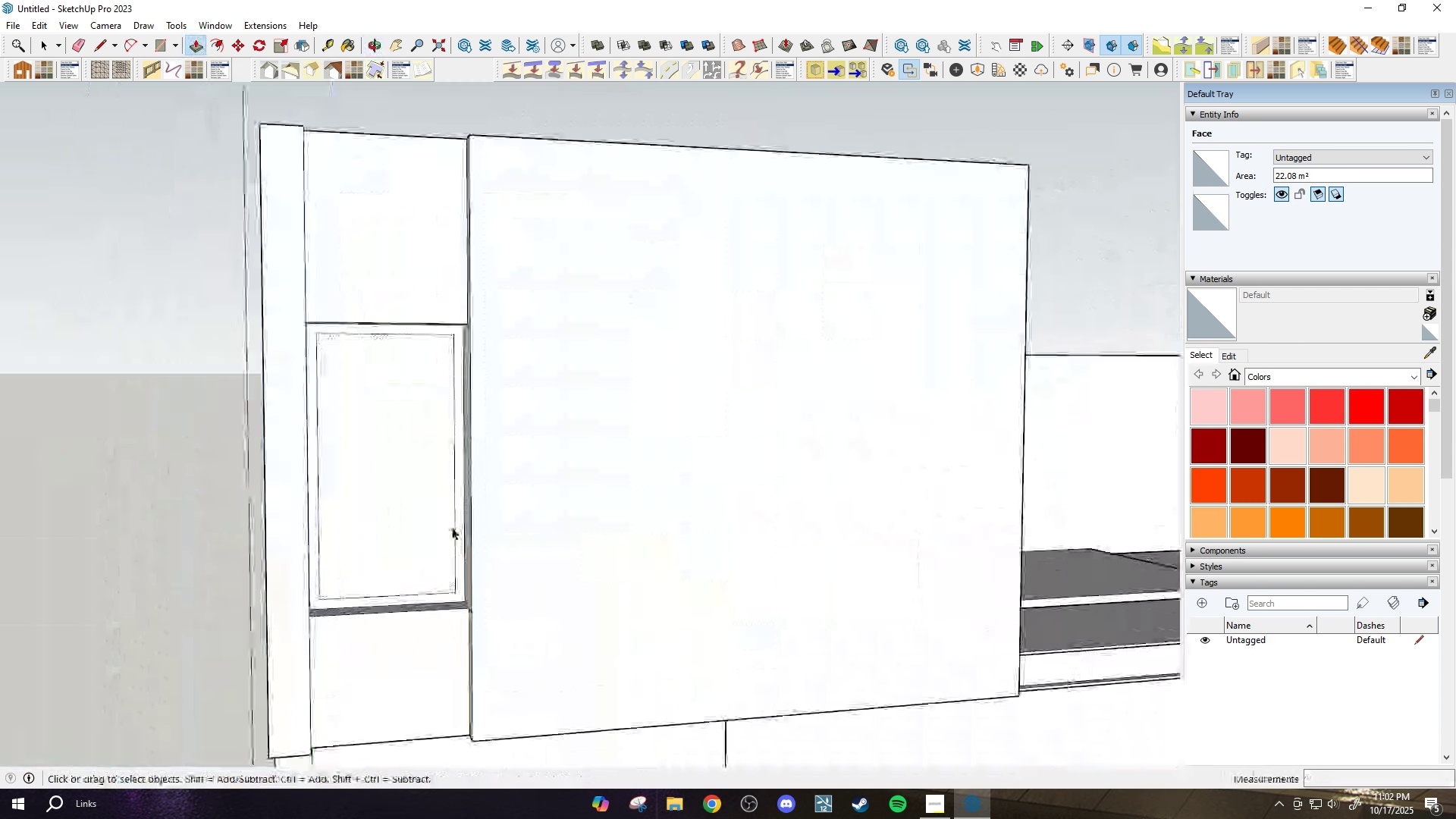 
key(Space)
 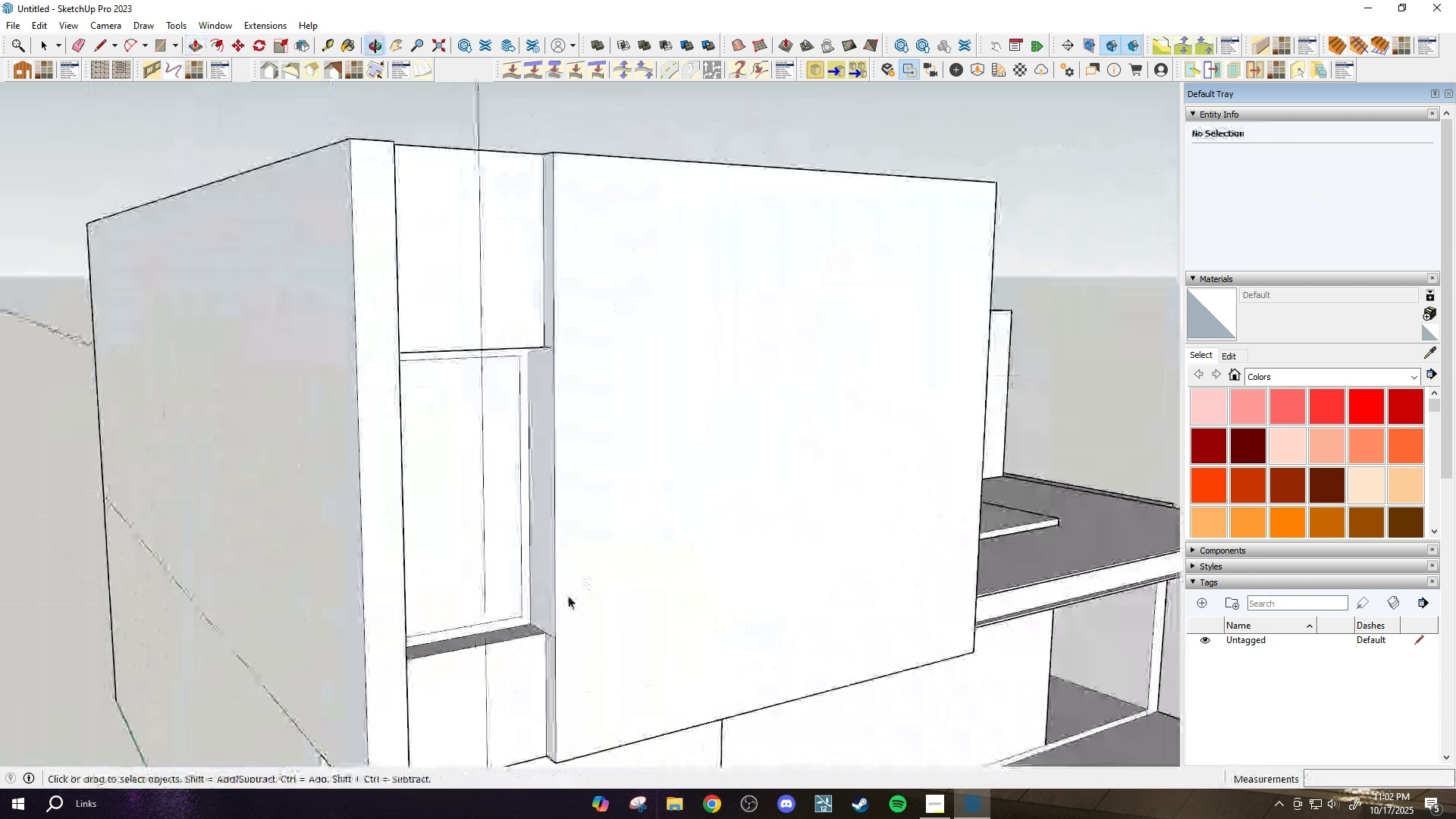 
scroll: coordinate [552, 623], scroll_direction: up, amount: 5.0
 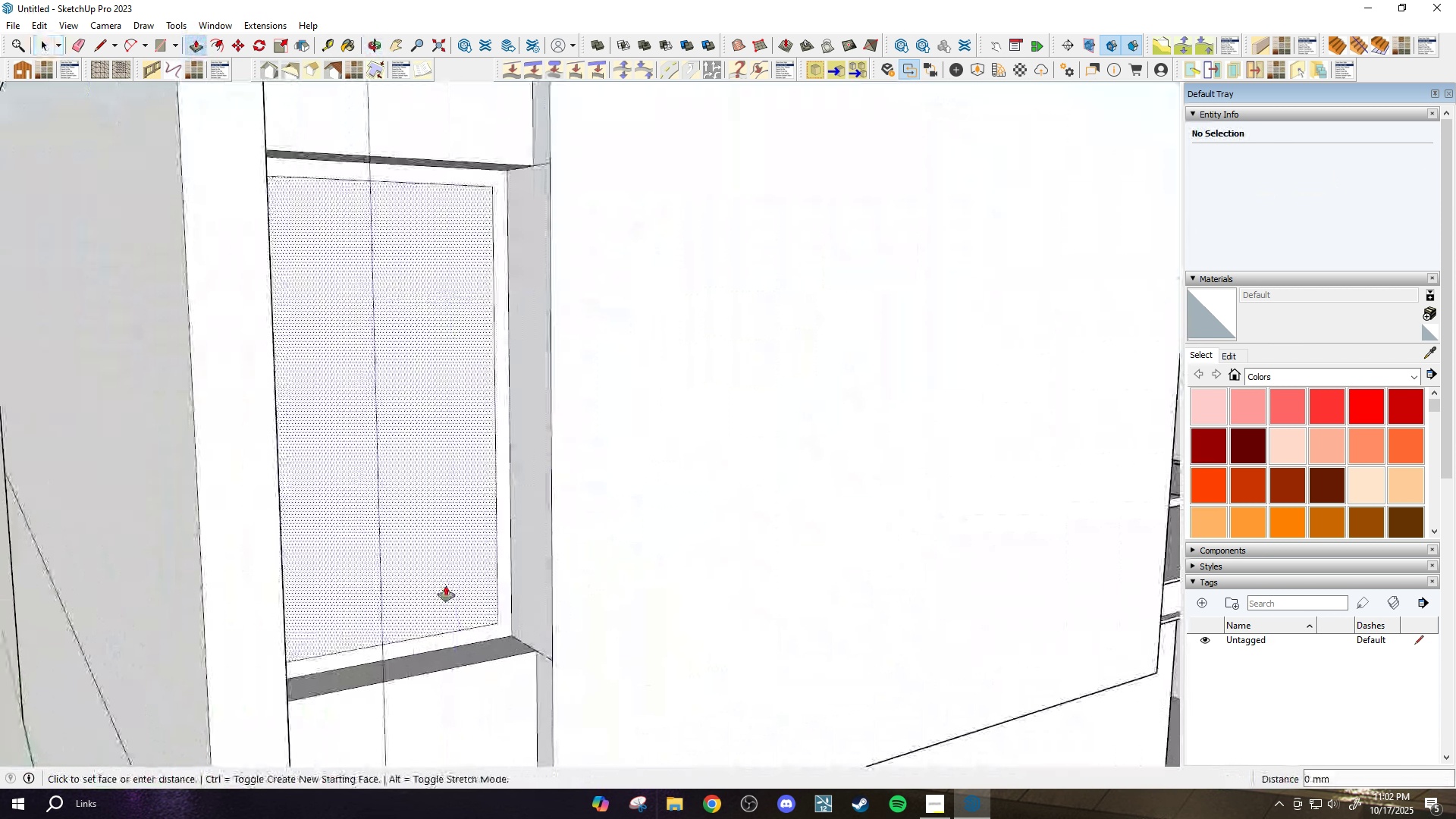 
key(P)
 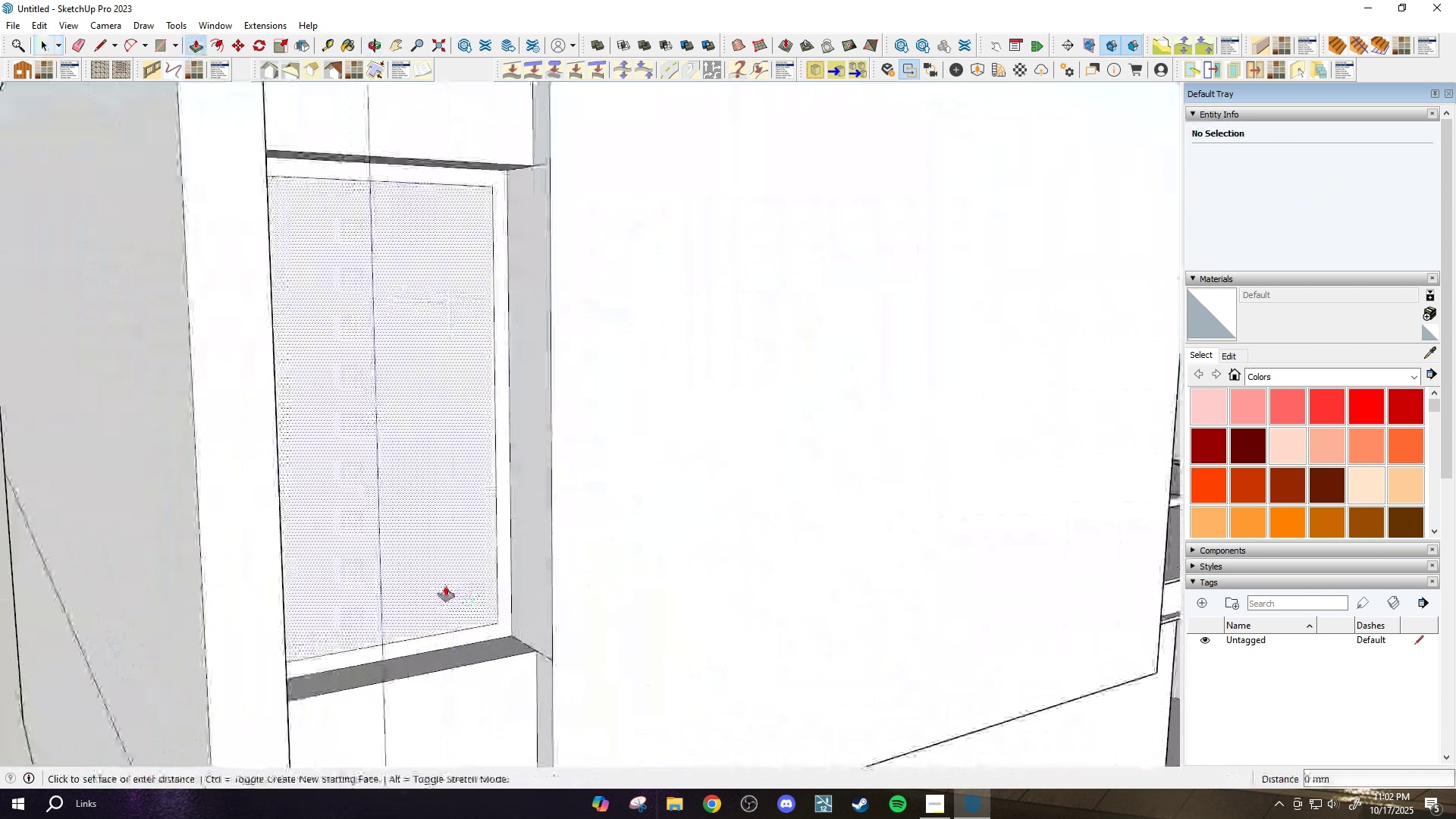 
left_click([446, 585])
 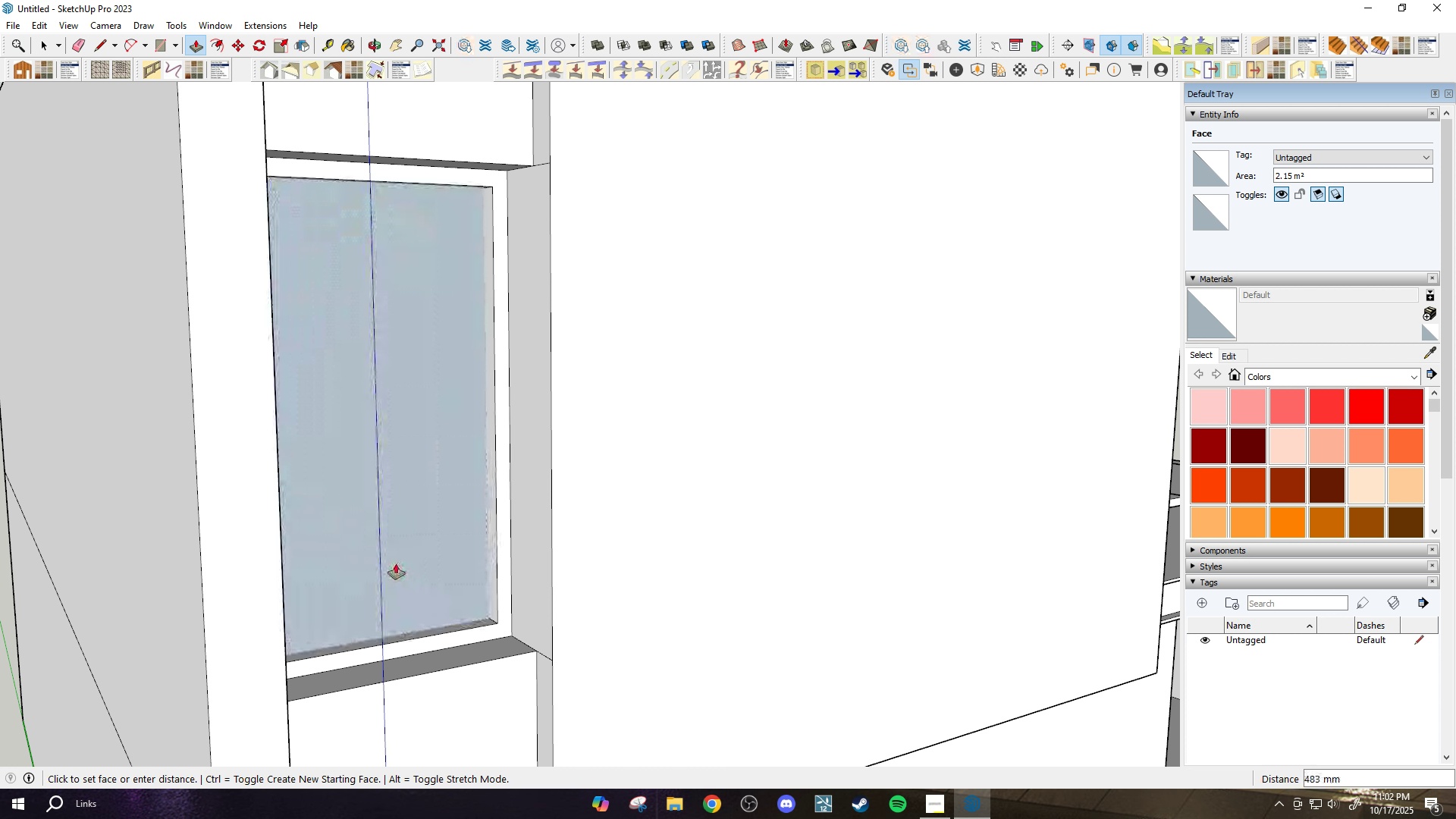 
left_click([393, 561])
 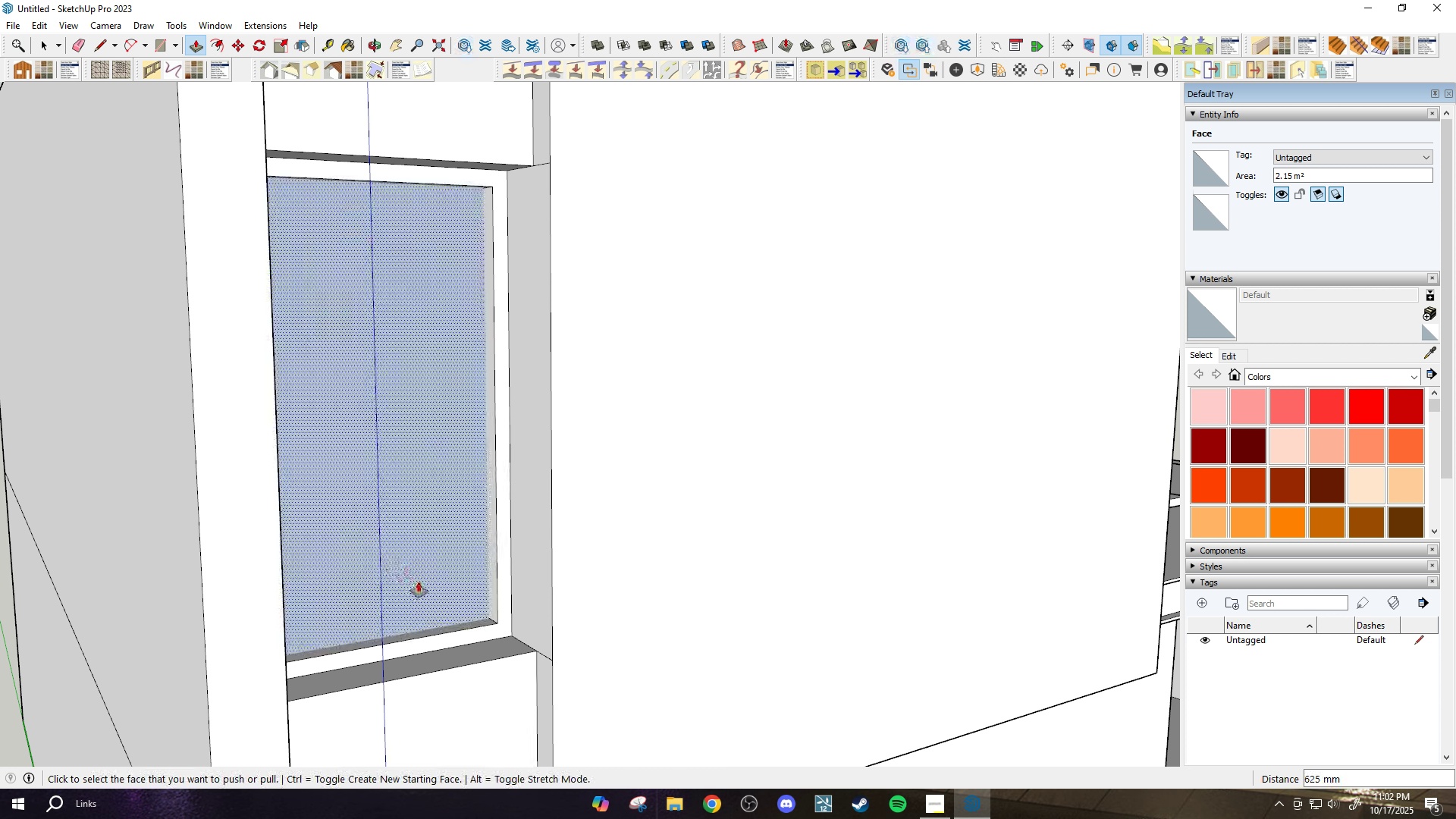 
scroll: coordinate [448, 577], scroll_direction: up, amount: 4.0
 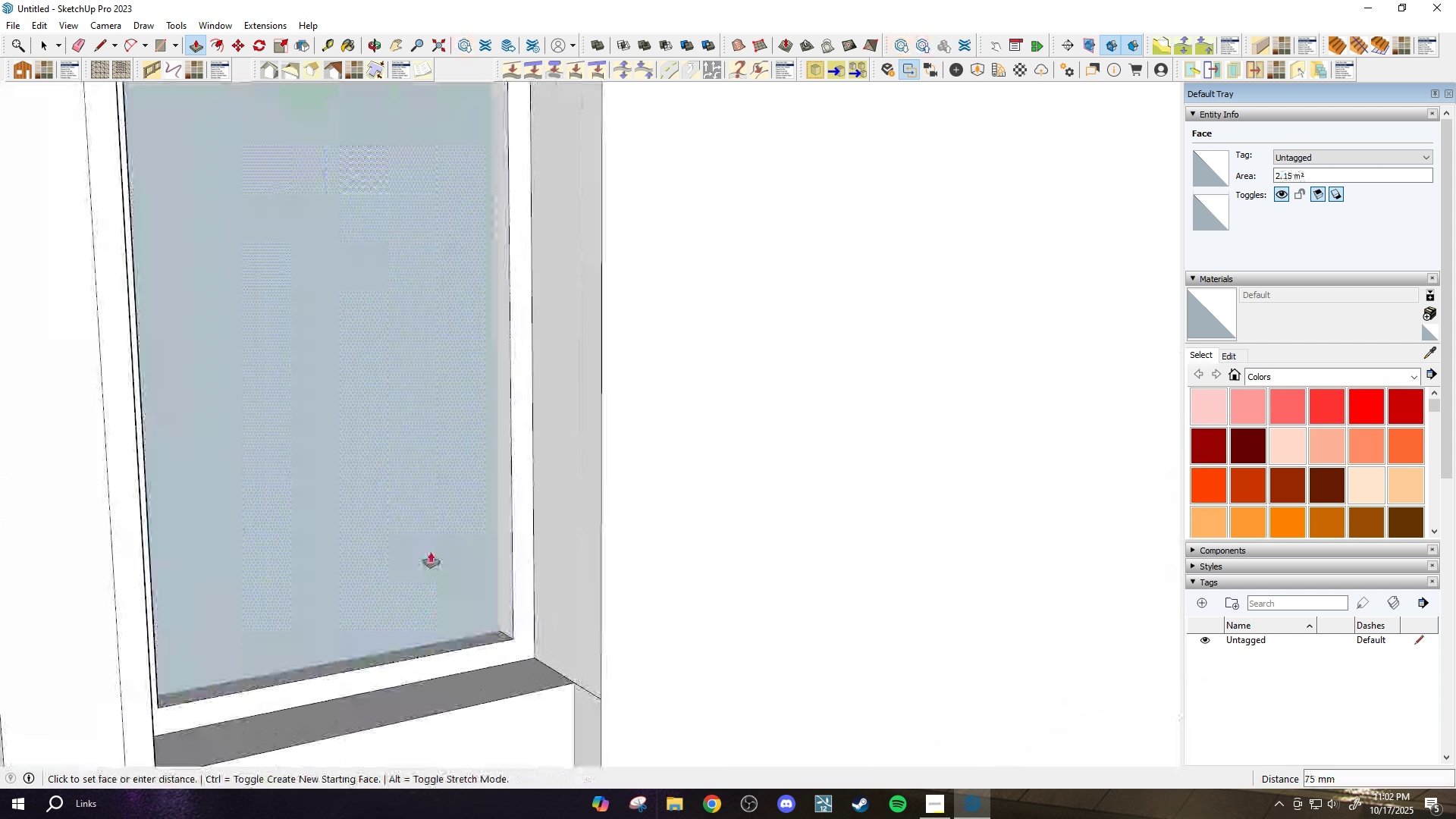 
key(Control+Z)
 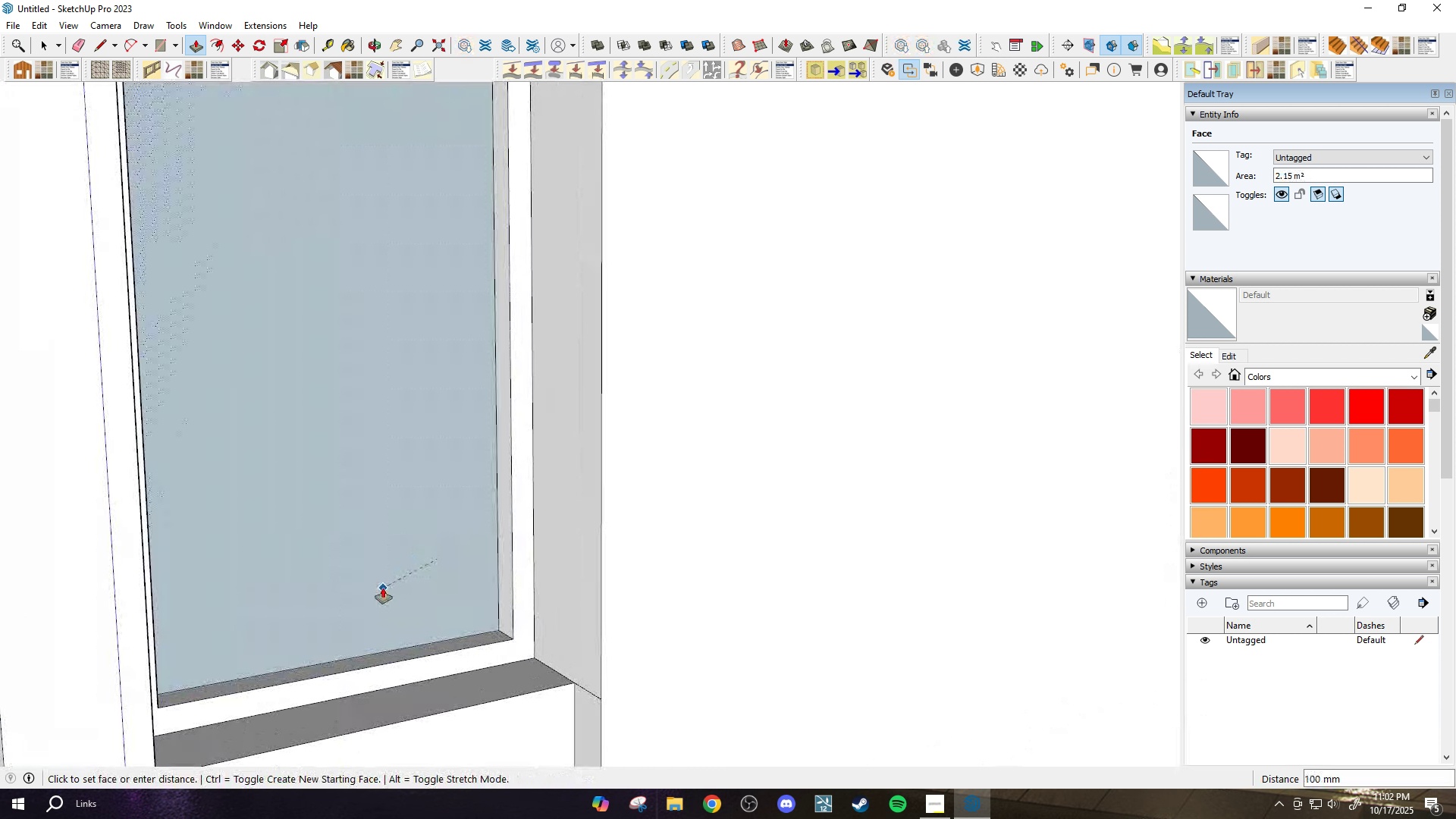 
left_click([358, 570])
 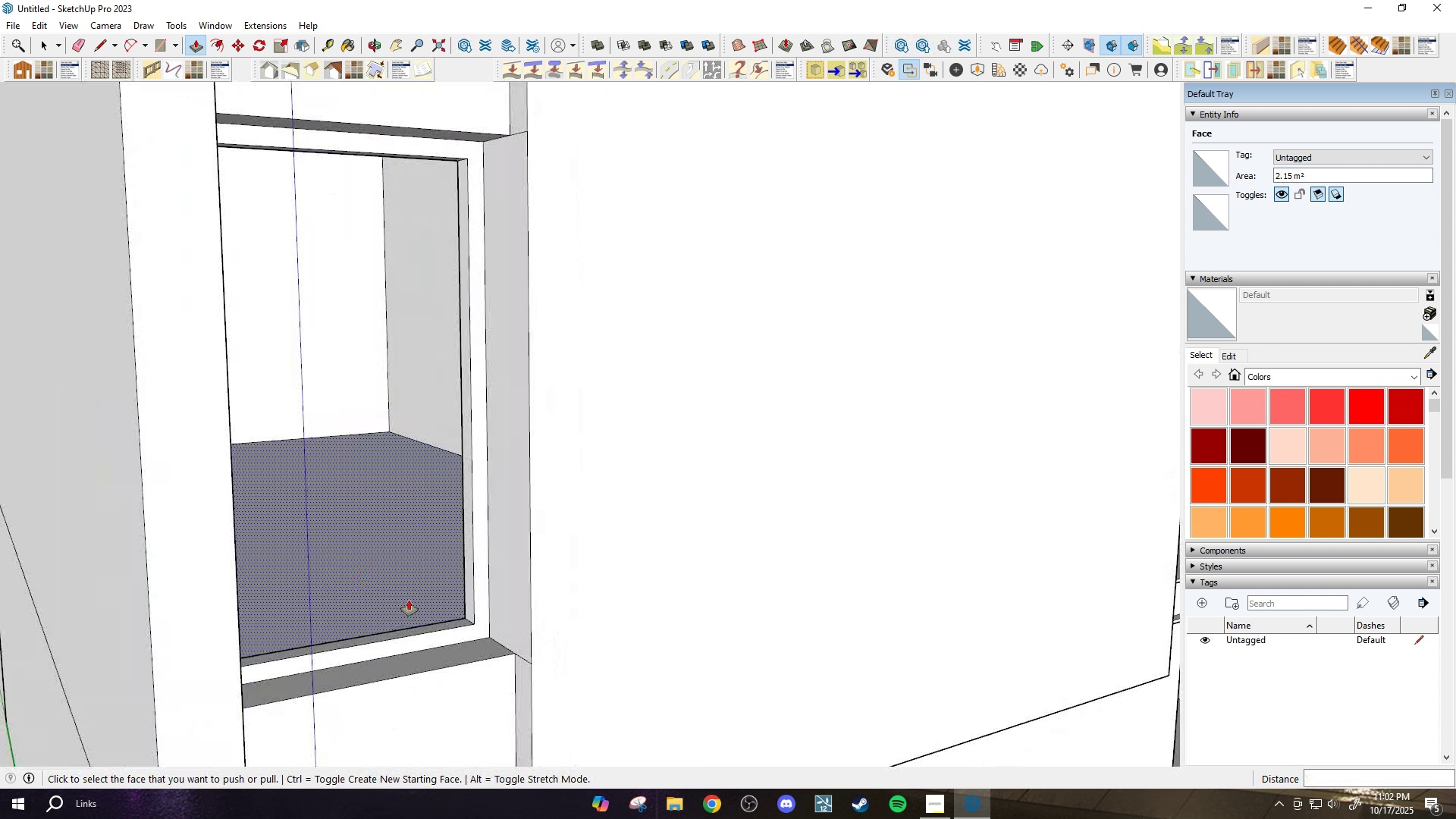 
scroll: coordinate [460, 617], scroll_direction: up, amount: 1.0
 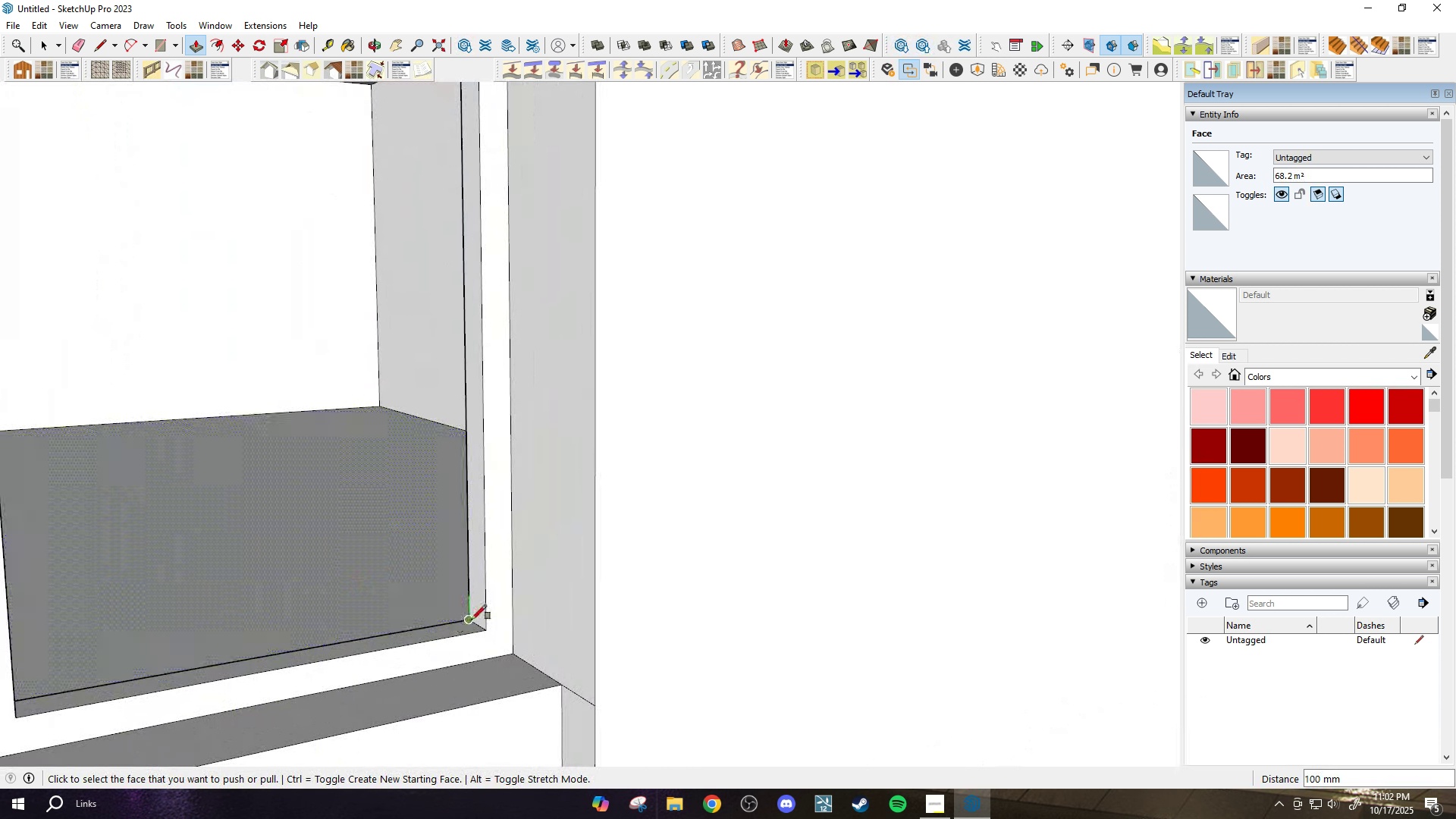 
key(R)
 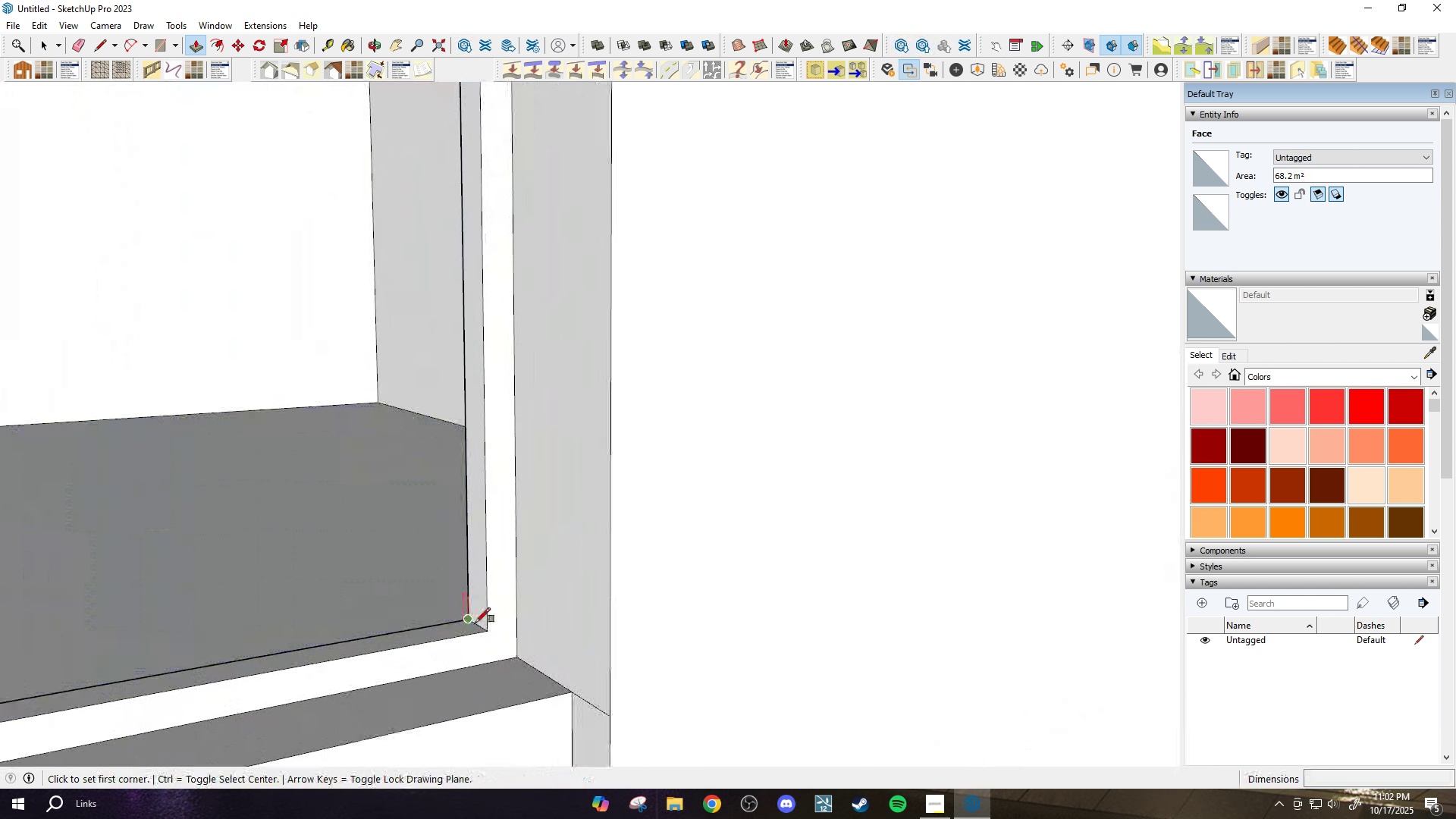 
scroll: coordinate [475, 623], scroll_direction: up, amount: 2.0
 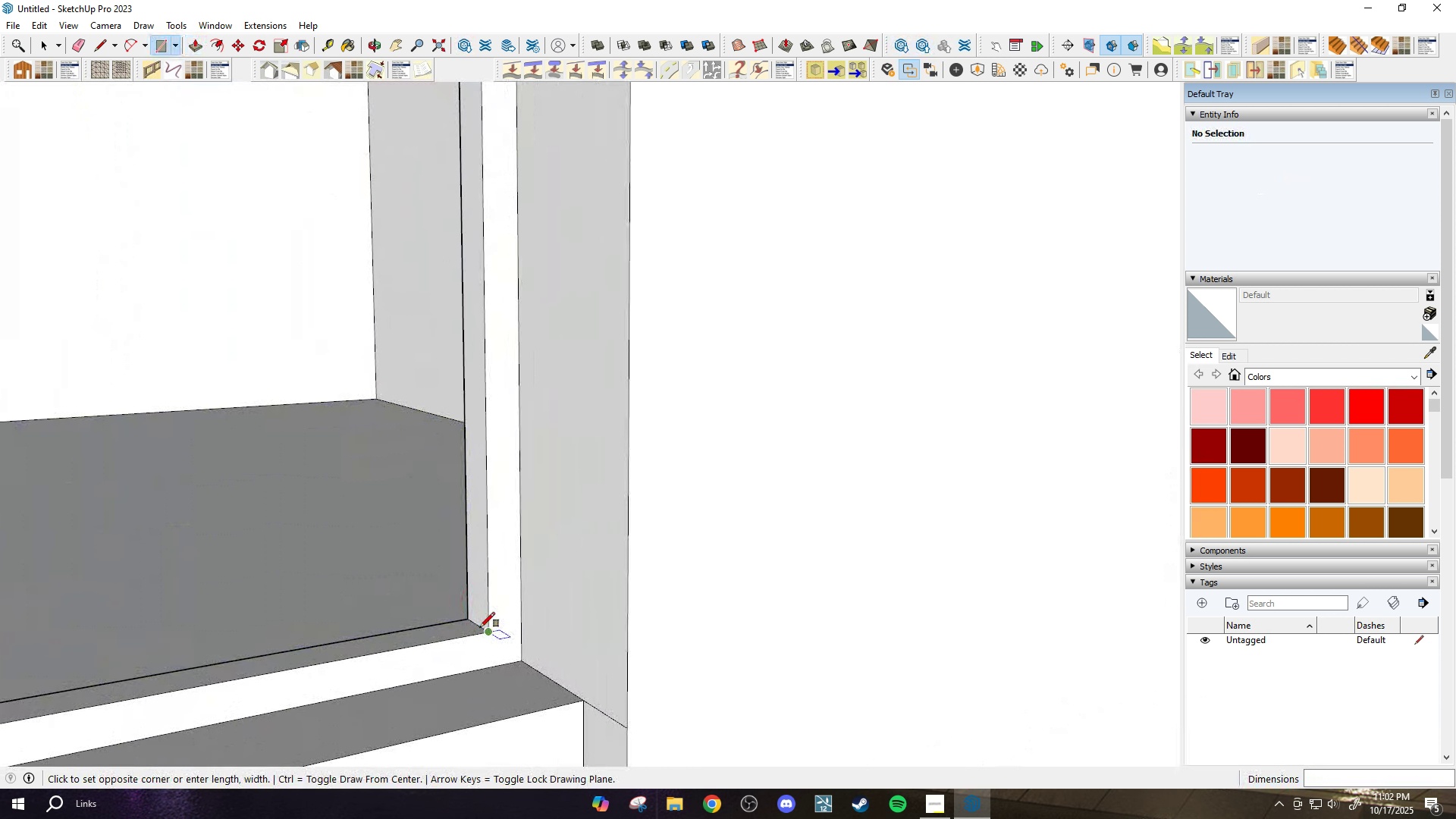 
left_click([480, 627])
 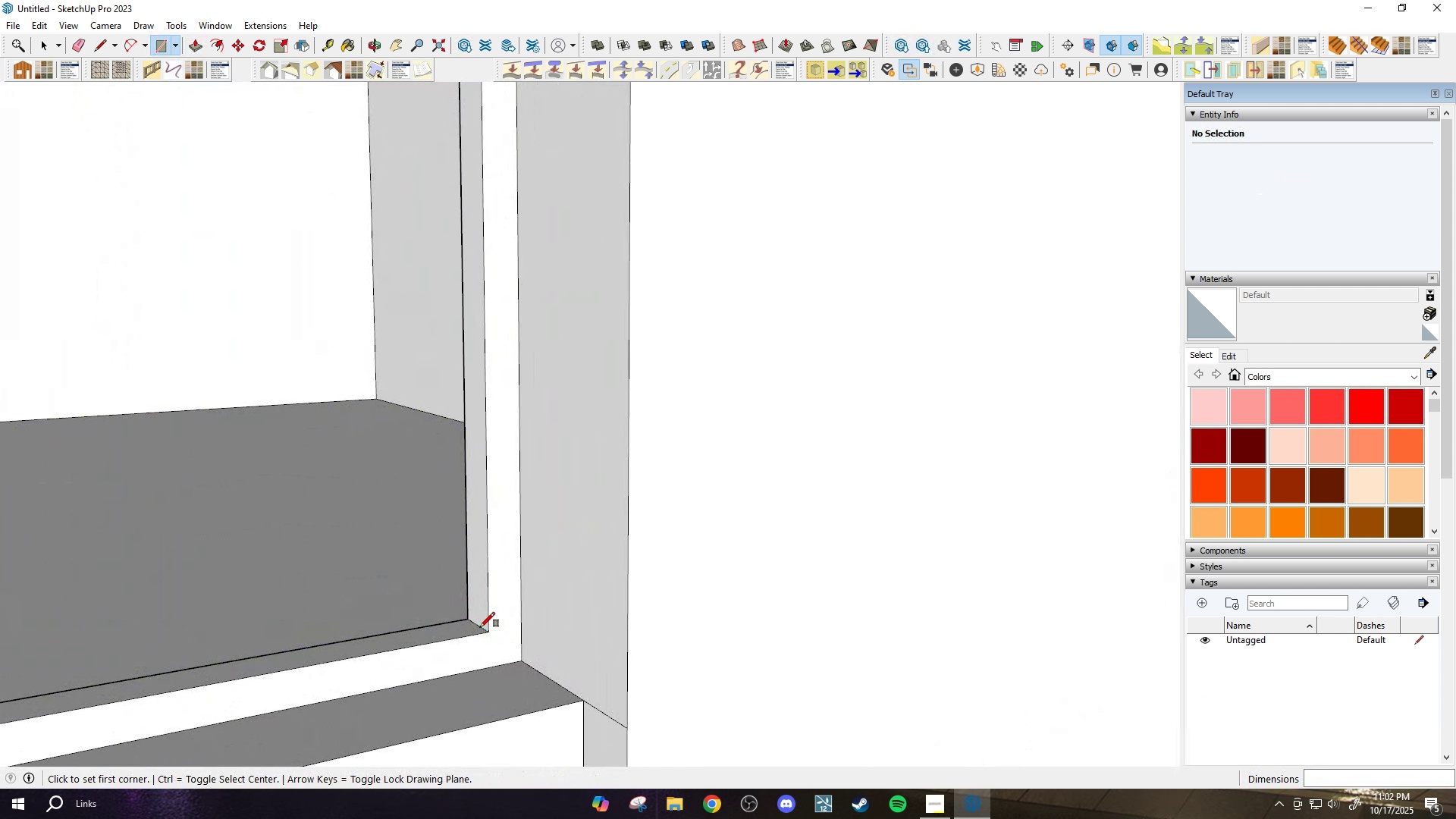 
key(Escape)
 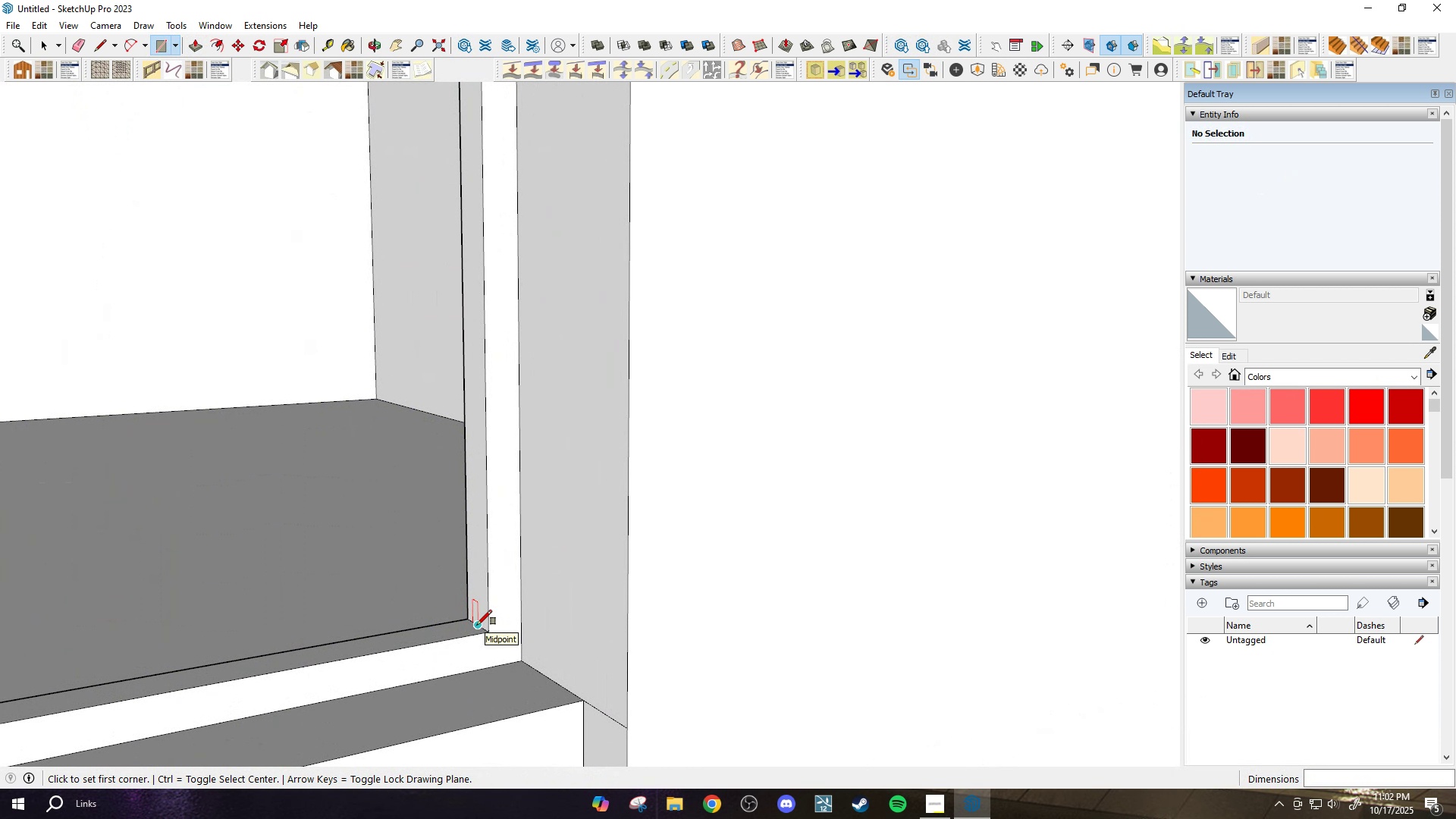 
left_click([477, 625])
 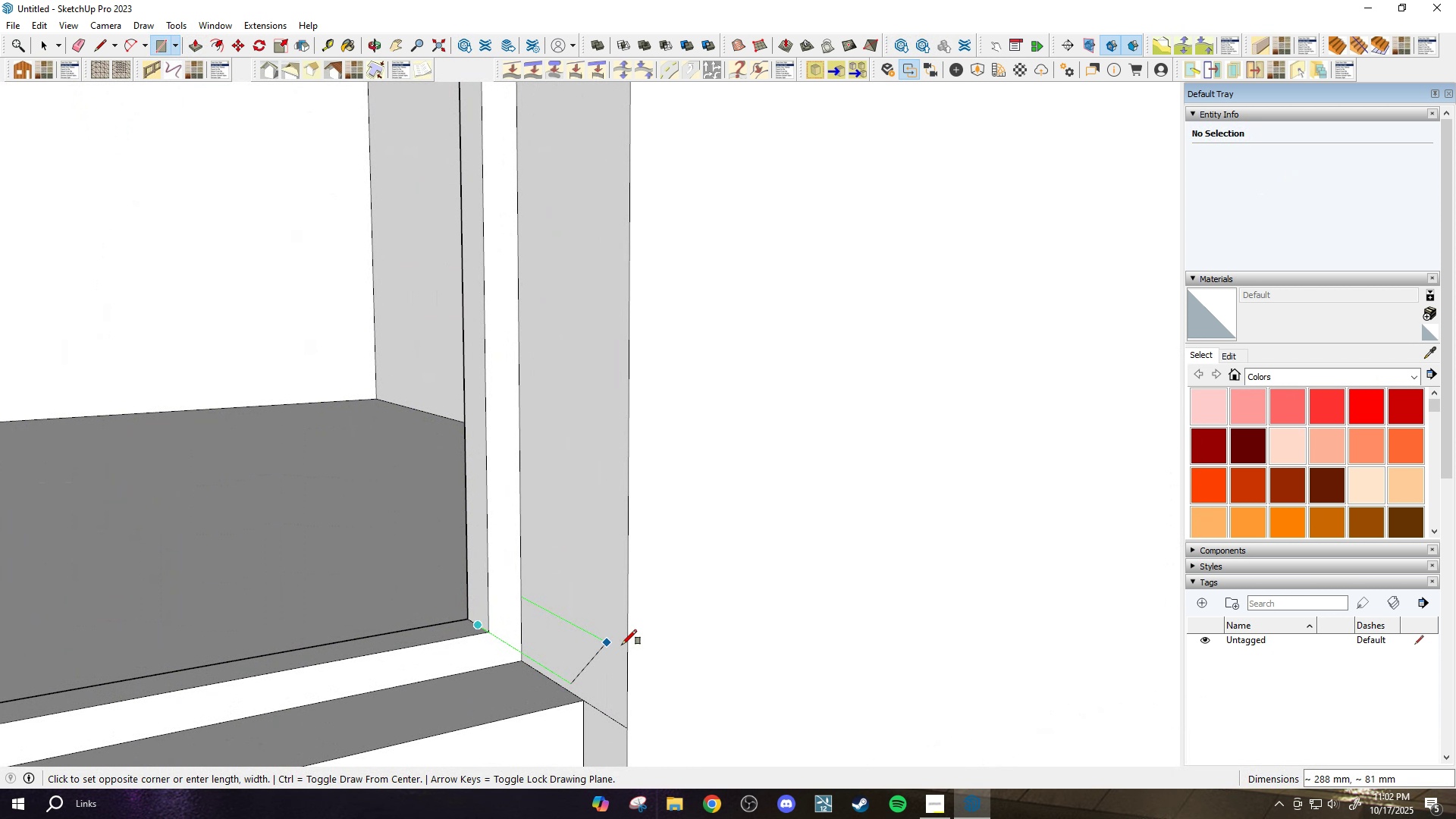 
scroll: coordinate [709, 657], scroll_direction: down, amount: 11.0
 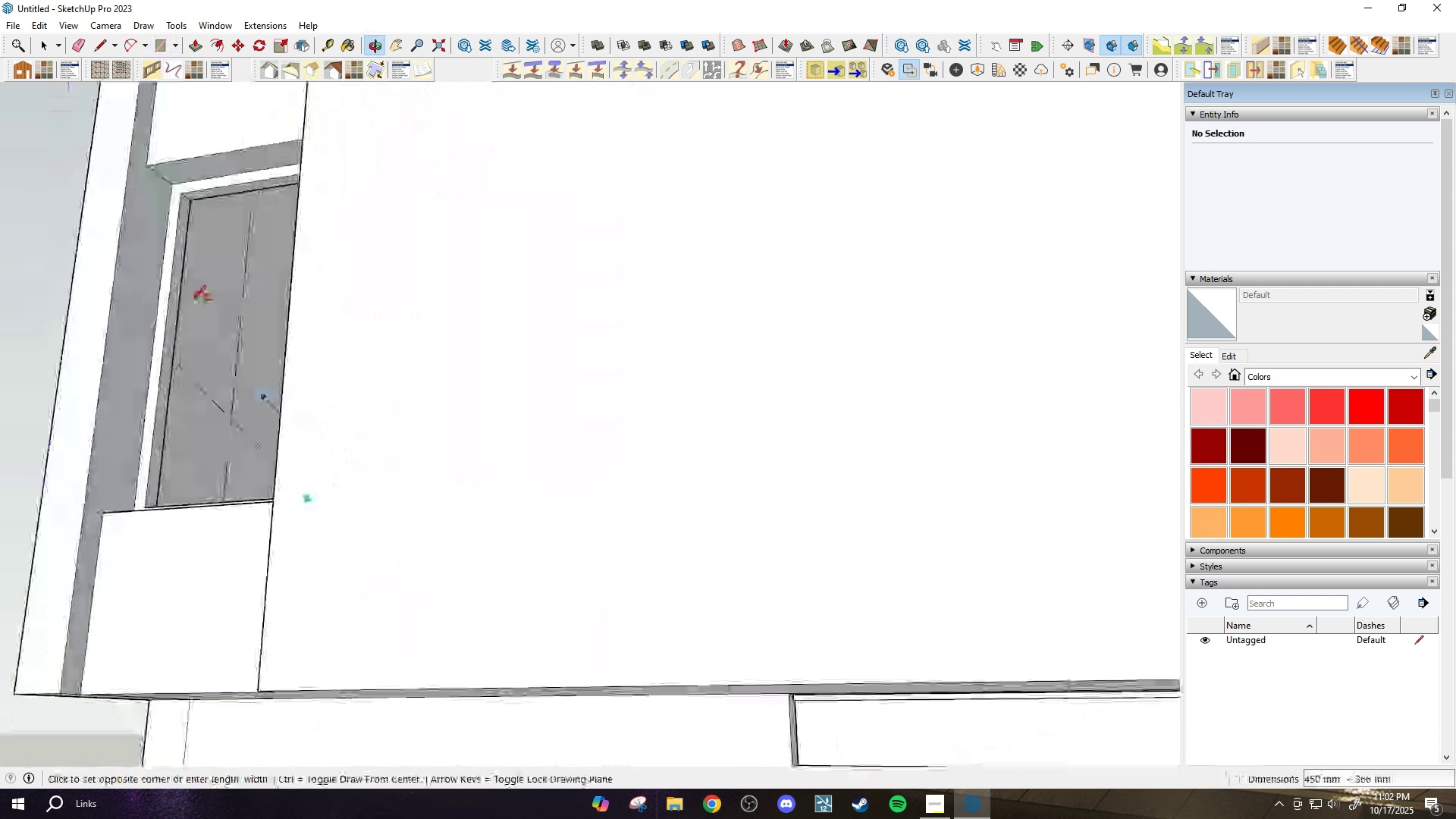 
scroll: coordinate [216, 196], scroll_direction: up, amount: 9.0
 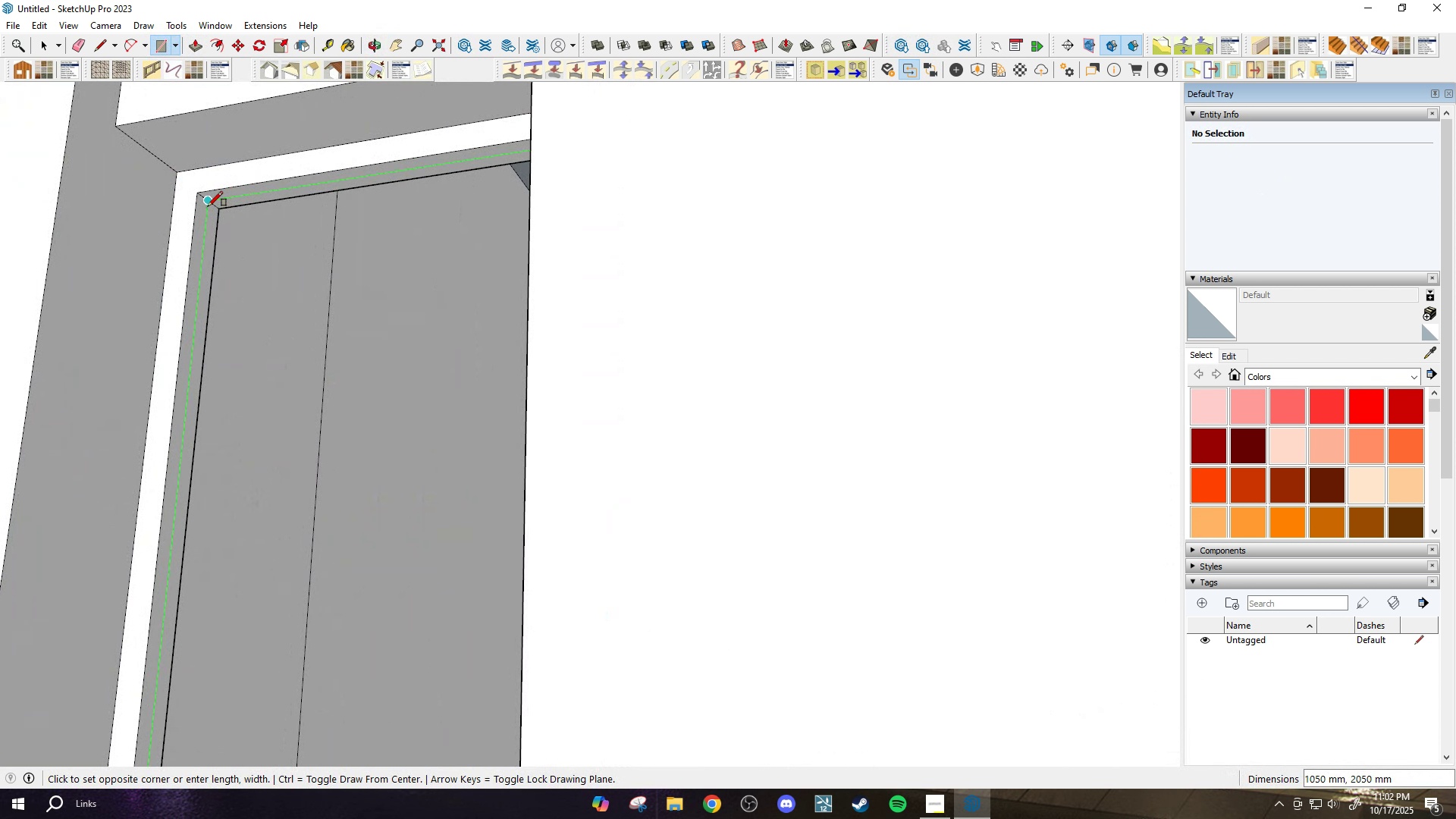 
left_click([208, 206])
 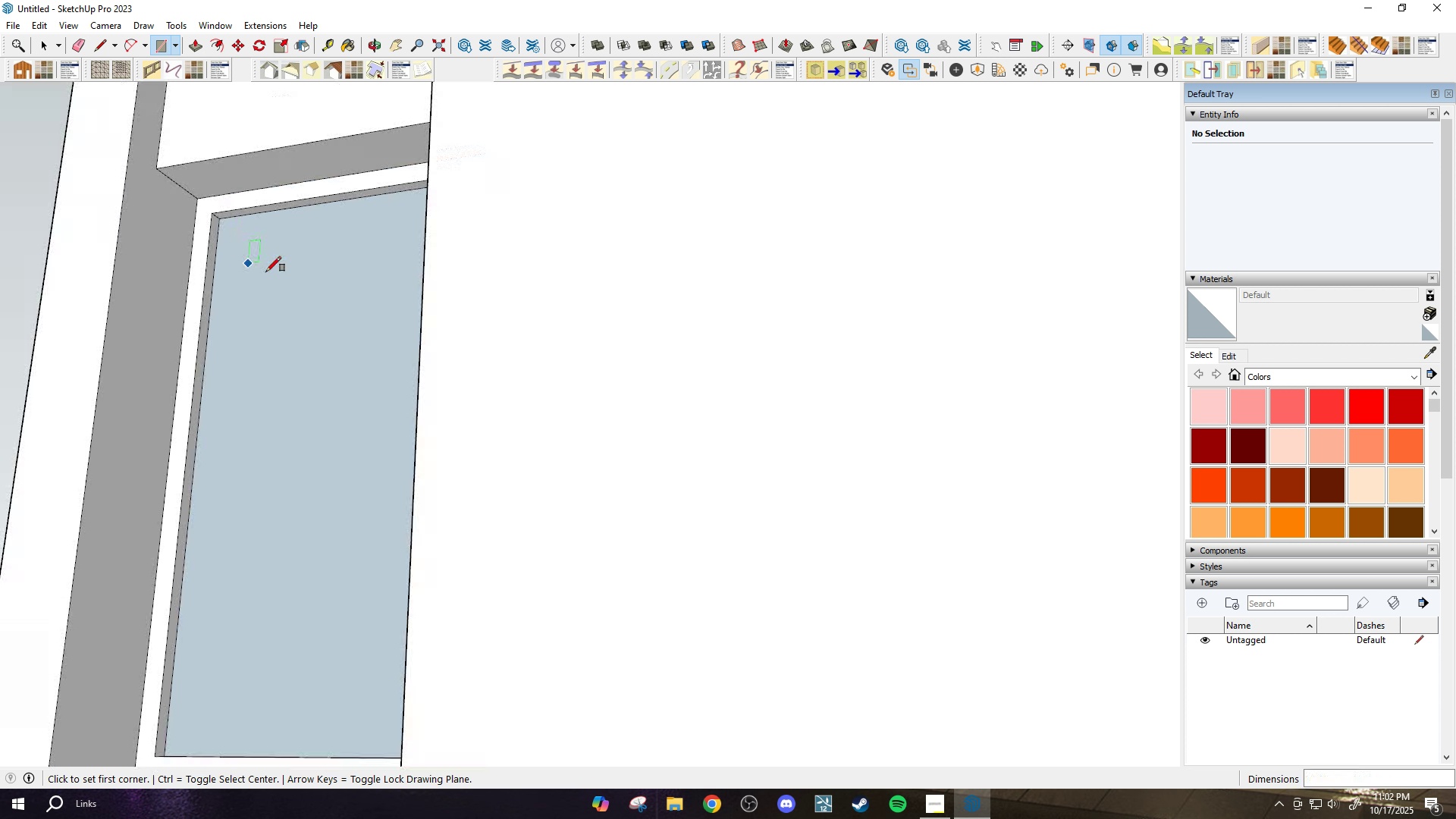 
scroll: coordinate [372, 617], scroll_direction: down, amount: 25.0
 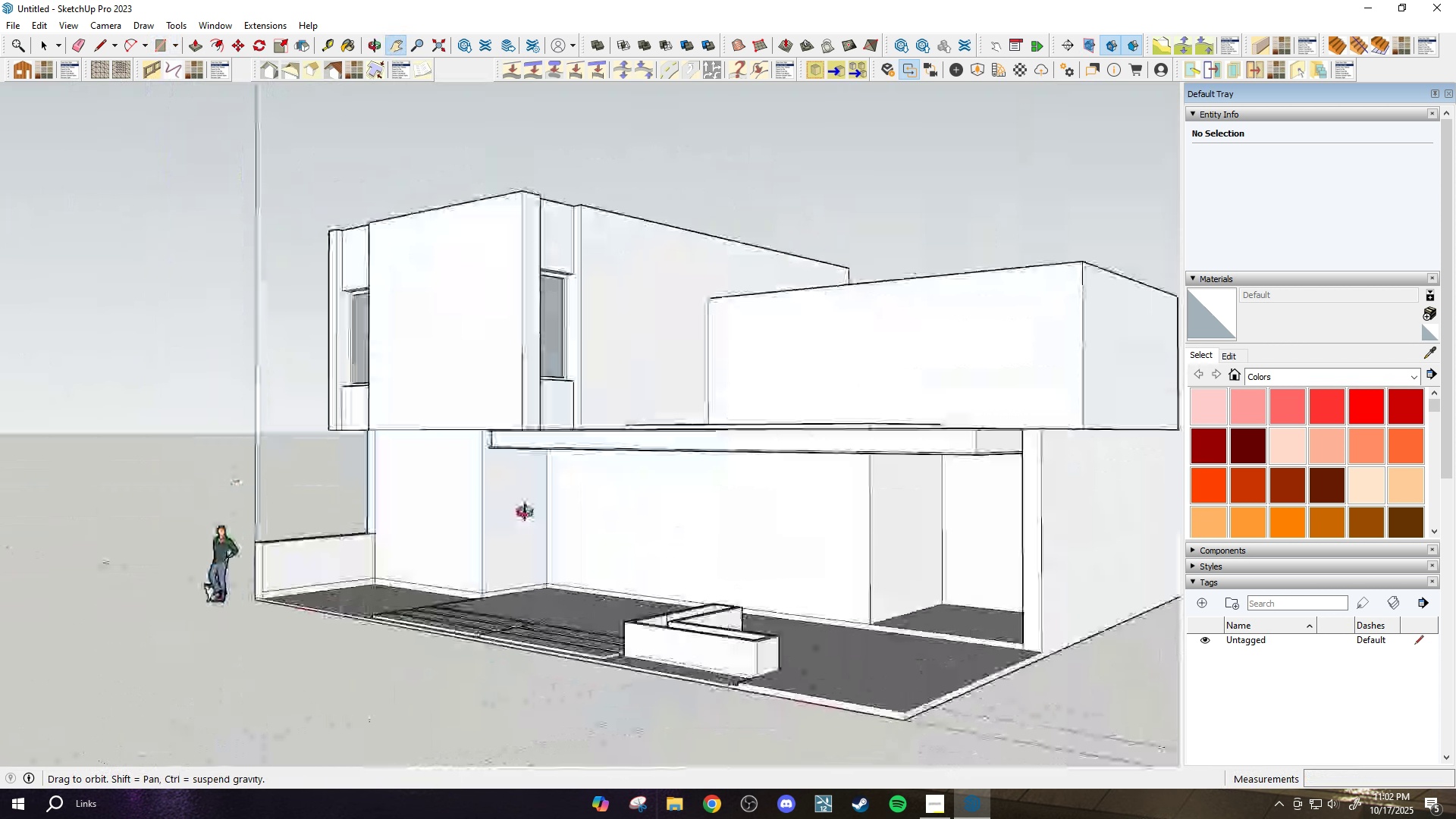 
key(H)
 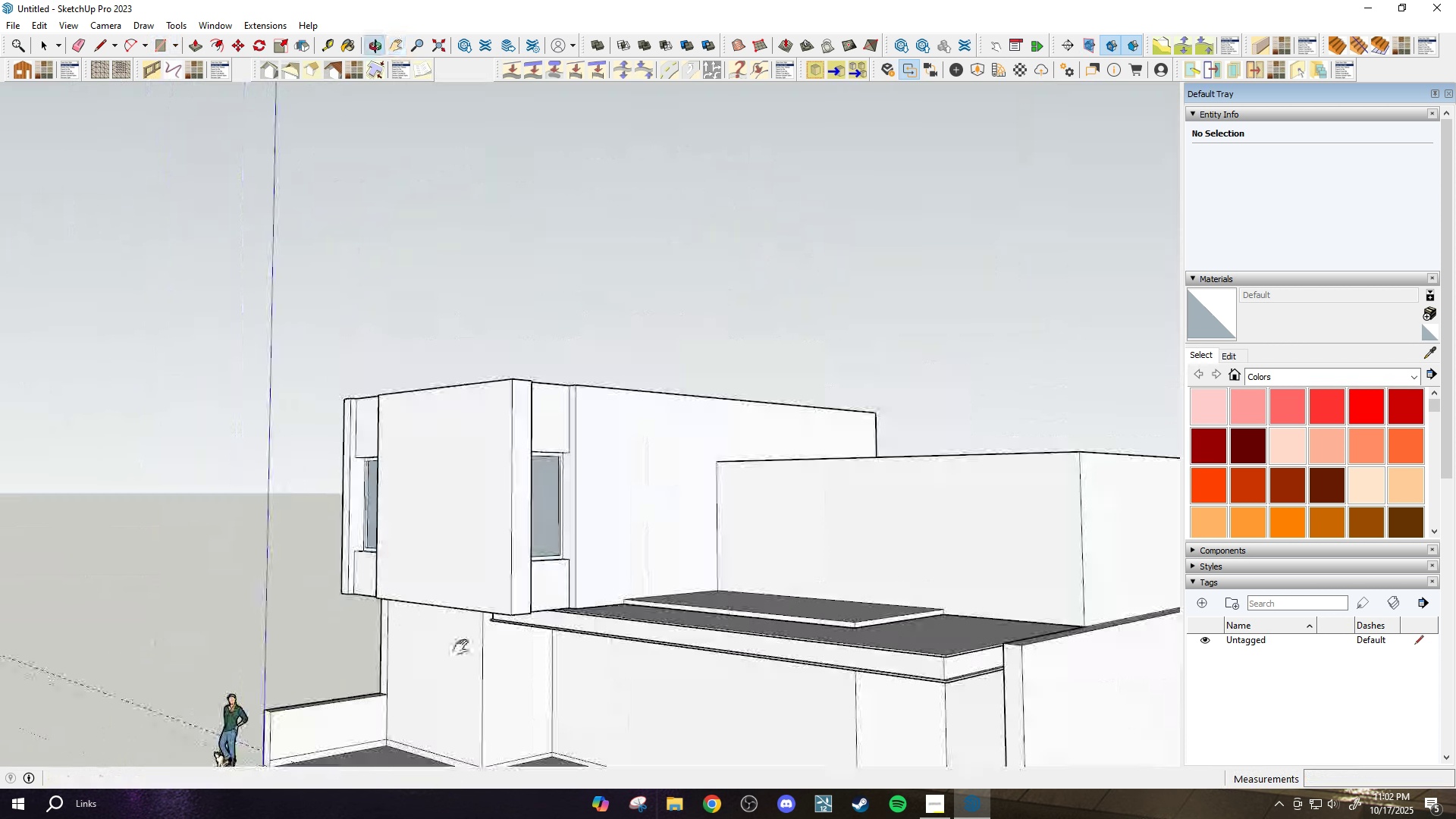 
left_click_drag(start_coordinate=[465, 645], to_coordinate=[469, 477])
 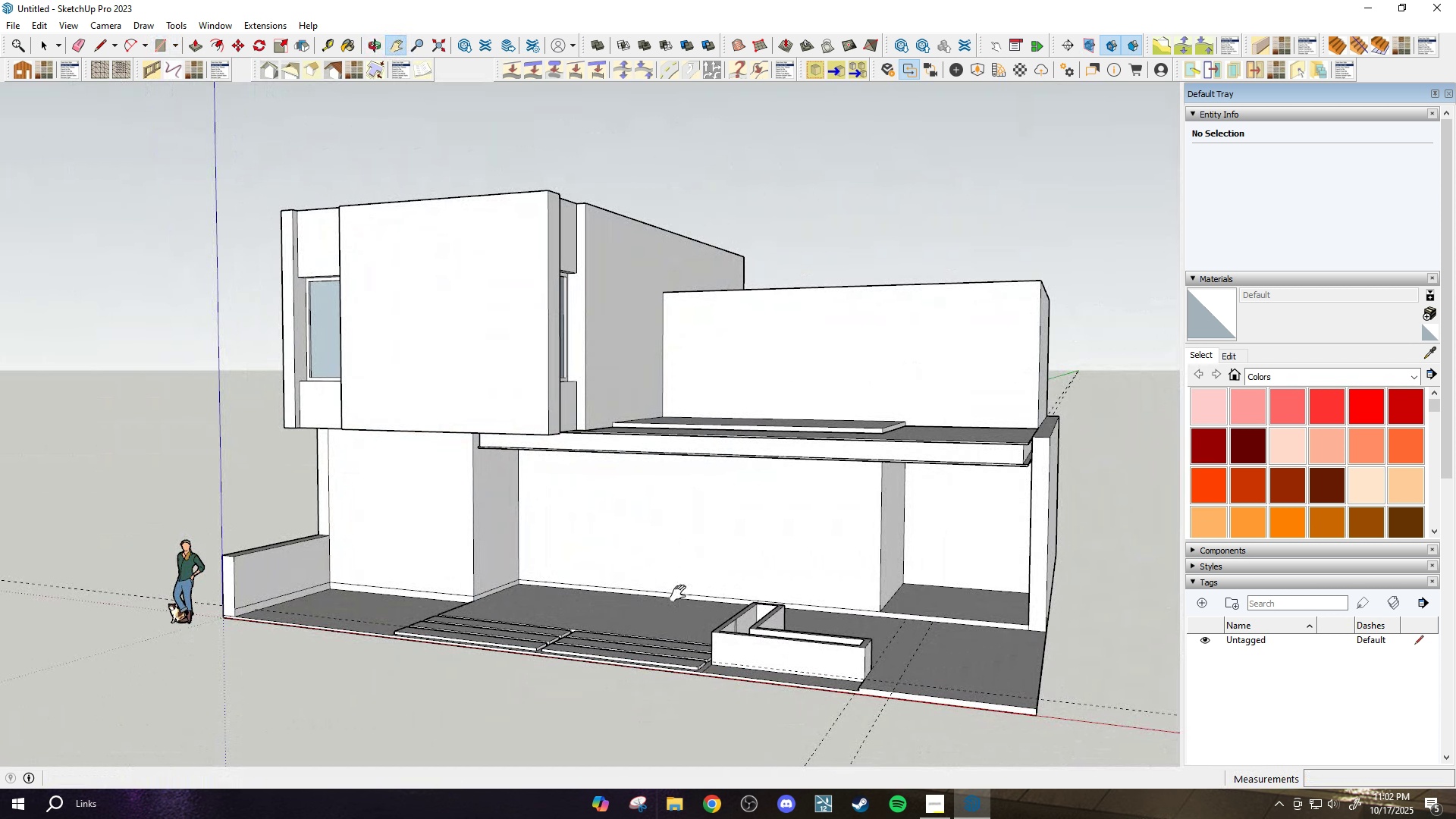 
left_click_drag(start_coordinate=[622, 595], to_coordinate=[555, 529])
 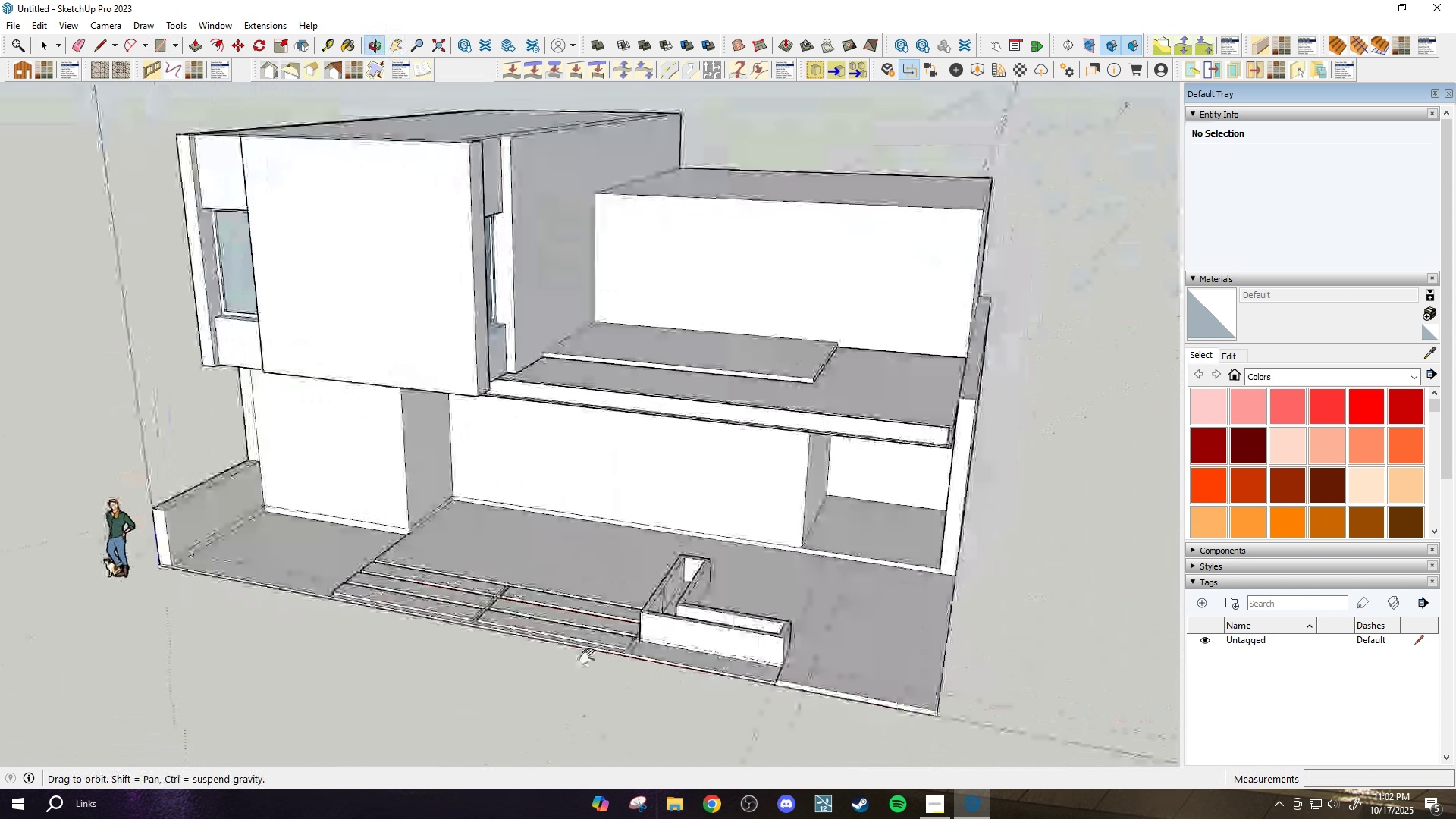 
scroll: coordinate [886, 622], scroll_direction: up, amount: 10.0
 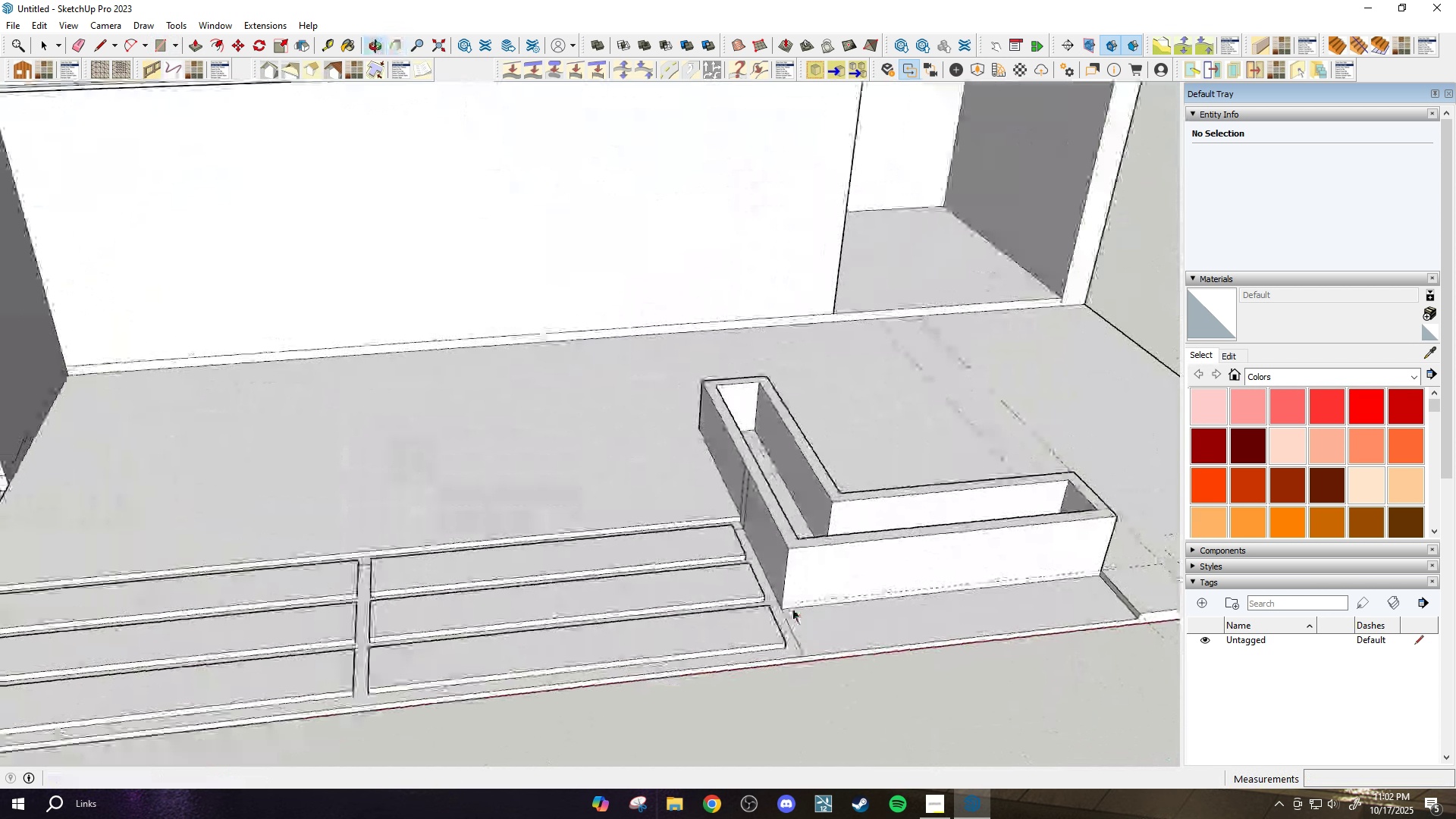 
key(Space)
 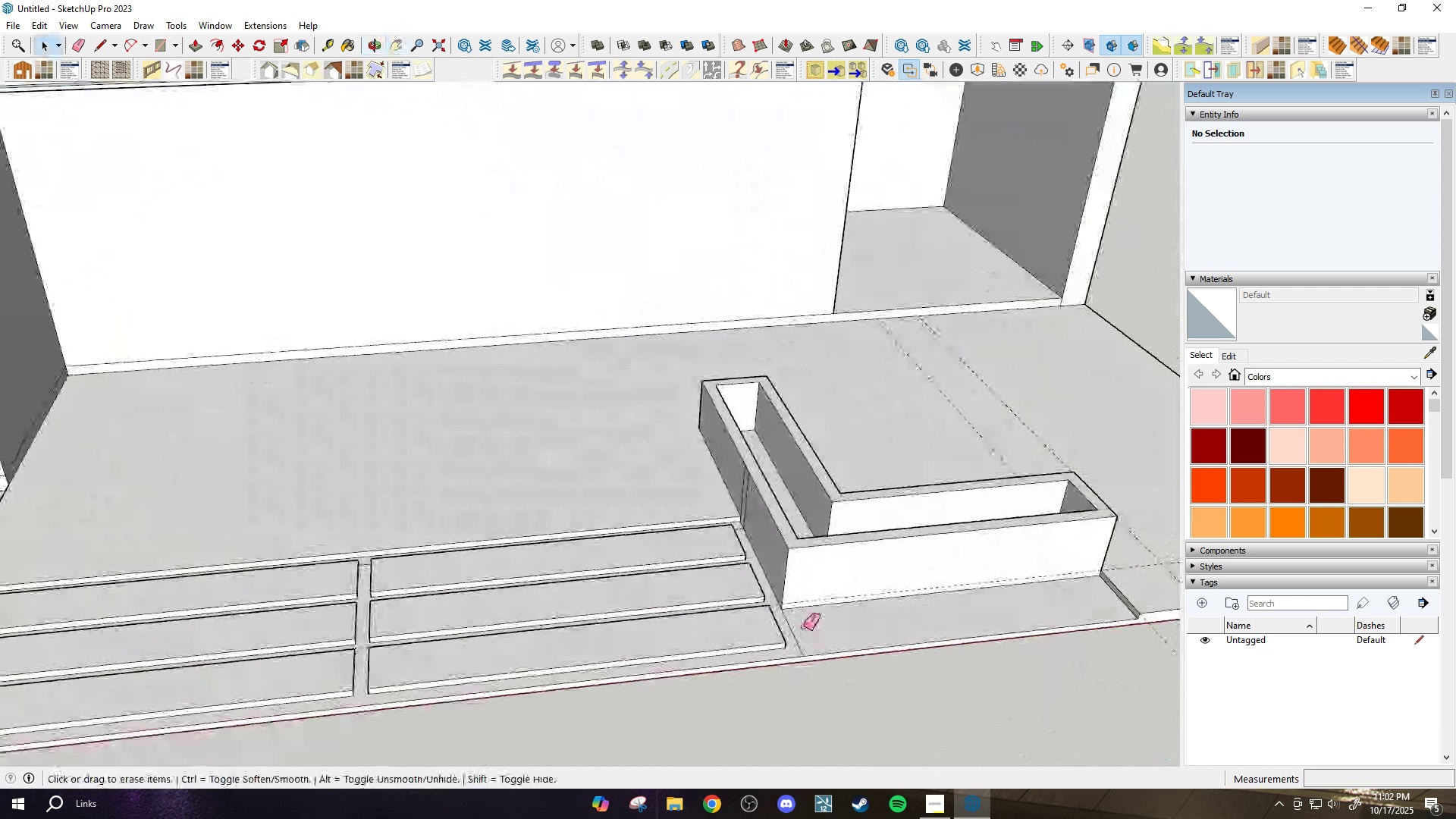 
key(E)
 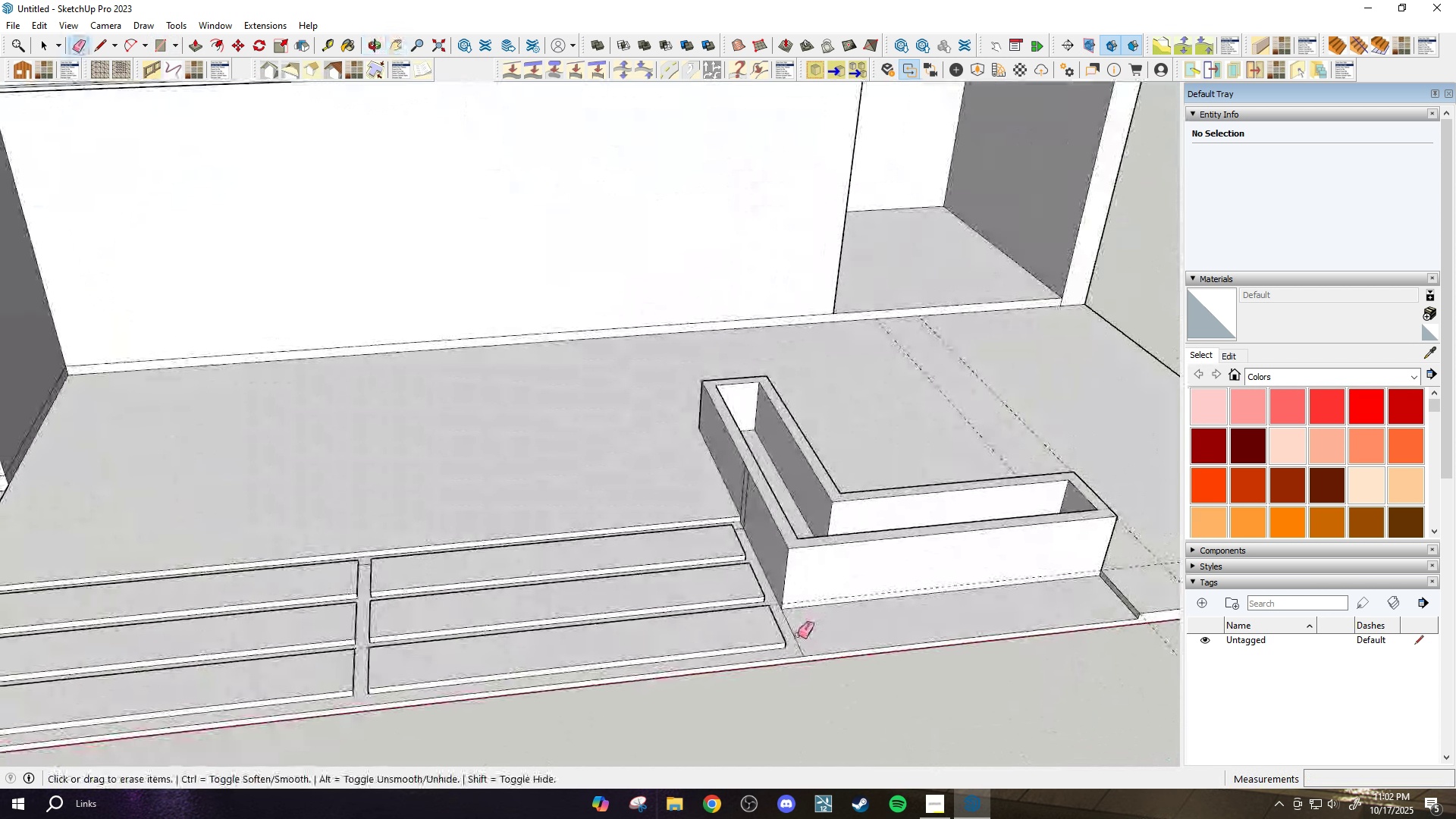 
left_click_drag(start_coordinate=[798, 635], to_coordinate=[790, 639])
 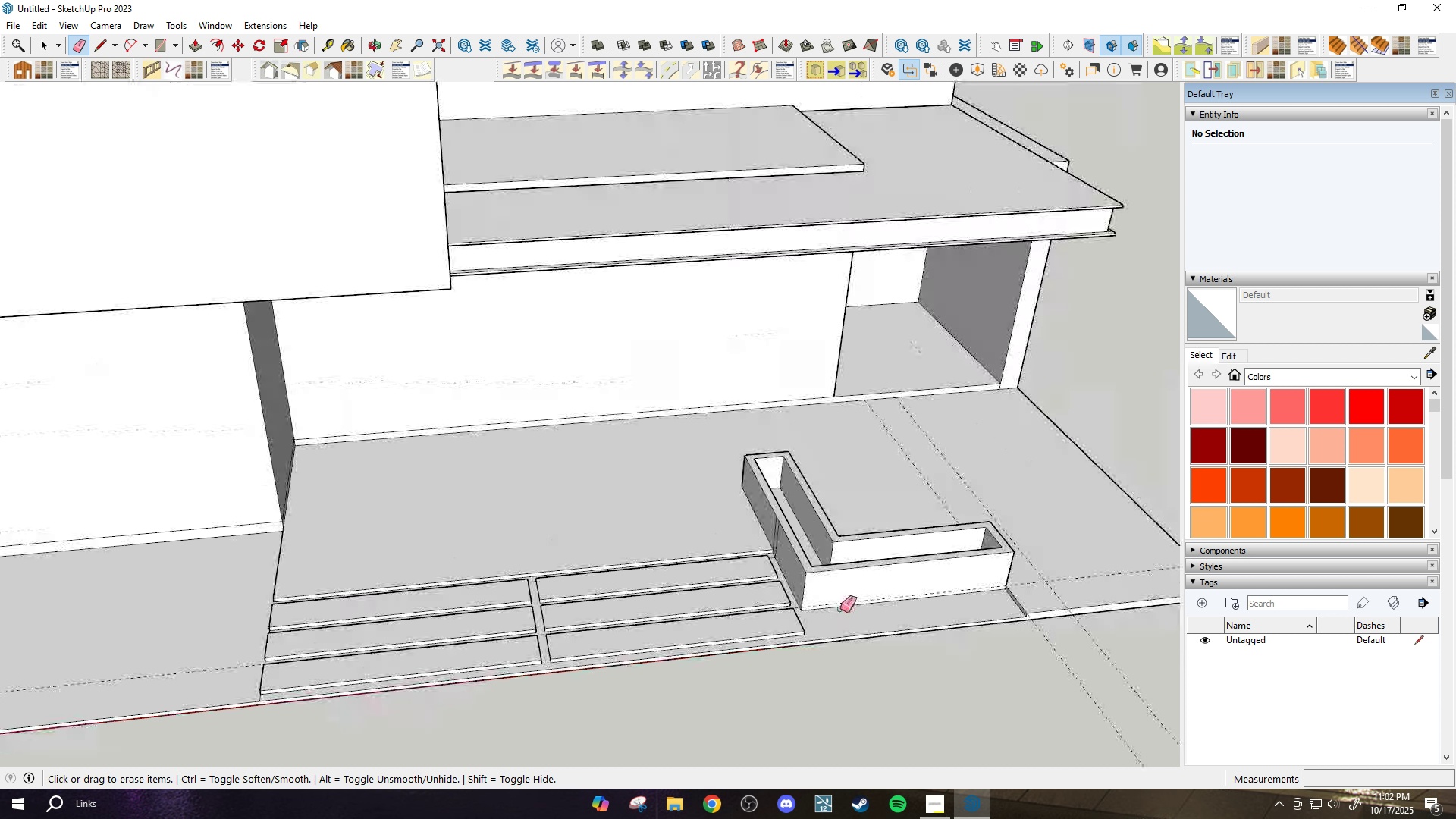 
scroll: coordinate [617, 573], scroll_direction: down, amount: 8.0
 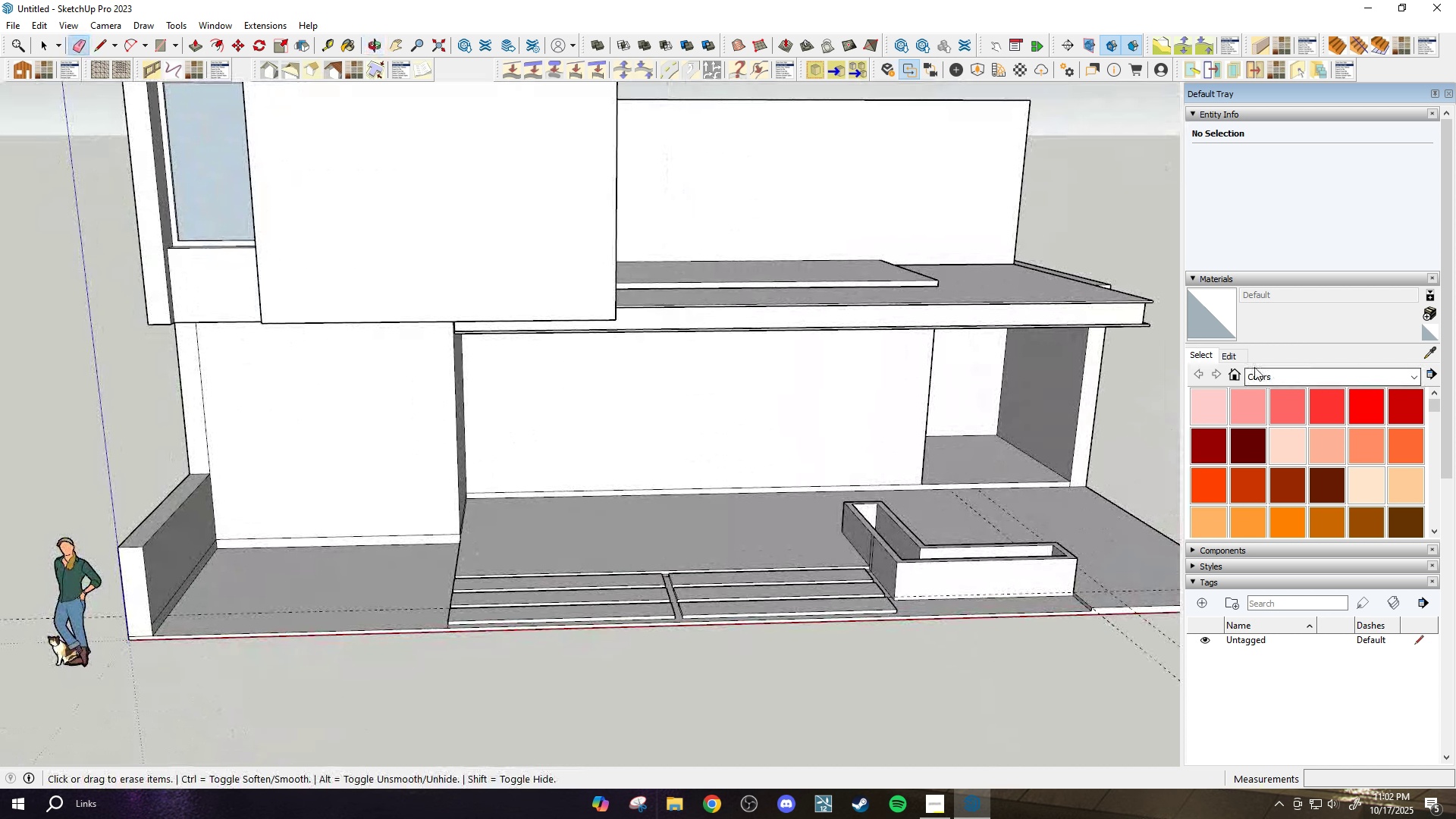 
left_click([1234, 358])
 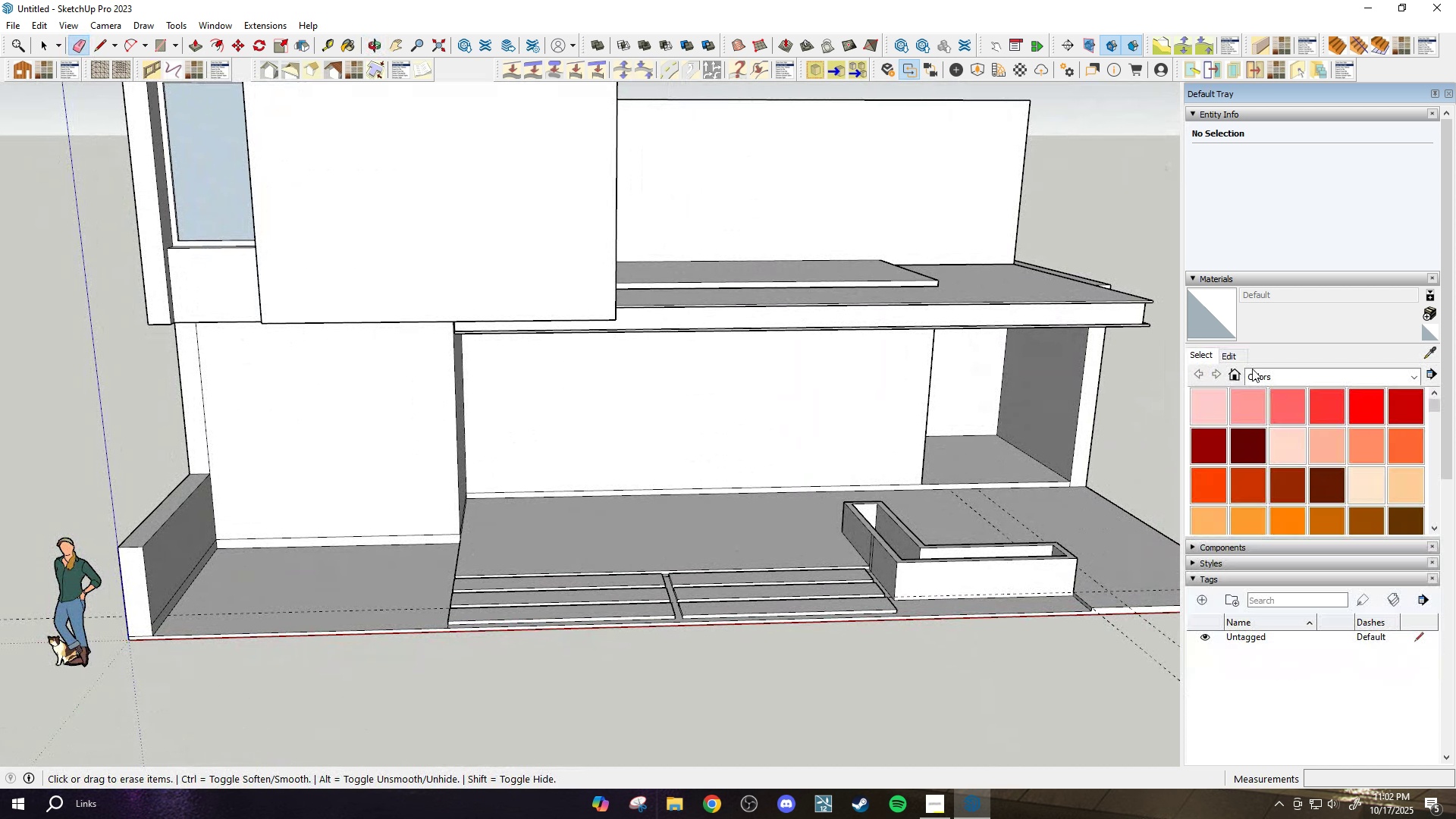 
double_click([1260, 371])
 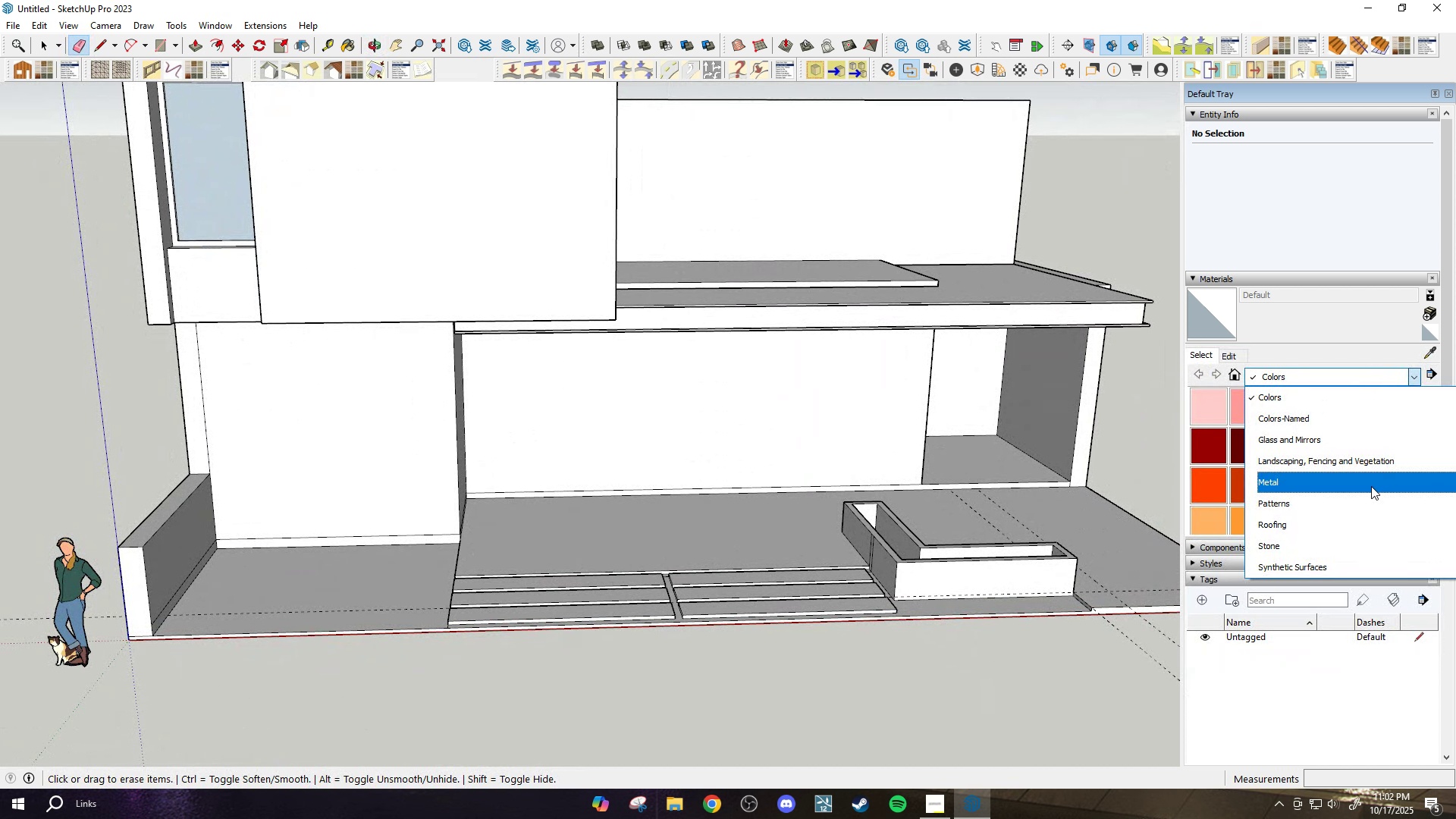 
scroll: coordinate [1371, 488], scroll_direction: down, amount: 3.0
 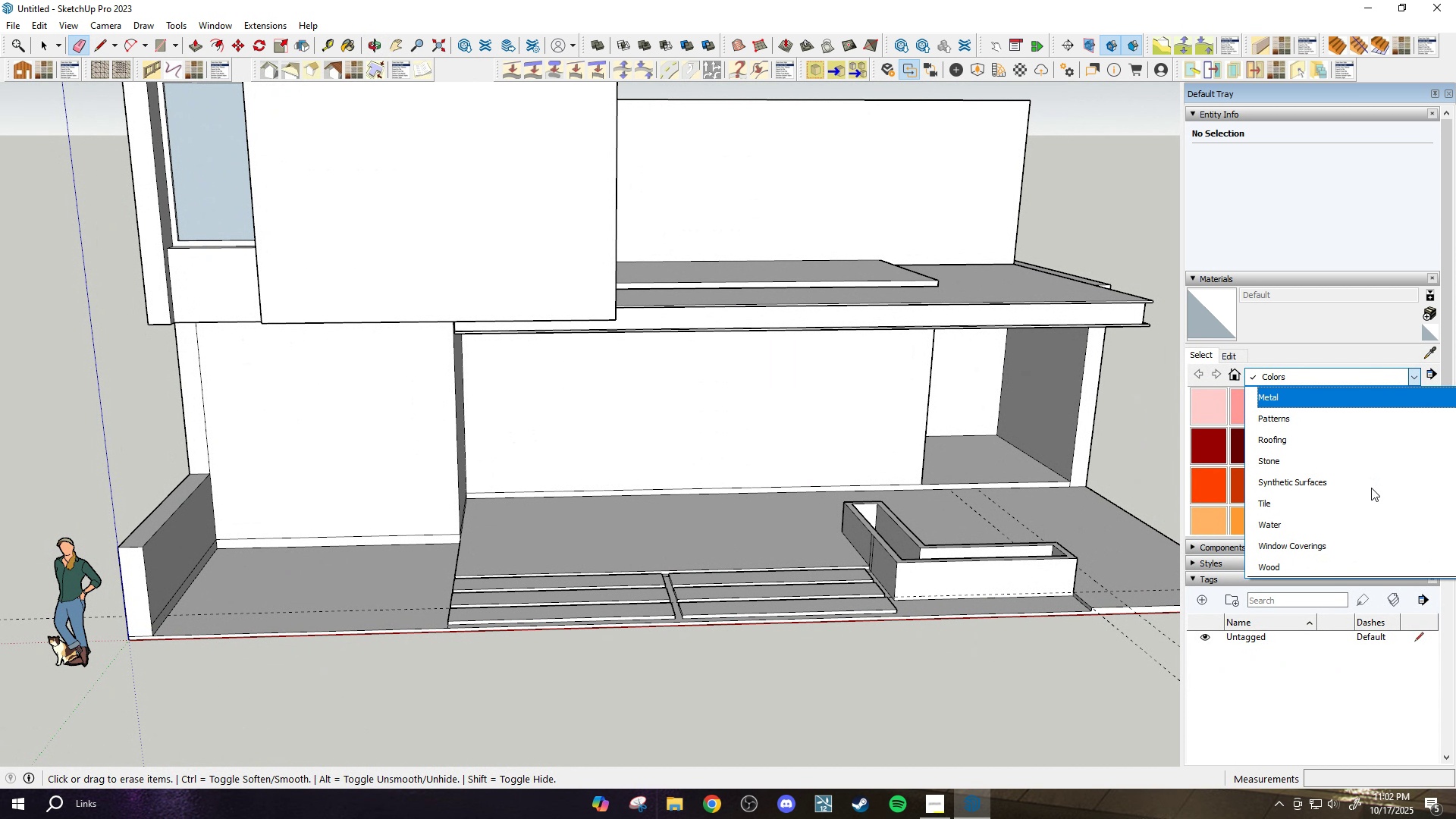 
scroll: coordinate [1404, 446], scroll_direction: up, amount: 6.0
 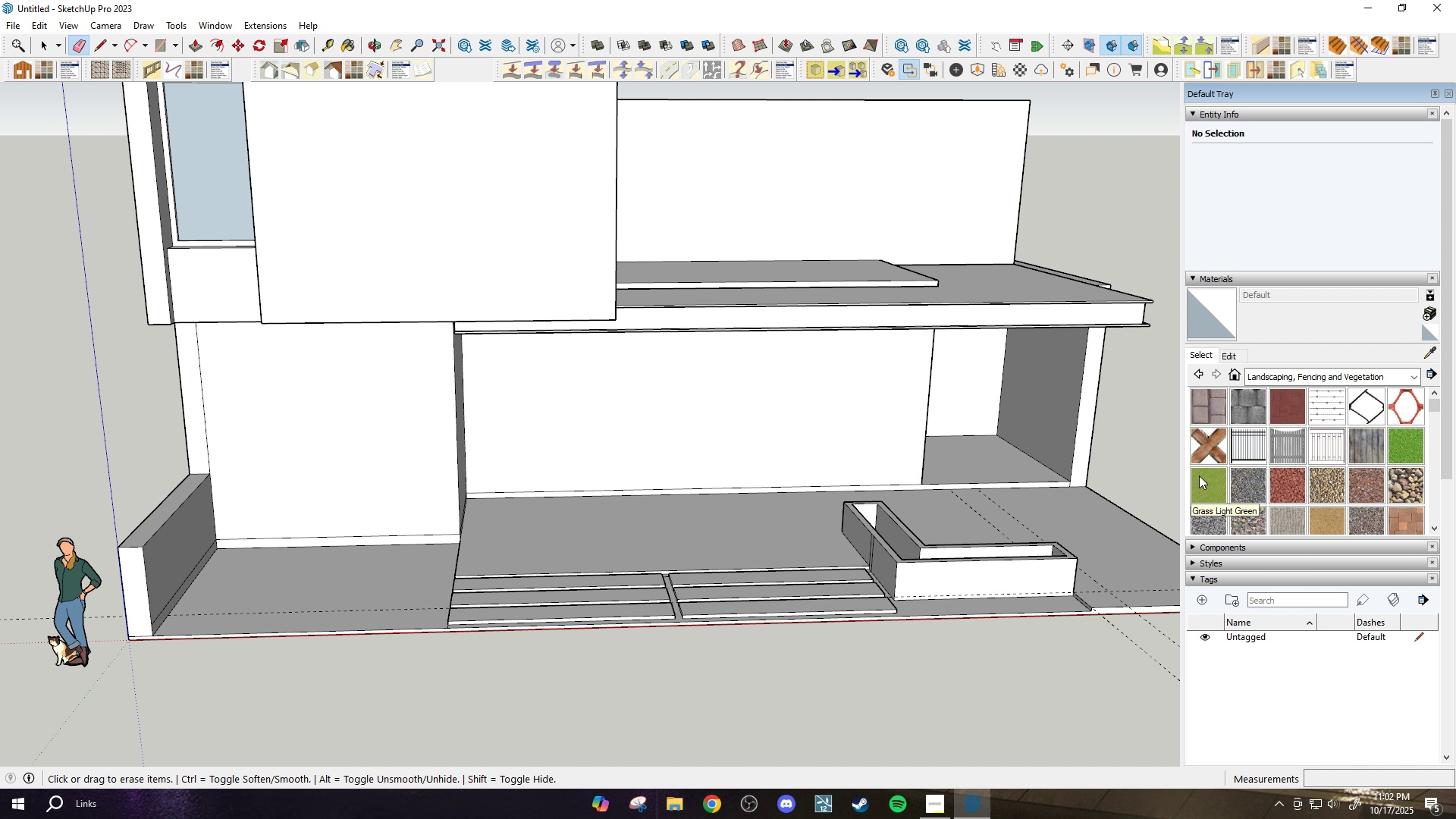 
left_click([1199, 475])
 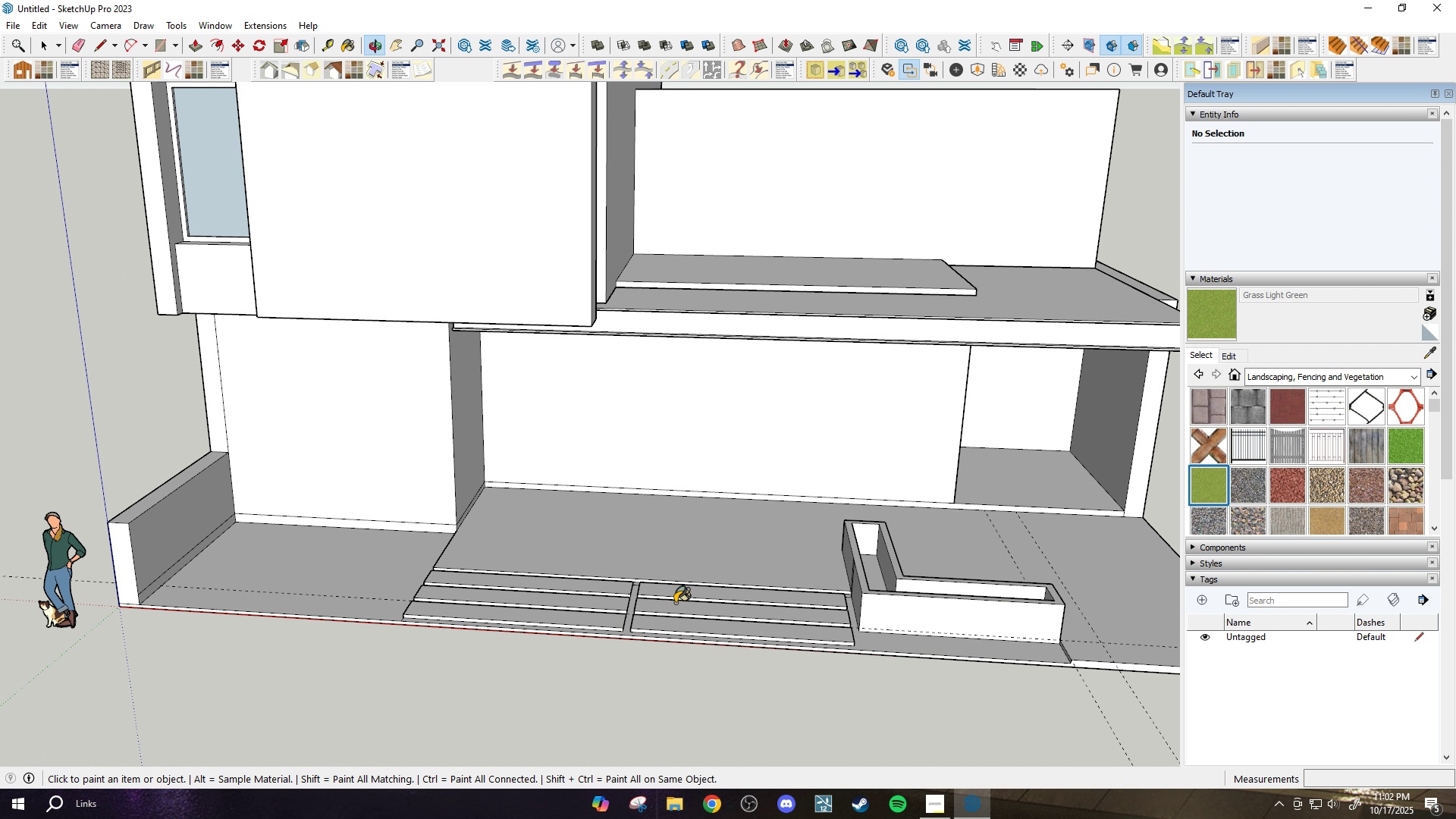 
key(Space)
 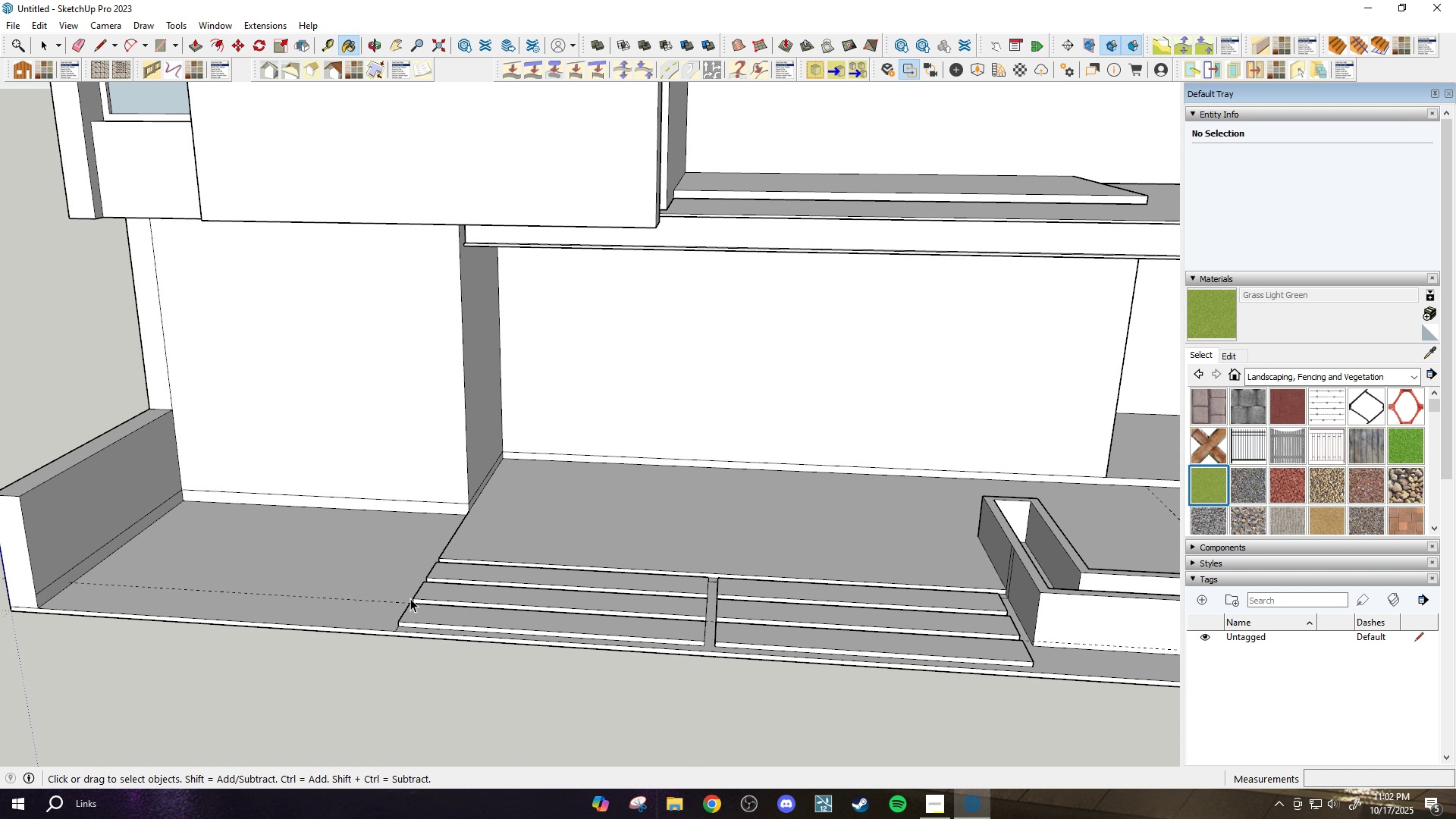 
scroll: coordinate [415, 595], scroll_direction: up, amount: 3.0
 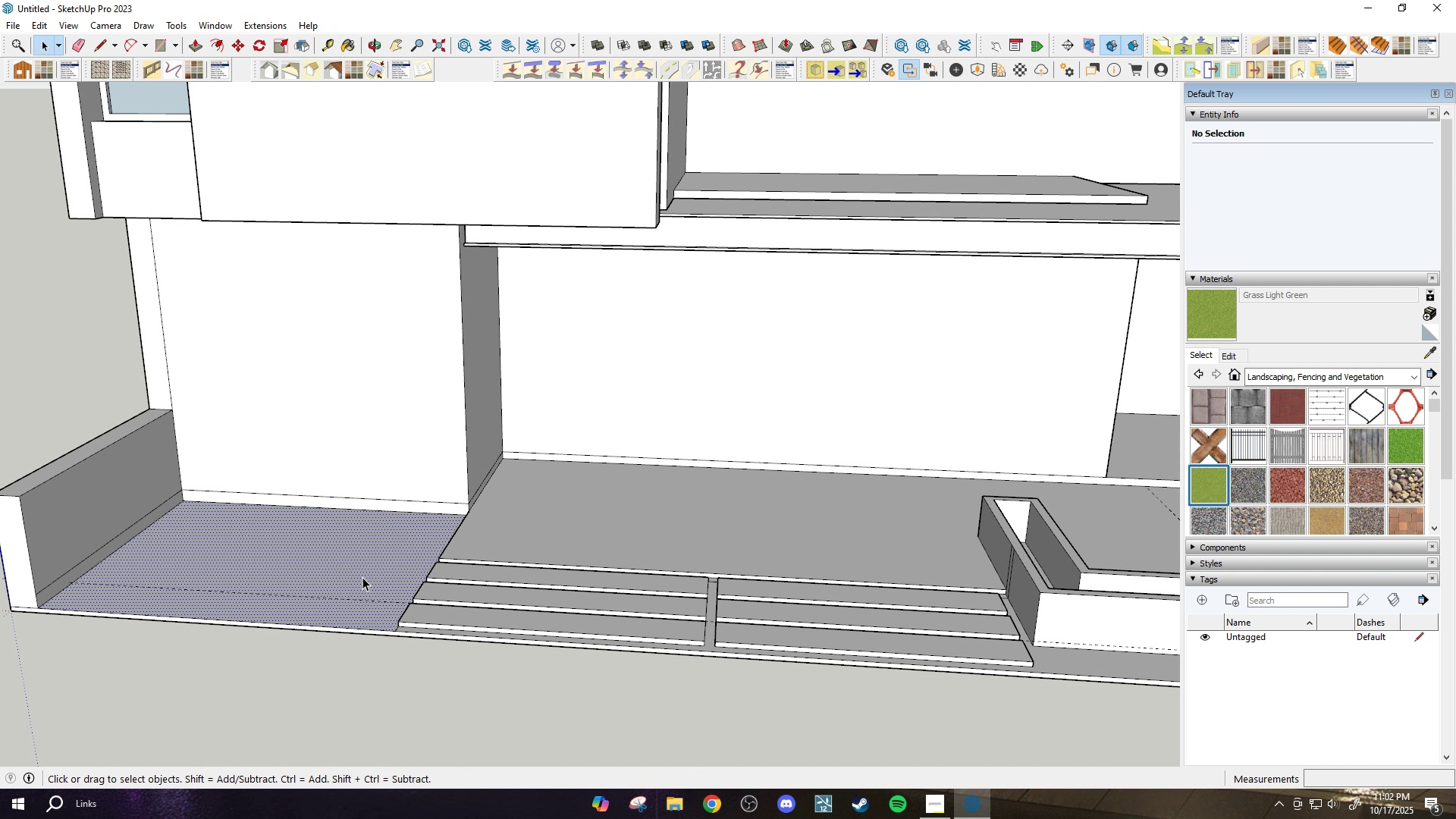 
left_click([362, 577])
 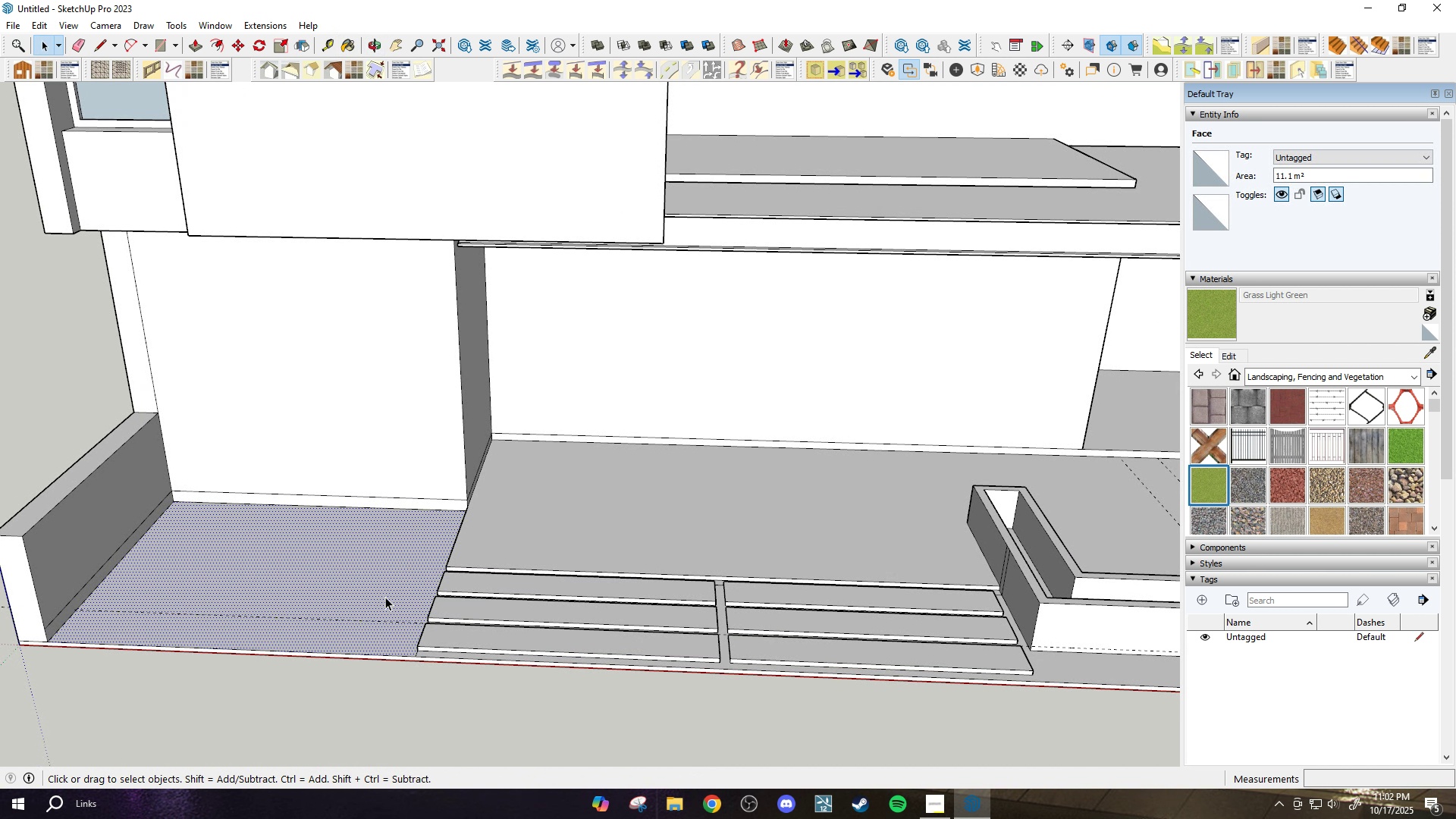 
key(B)
 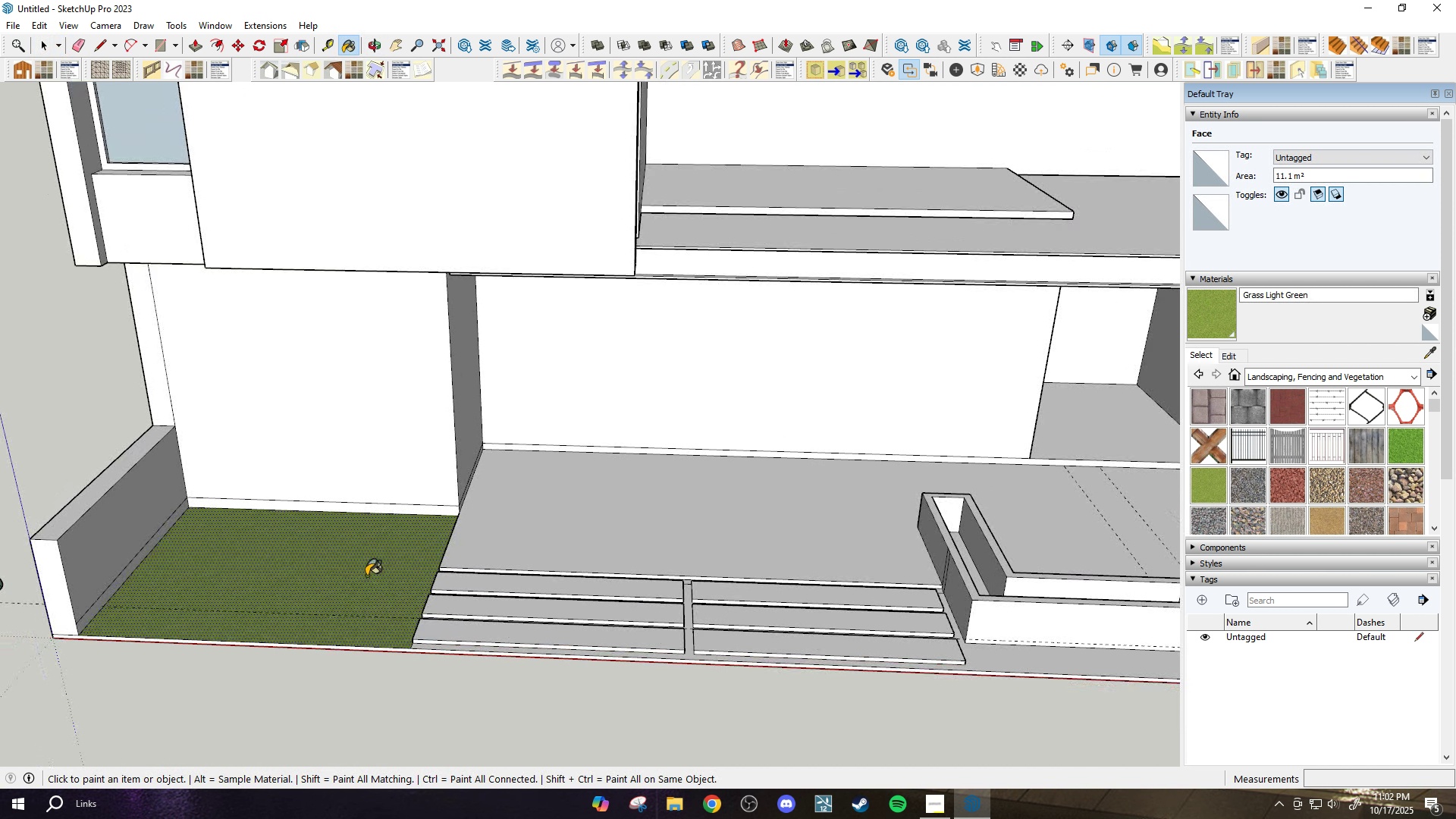 
scroll: coordinate [295, 657], scroll_direction: up, amount: 7.0
 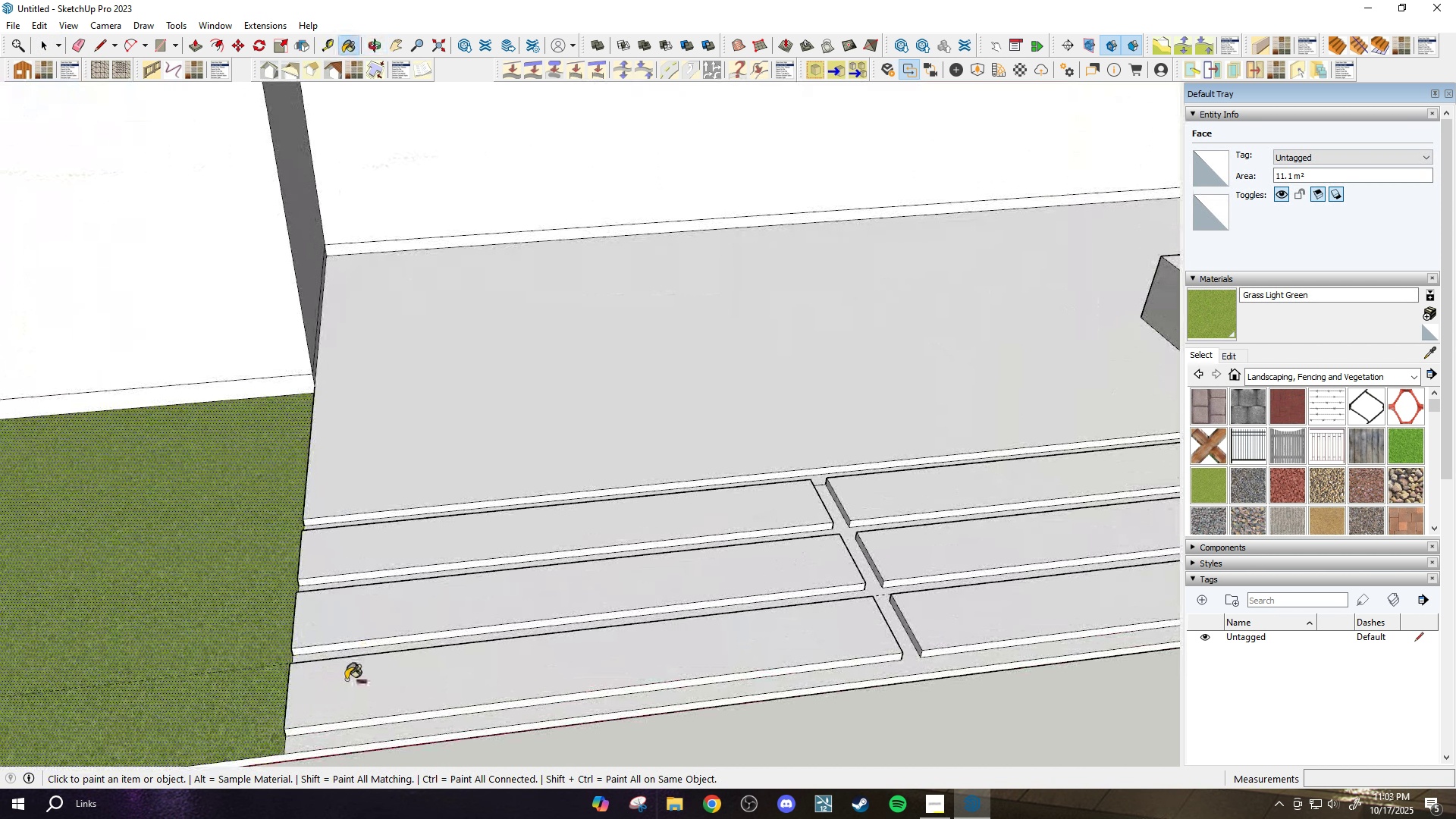 
key(Control+Z)
 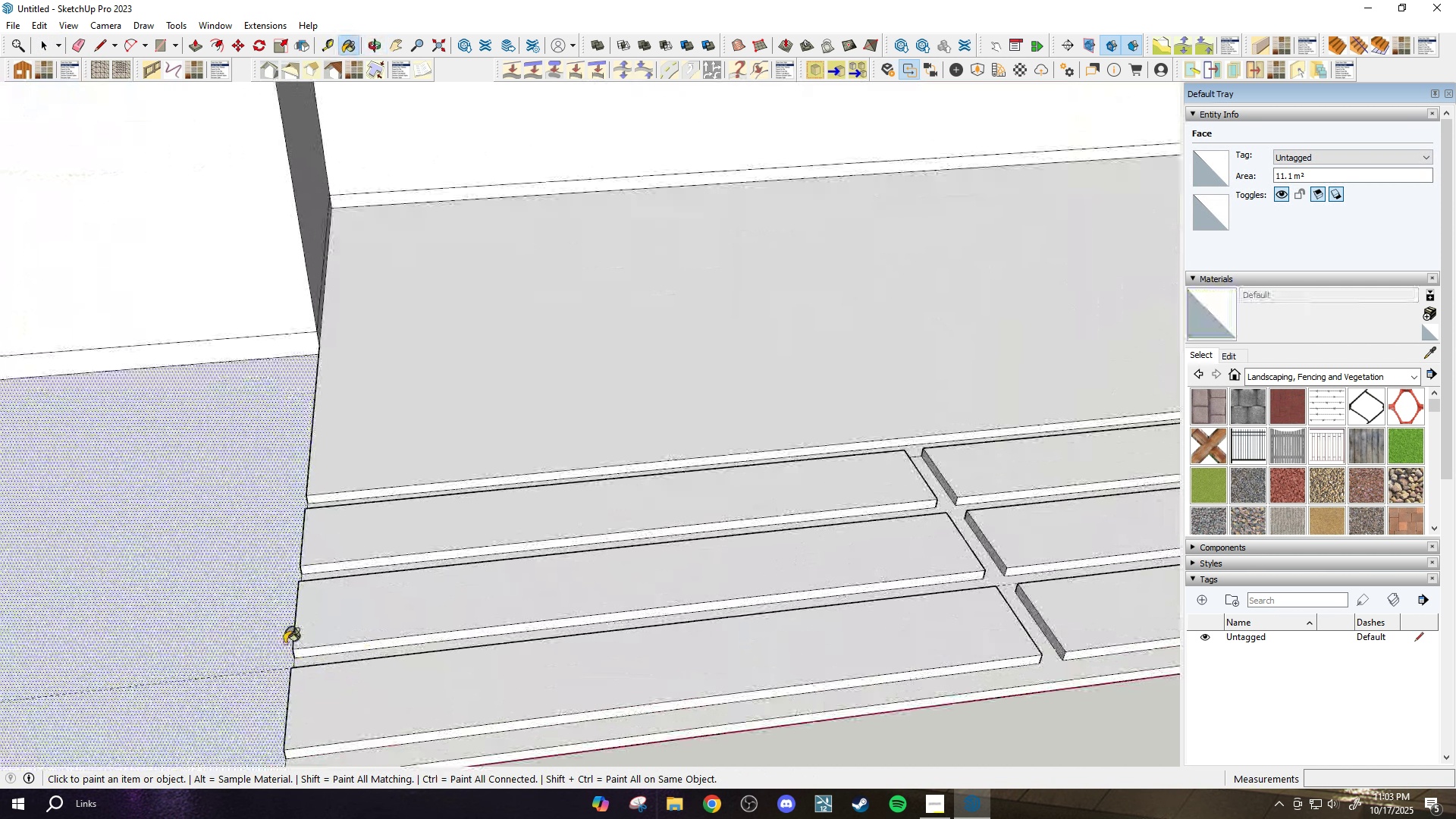 
scroll: coordinate [284, 643], scroll_direction: up, amount: 2.0
 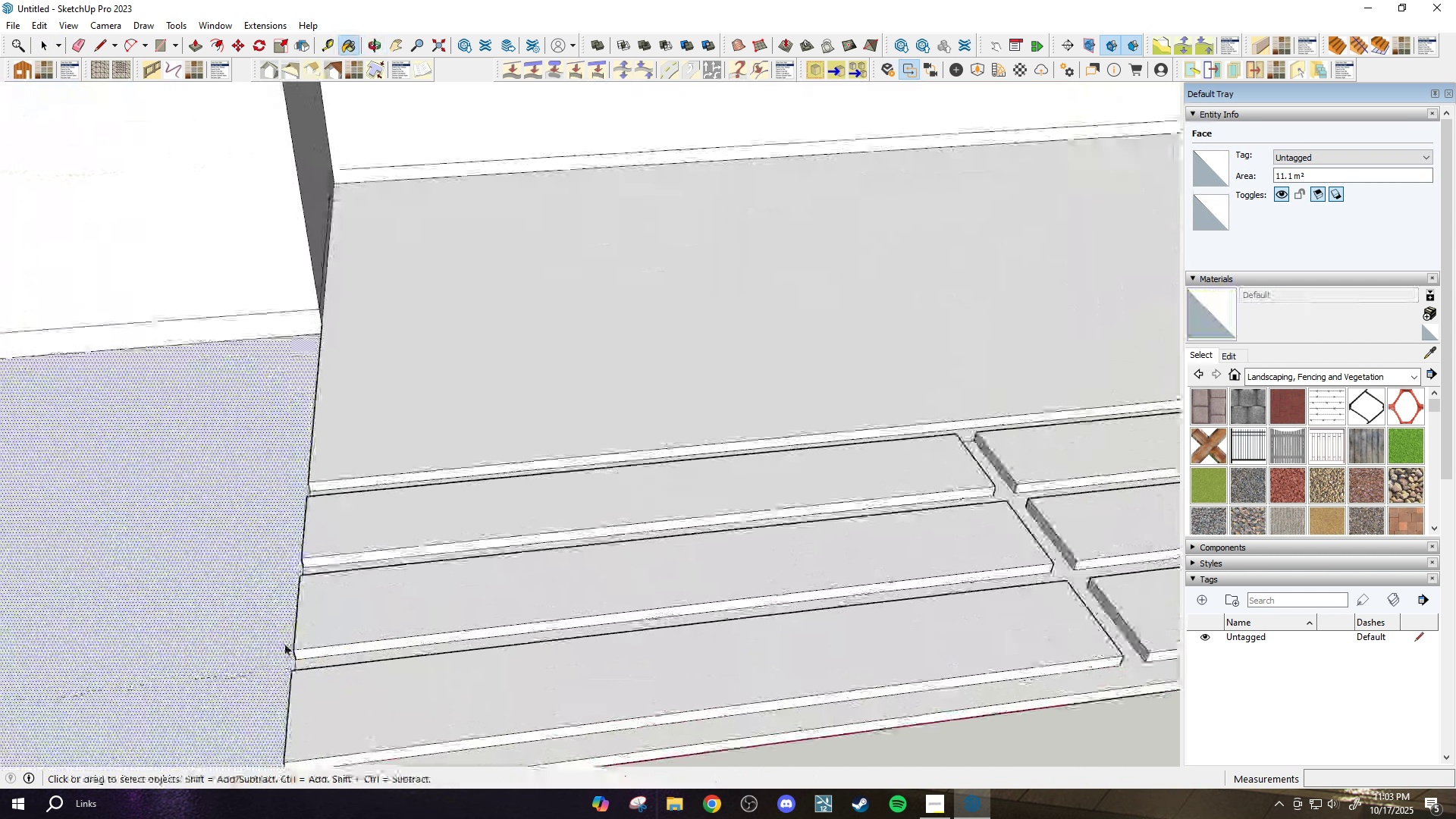 
type( ee)
 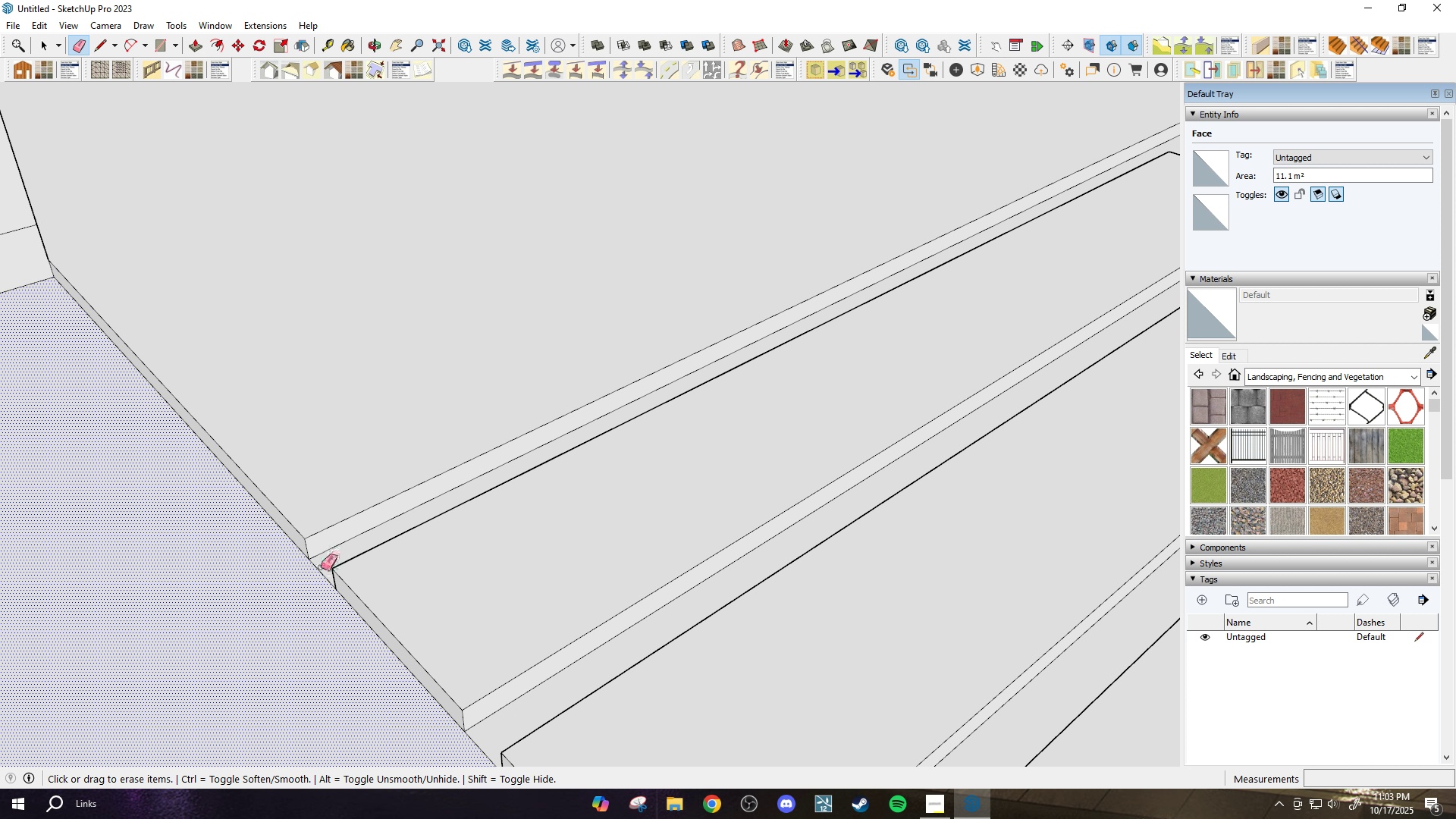 
scroll: coordinate [329, 600], scroll_direction: up, amount: 8.0
 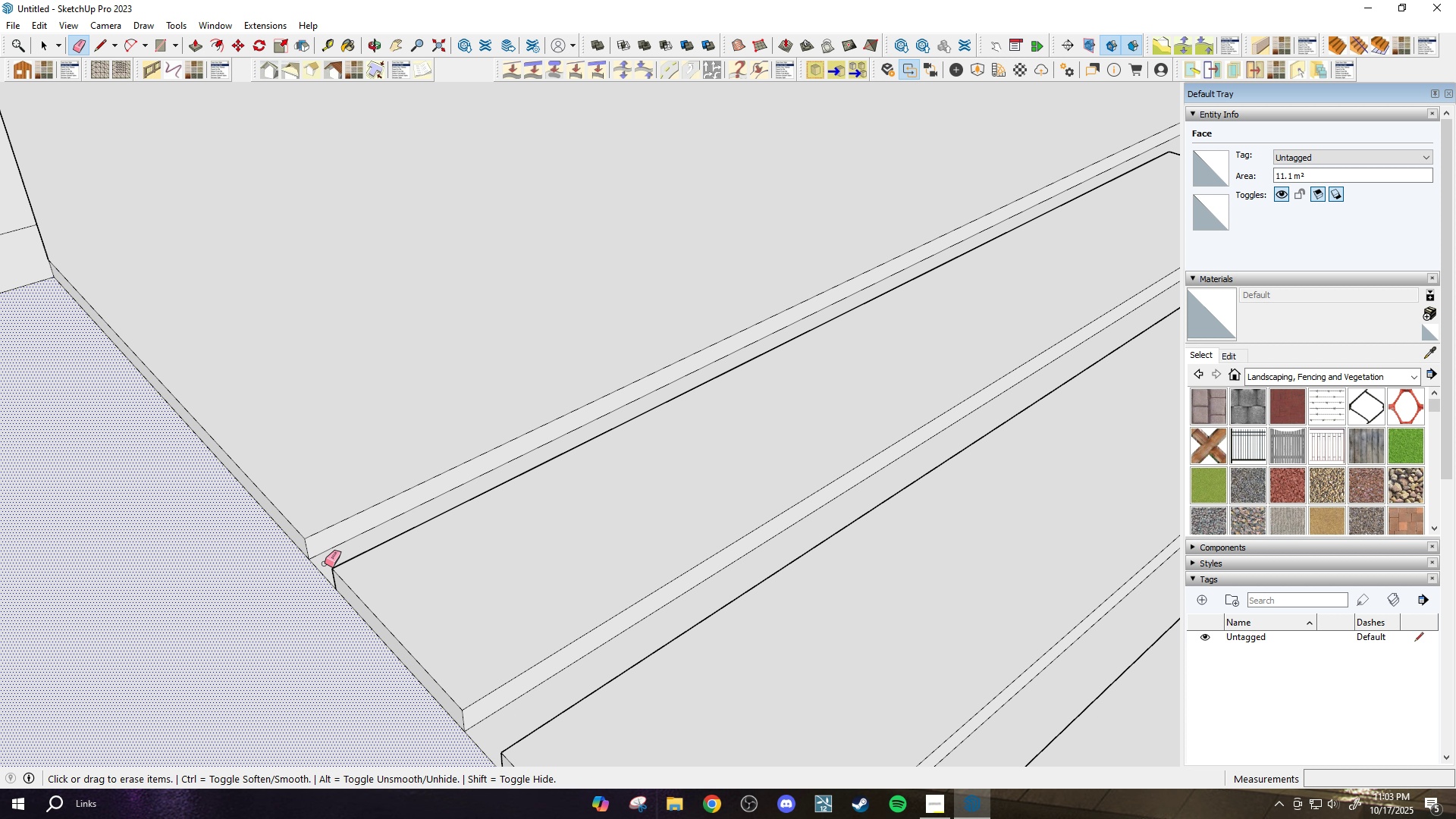 
left_click_drag(start_coordinate=[325, 563], to_coordinate=[321, 567])
 